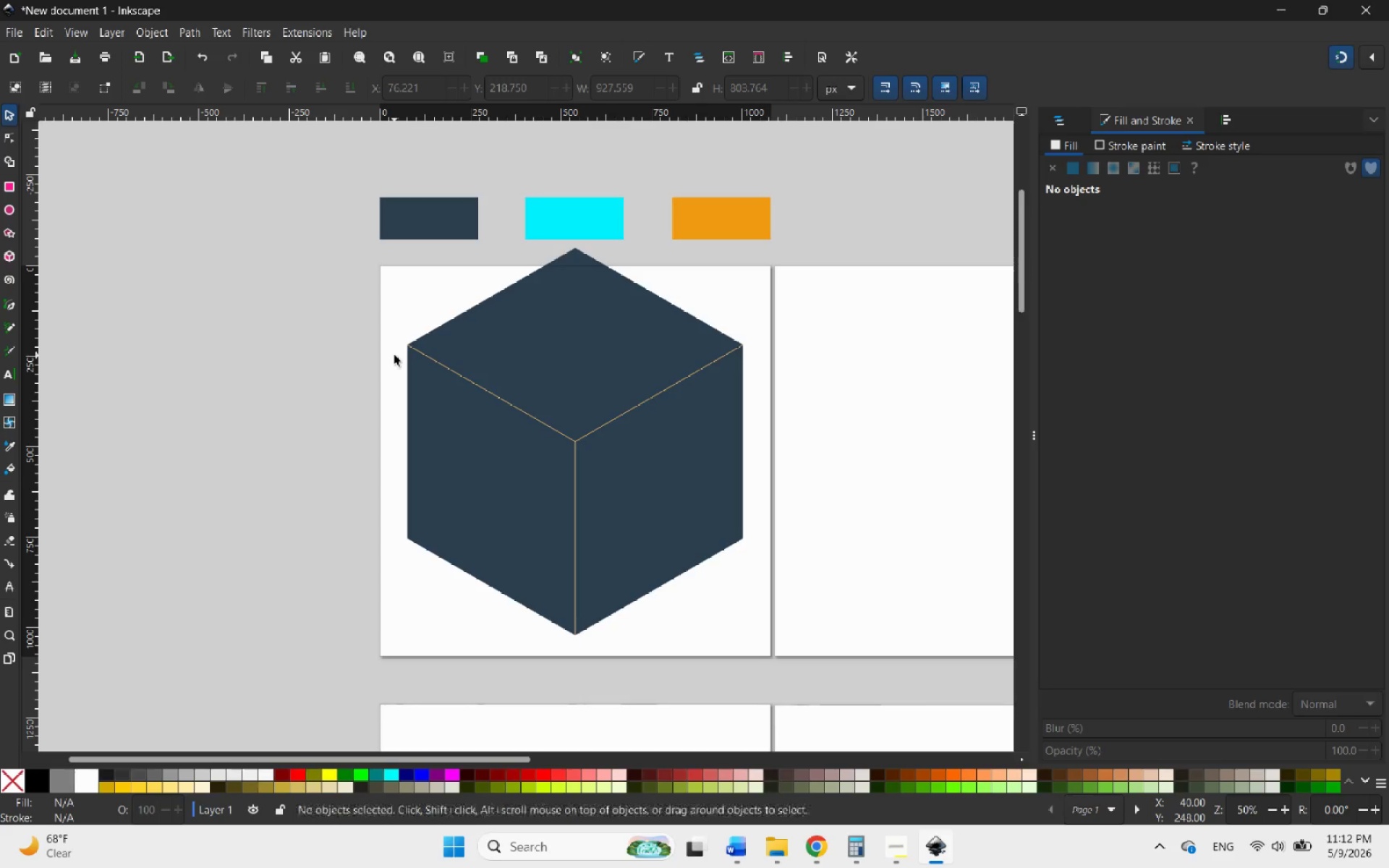 
hold_key(key=ControlLeft, duration=5.58)
scroll: coordinate [111, 238], scroll_direction: up, amount: 14.0
 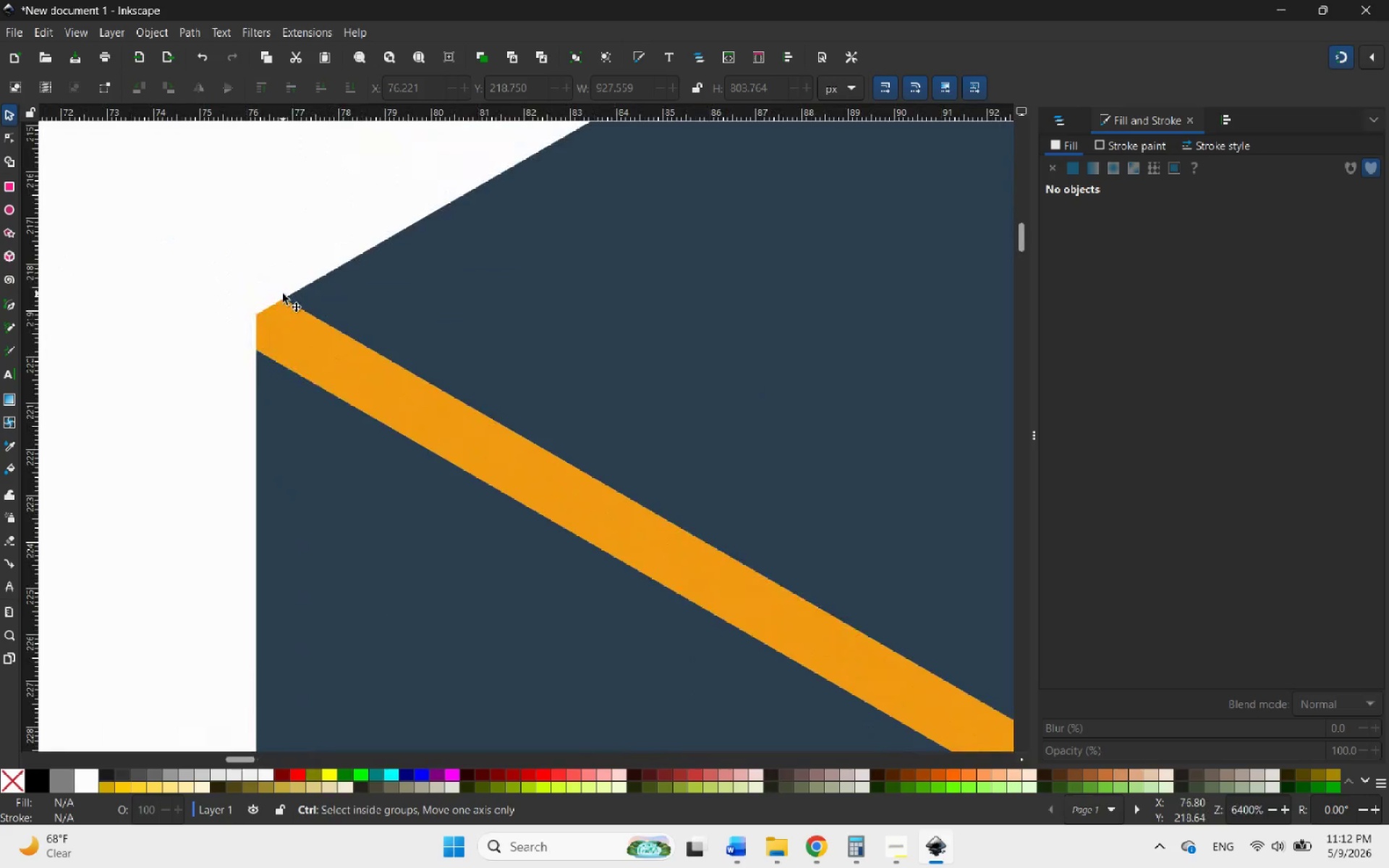 
scroll: coordinate [276, 292], scroll_direction: down, amount: 18.0
 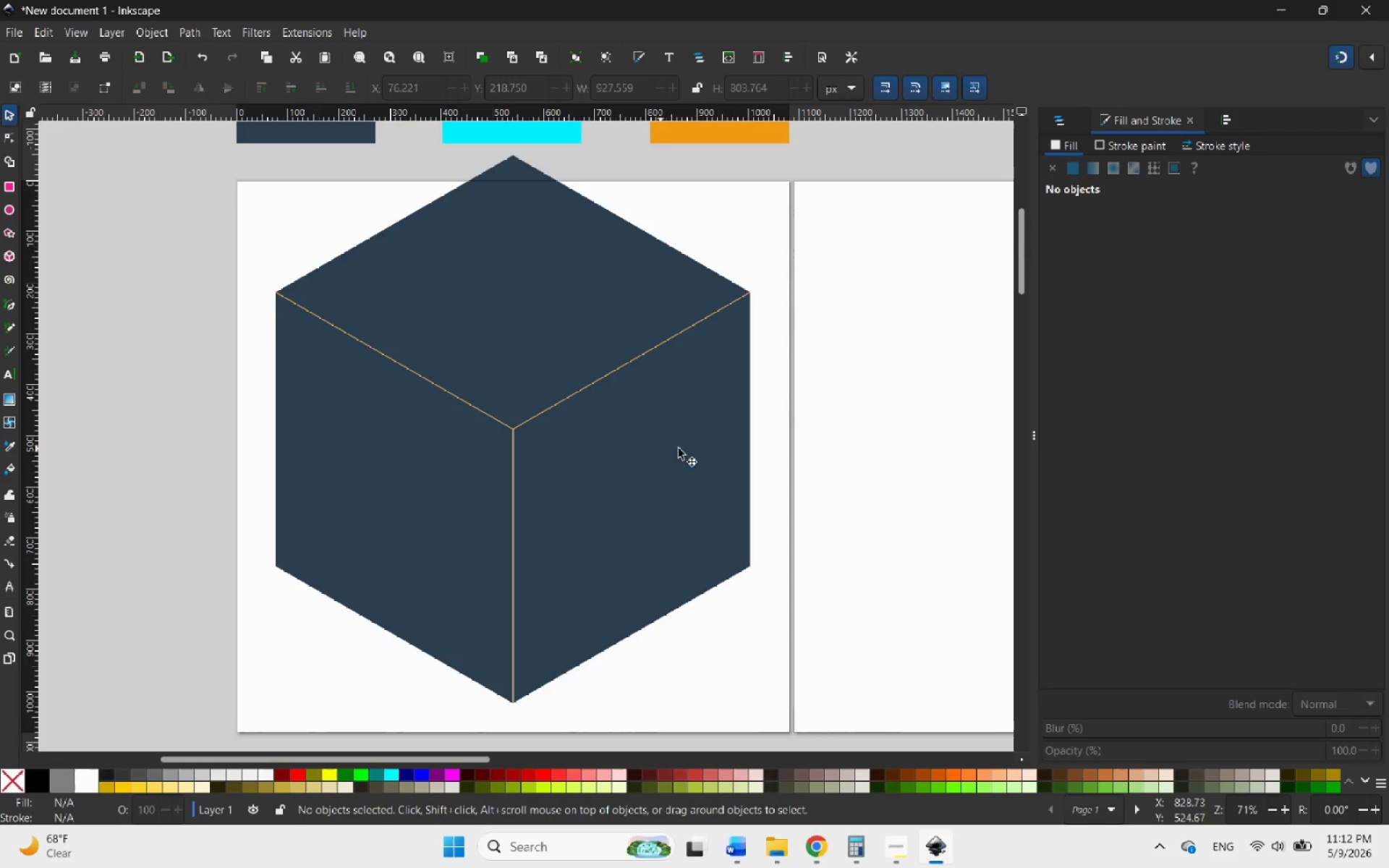 
left_click([842, 459])
 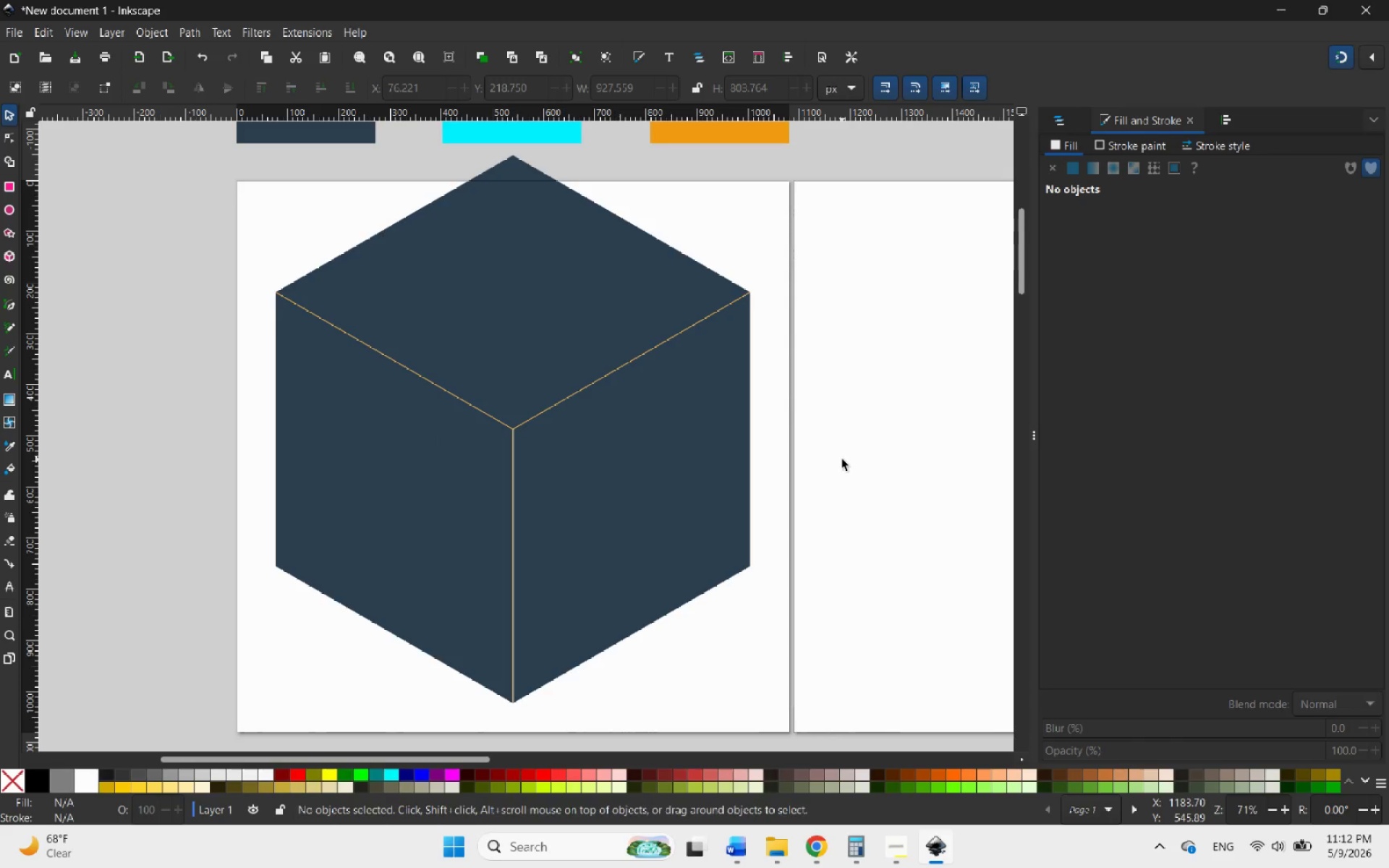 
hold_key(key=ControlLeft, duration=0.77)
scroll: coordinate [573, 441], scroll_direction: down, amount: 3.0
 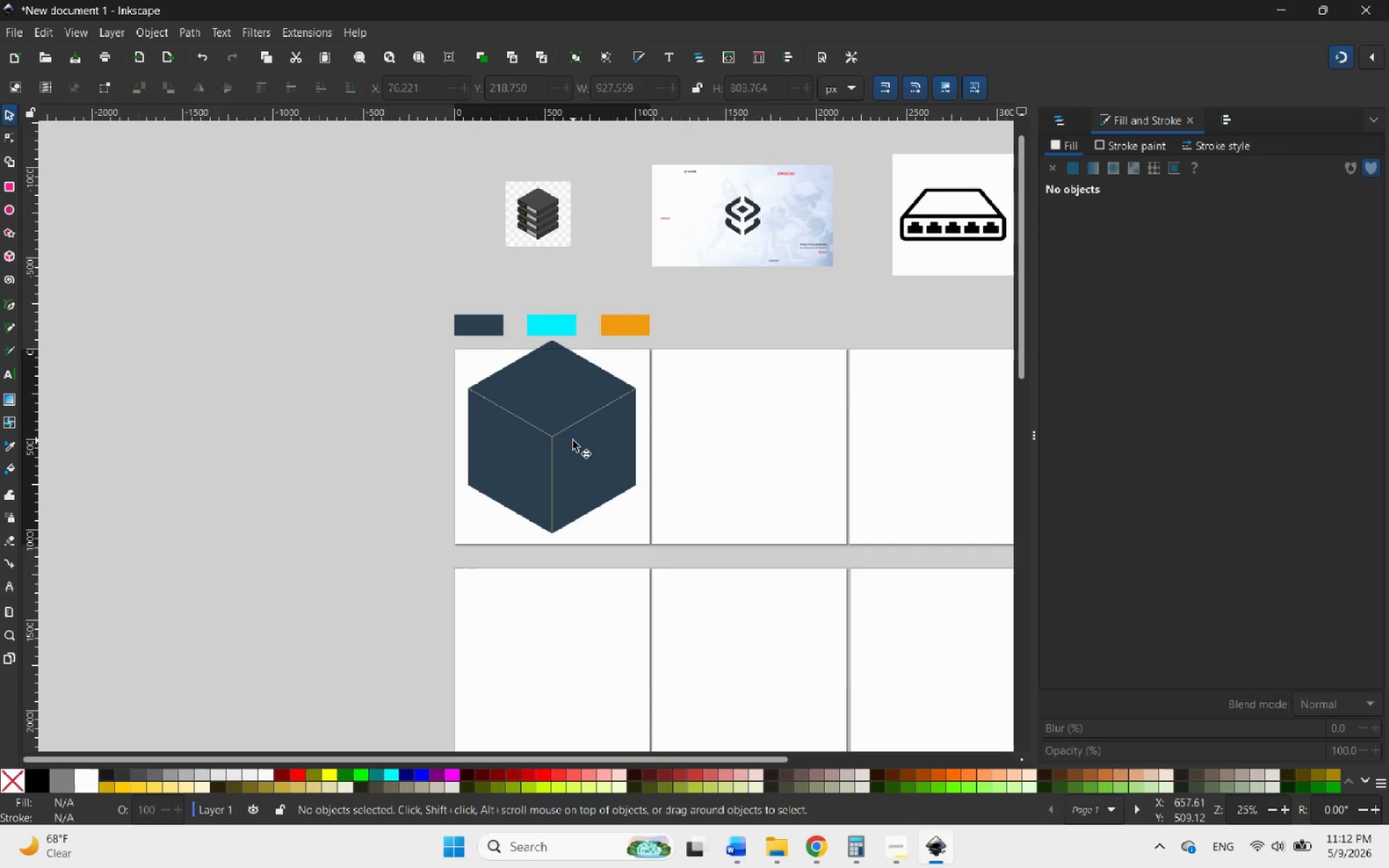 
hold_key(key=ControlLeft, duration=0.81)
scroll: coordinate [509, 424], scroll_direction: up, amount: 2.0
 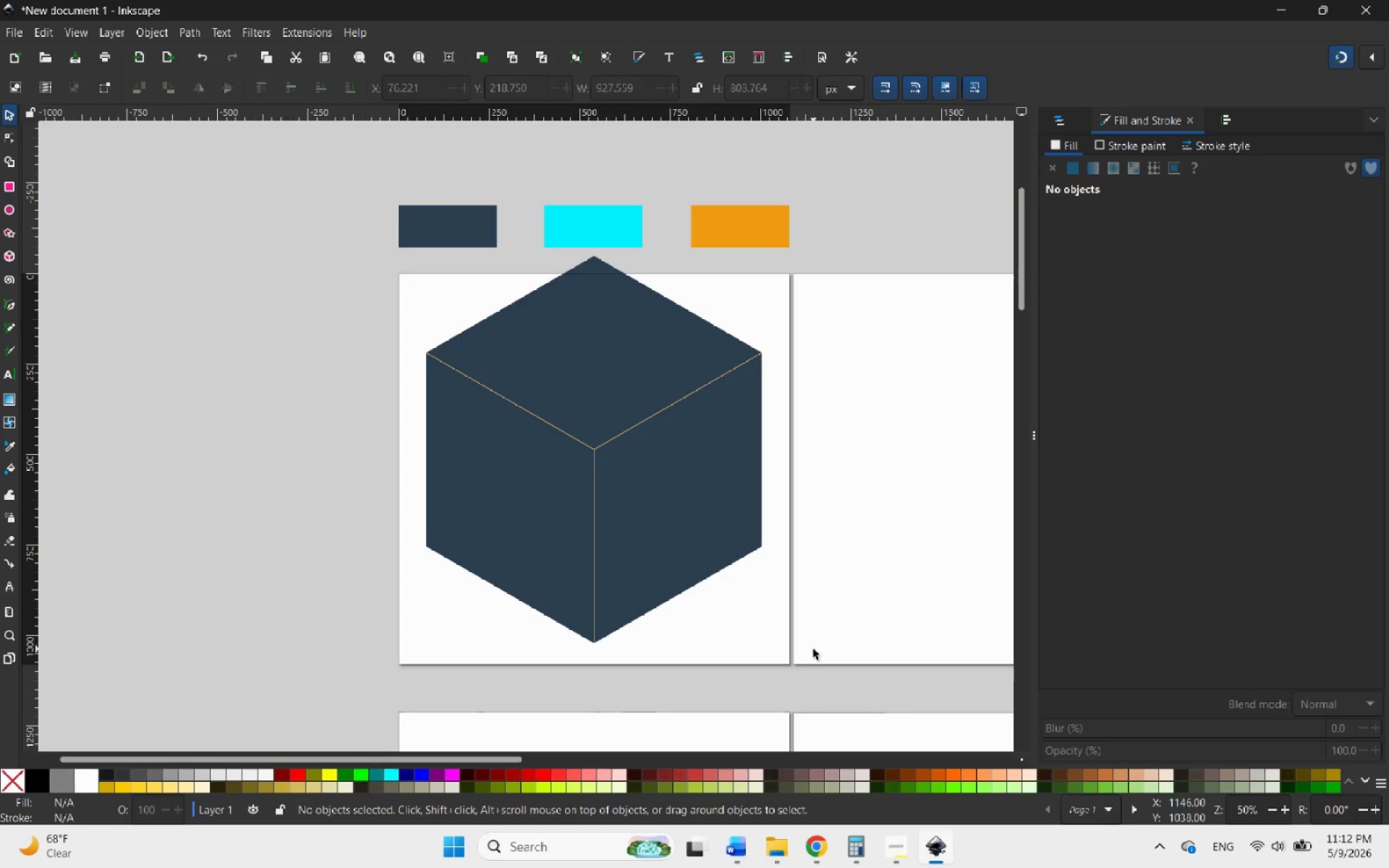 
left_click_drag(start_coordinate=[819, 656], to_coordinate=[351, 254])
 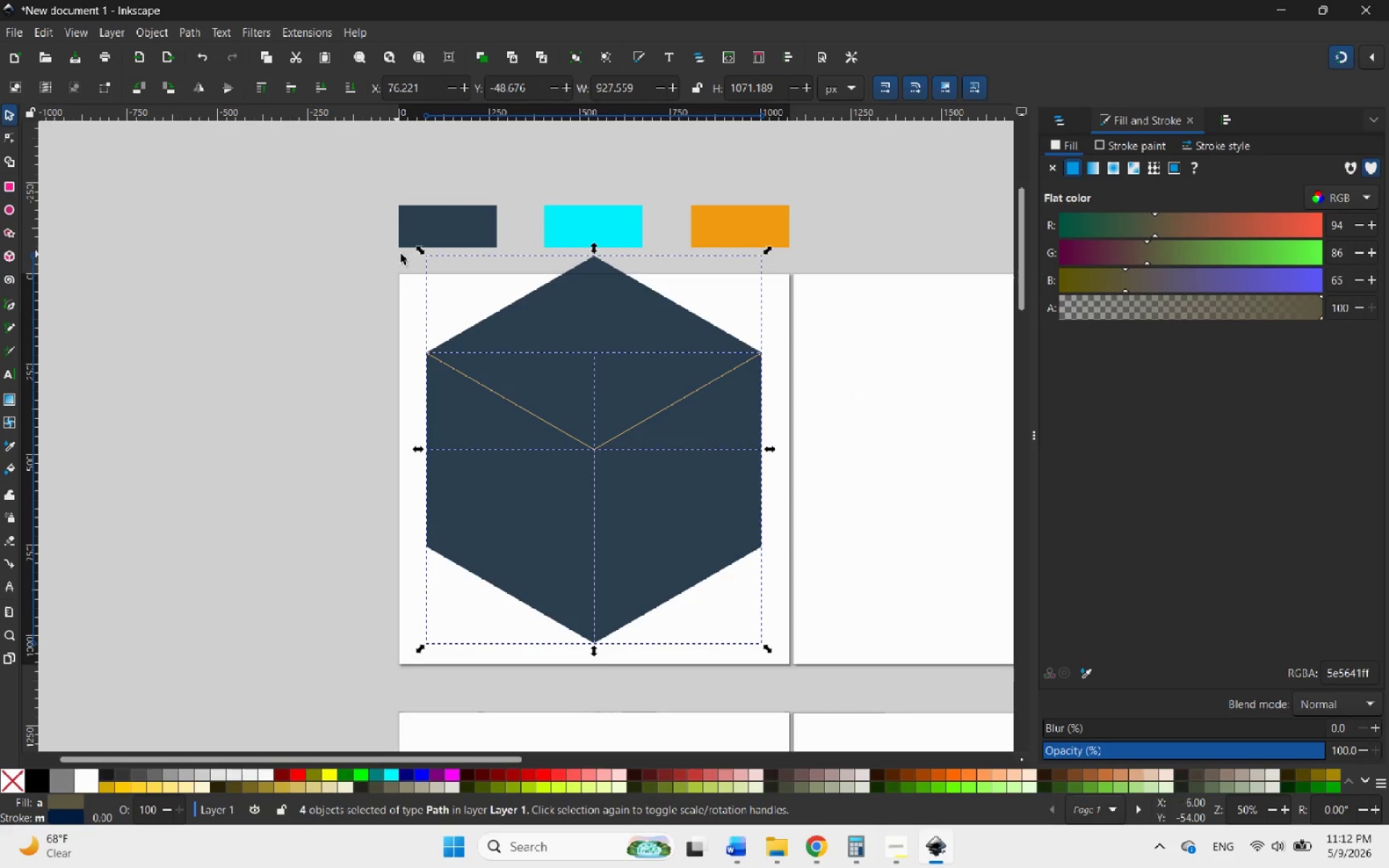 
hold_key(key=ControlLeft, duration=4.44)
left_click_drag(start_coordinate=[592, 252], to_coordinate=[606, 293])
 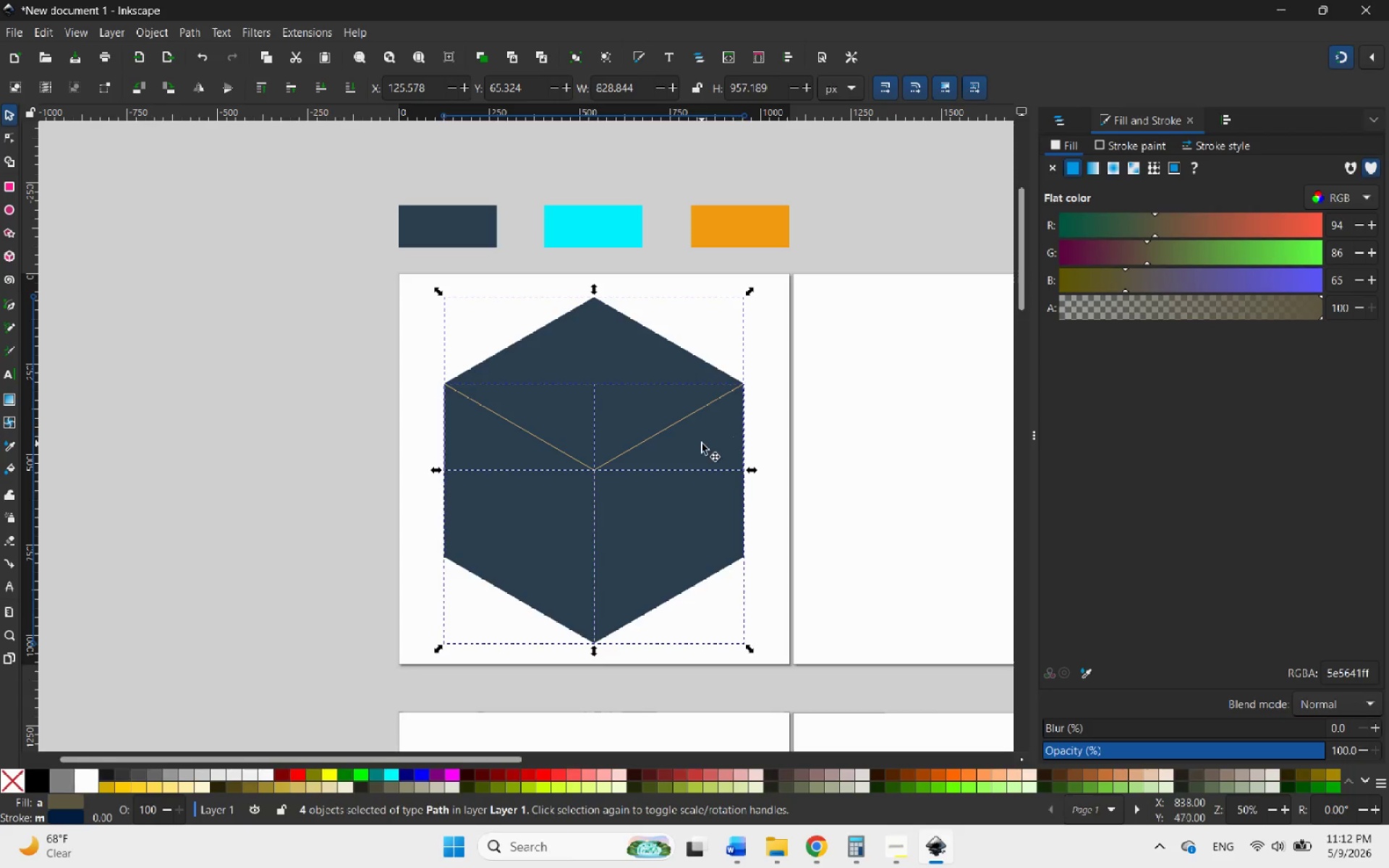 
right_click([701, 443])
 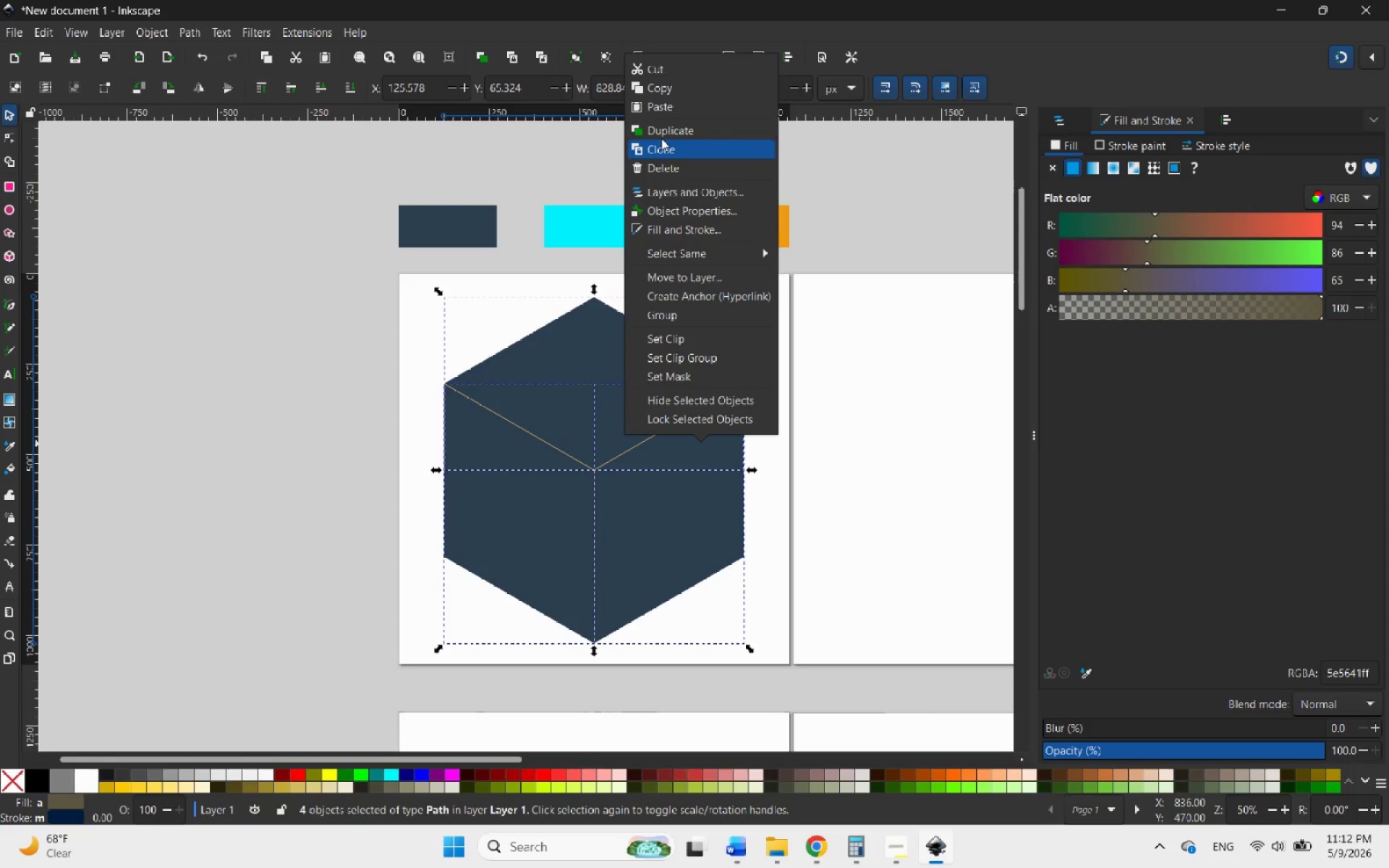 
left_click([661, 137])
 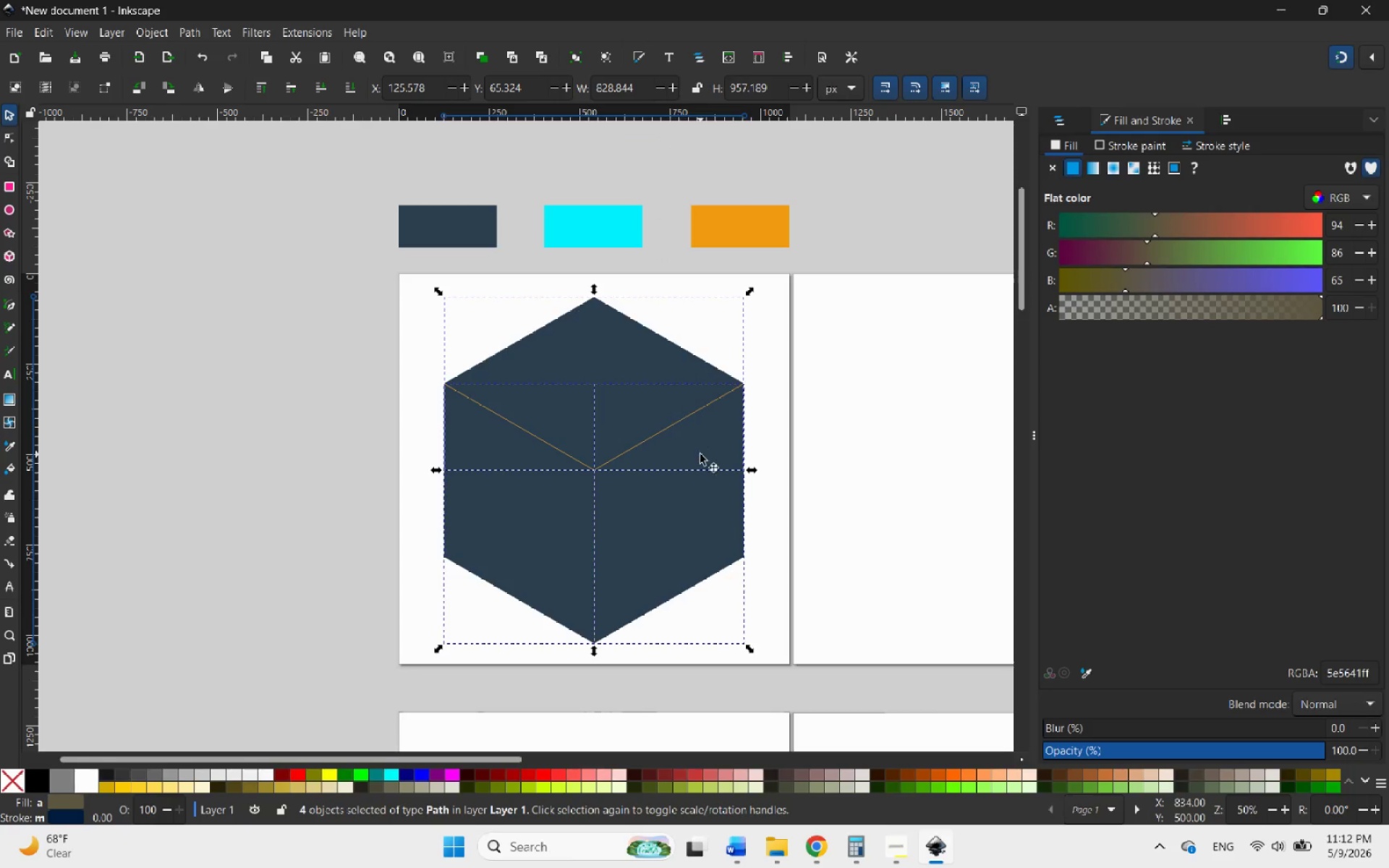 
left_click_drag(start_coordinate=[692, 453], to_coordinate=[289, 414])
 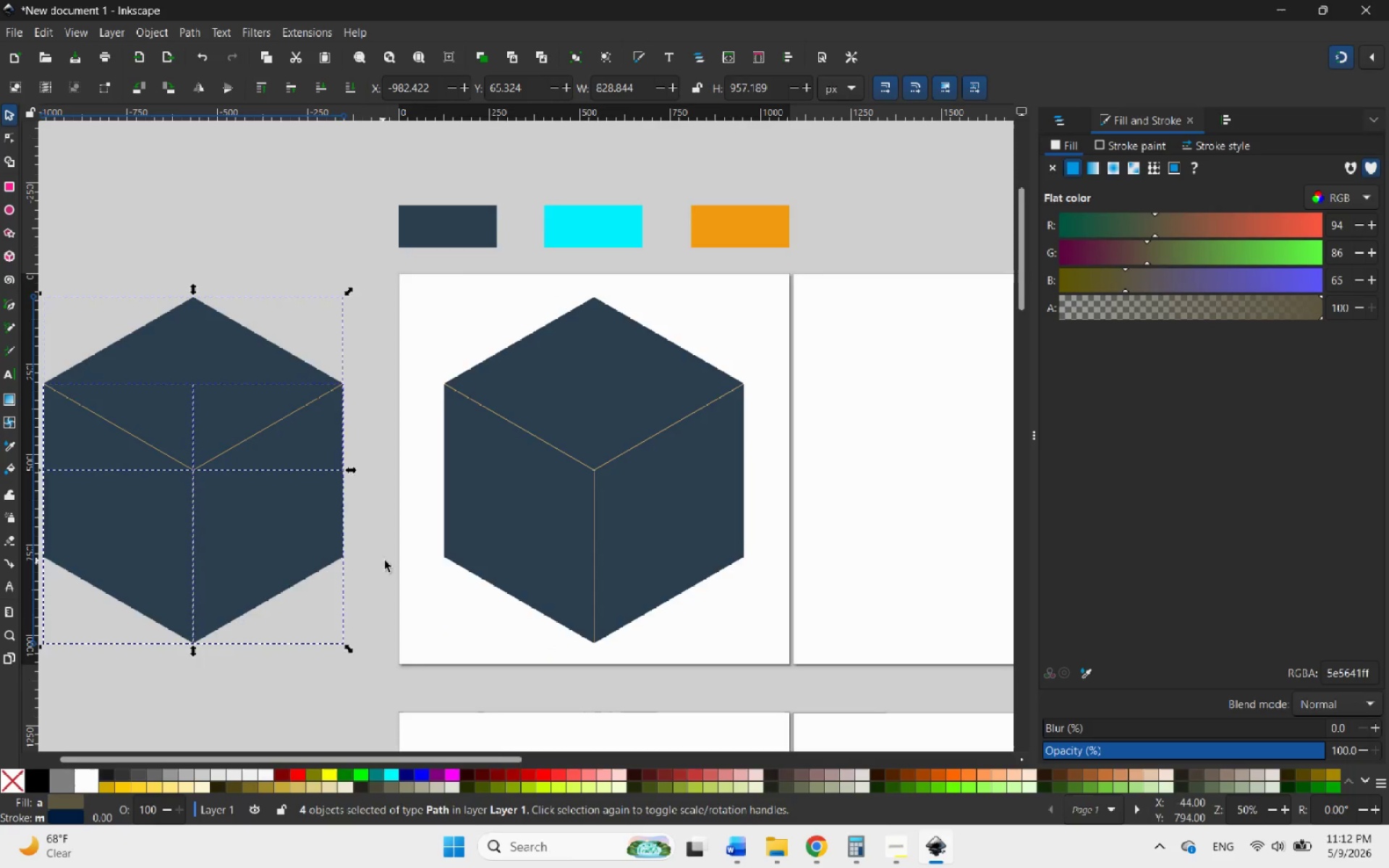 
hold_key(key=ControlLeft, duration=0.78)
 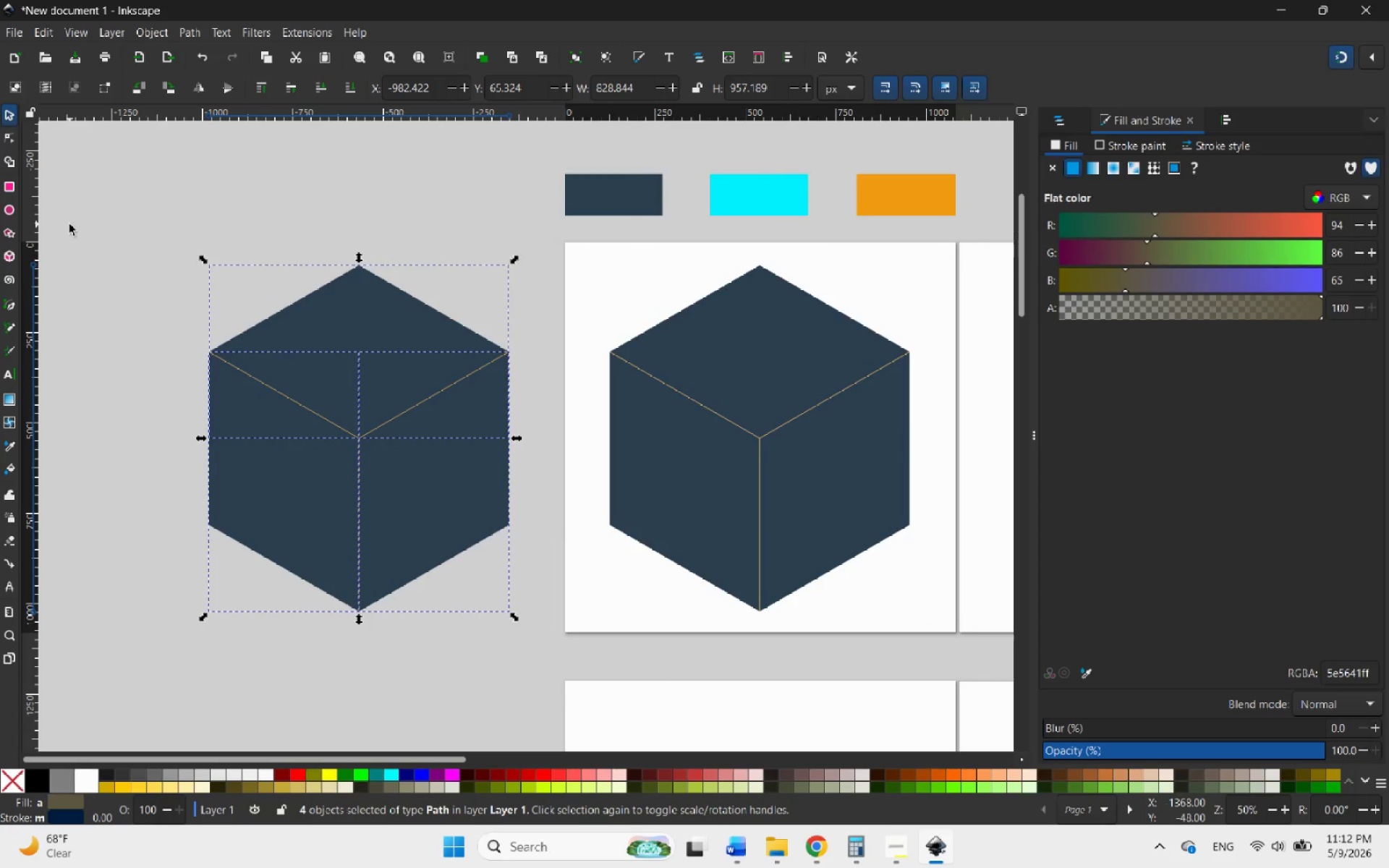 
wait(10.38)
 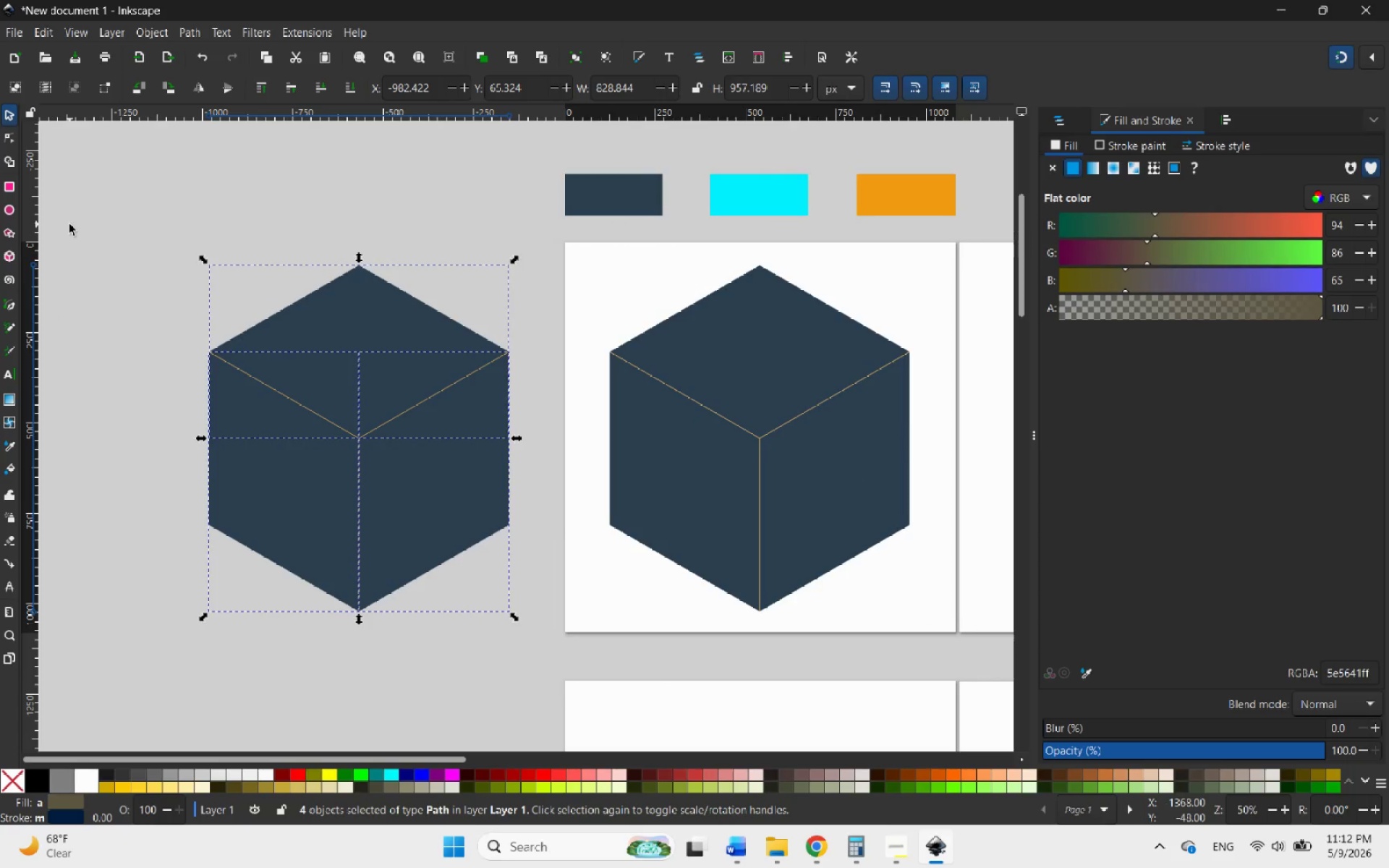 
left_click([8, 156])
 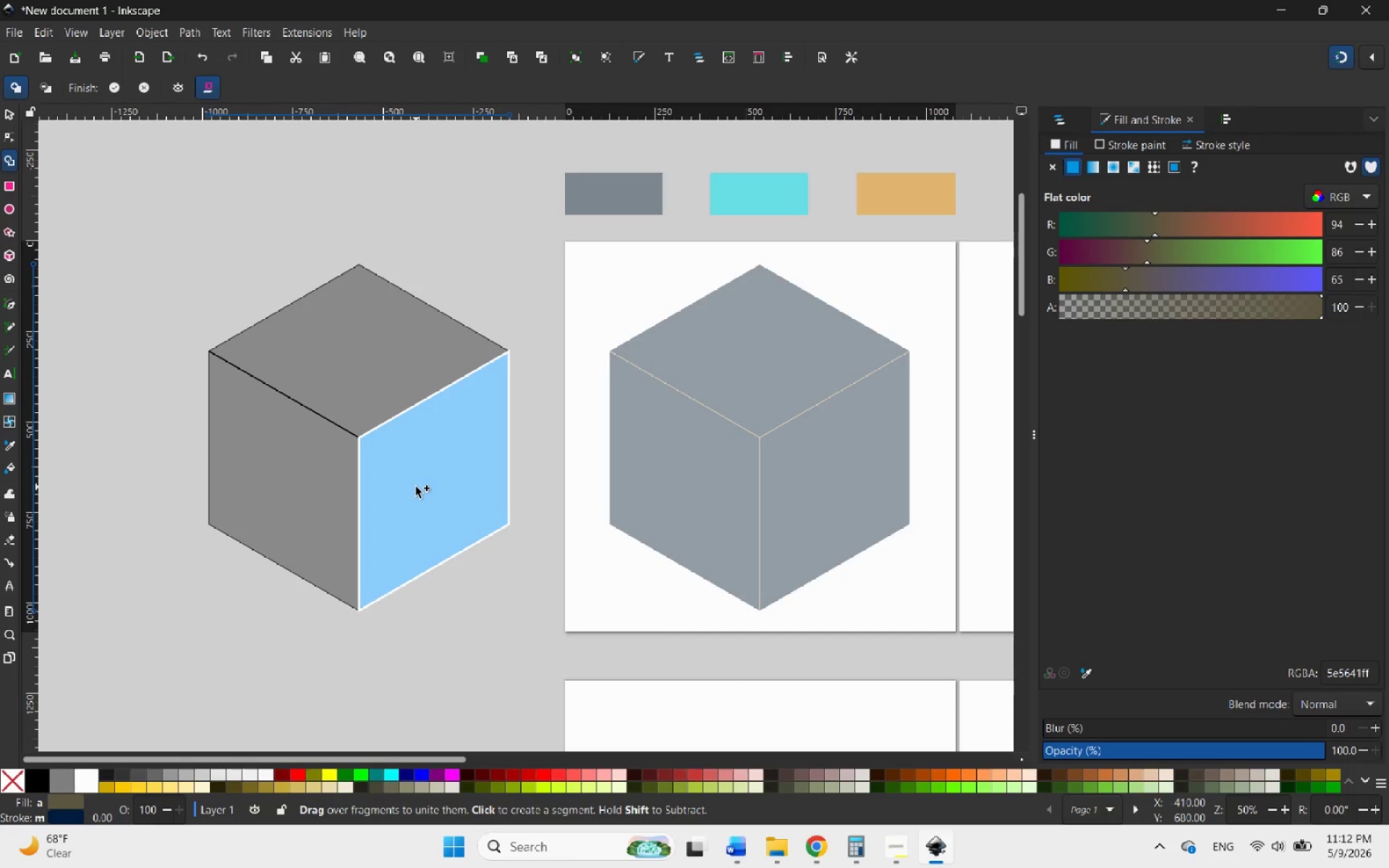 
wait(8.88)
 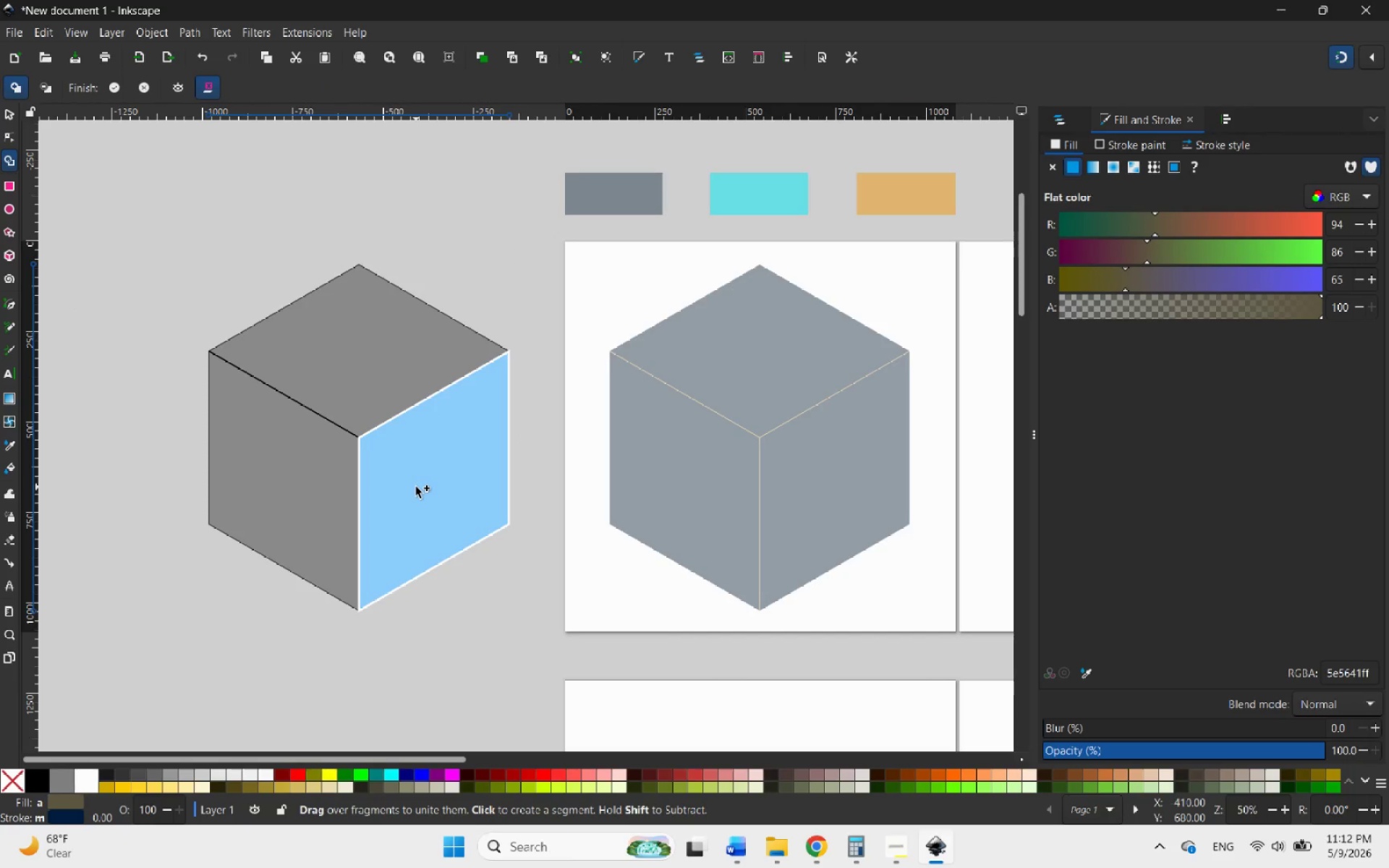 
left_click_drag(start_coordinate=[416, 487], to_coordinate=[391, 414])
 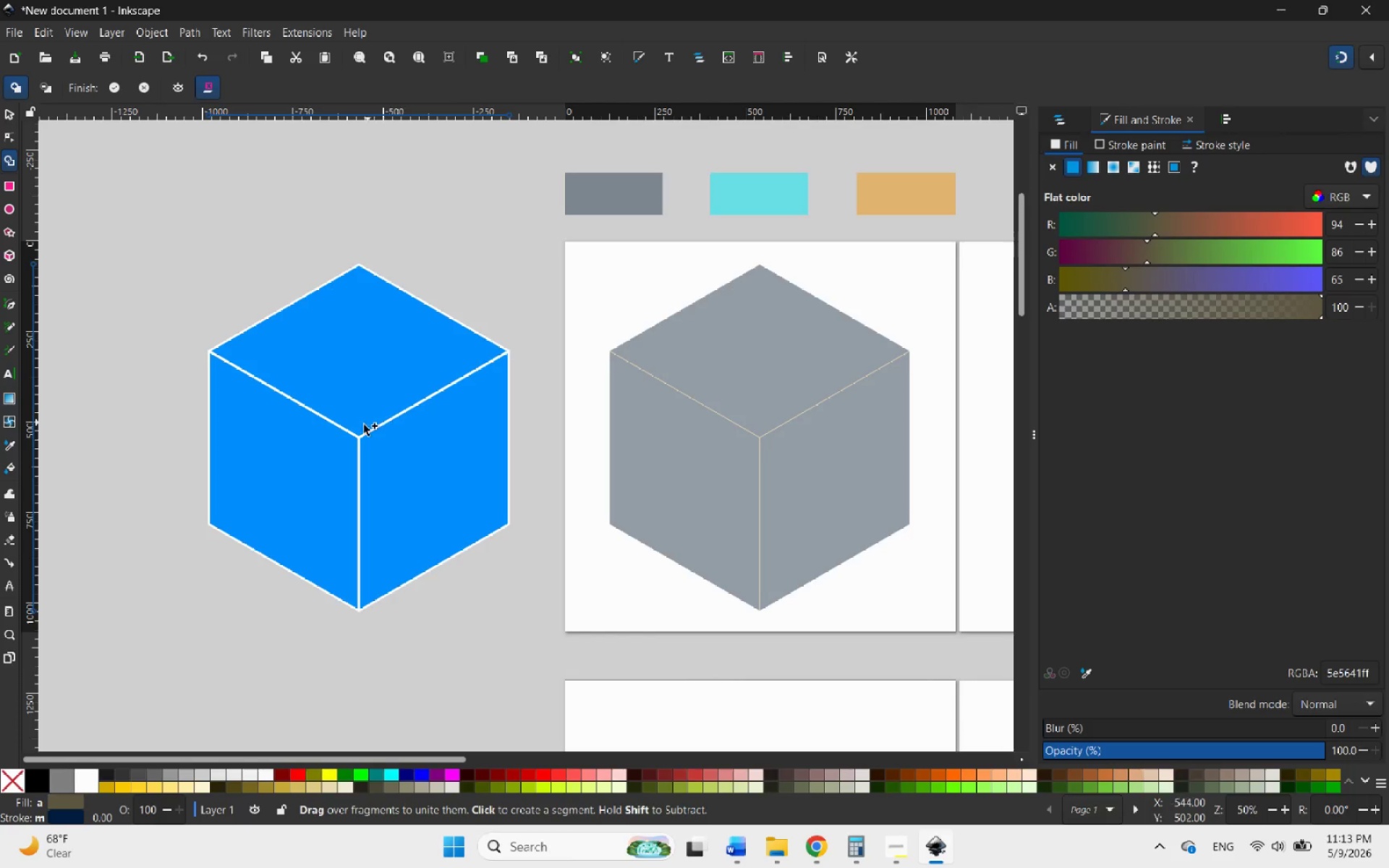 
hold_key(key=ControlLeft, duration=1.28)
scroll: coordinate [354, 461], scroll_direction: up, amount: 9.0
 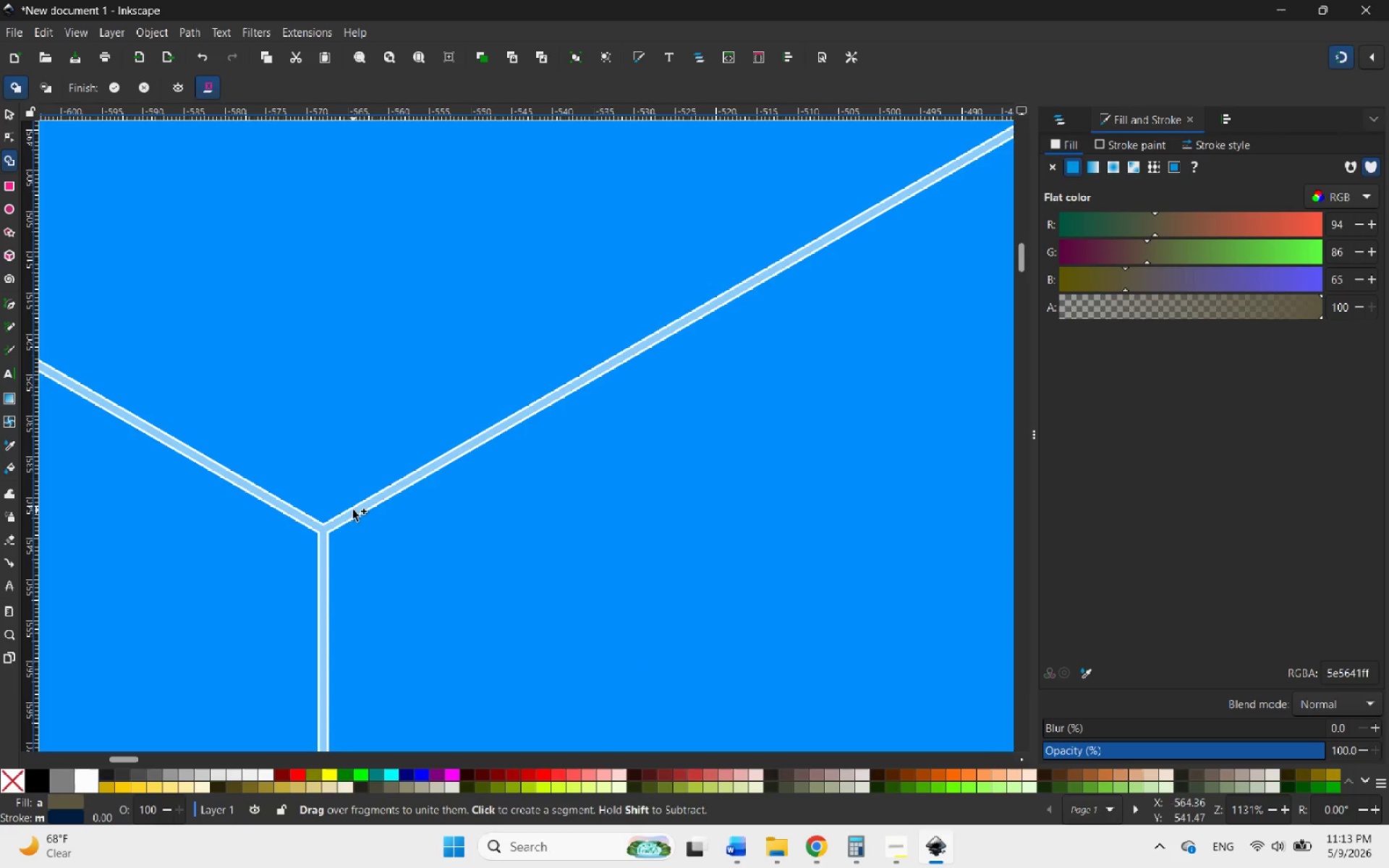 
left_click_drag(start_coordinate=[353, 510], to_coordinate=[352, 452])
 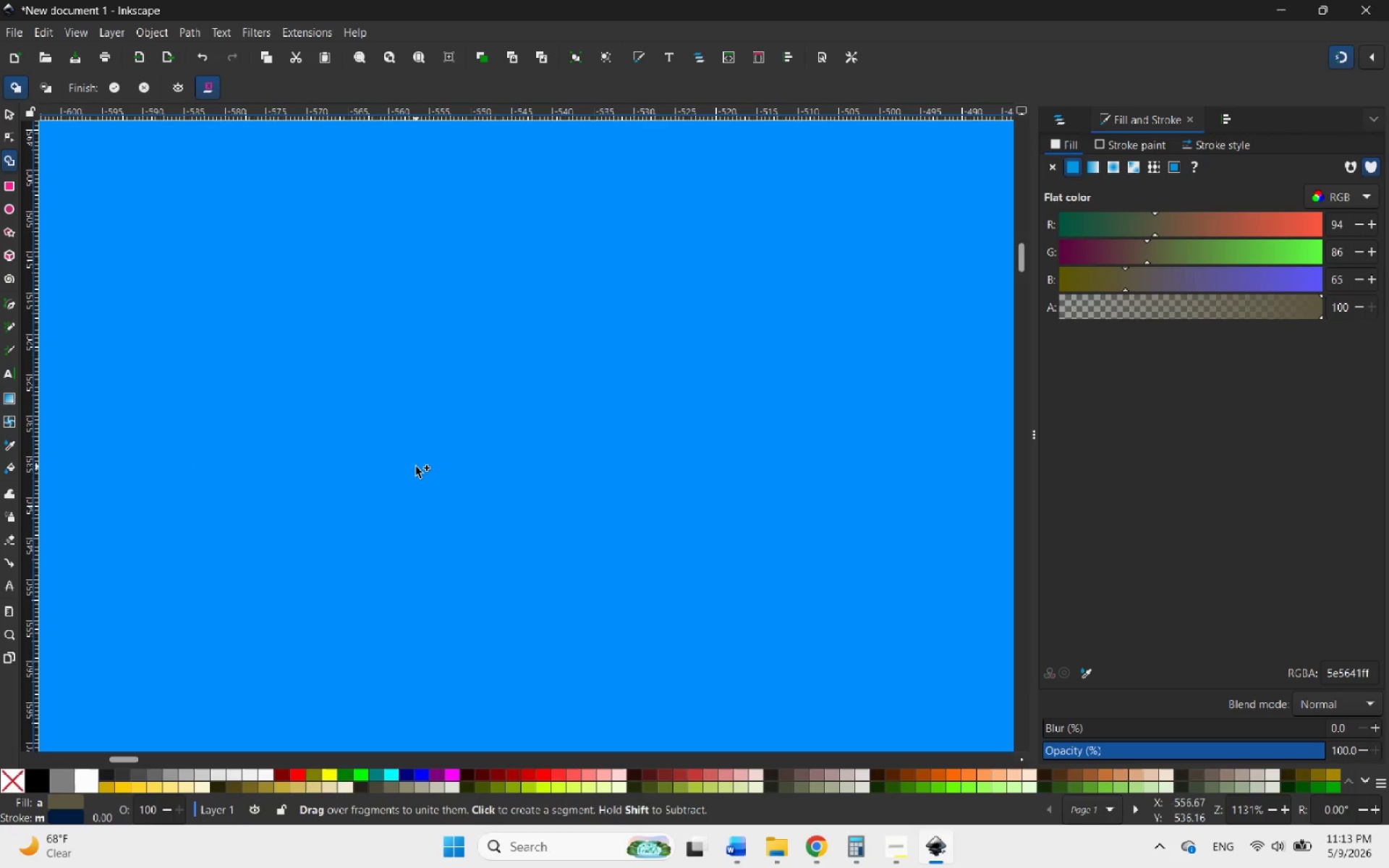 
hold_key(key=ControlLeft, duration=12.52)
scroll: coordinate [422, 484], scroll_direction: down, amount: 9.0
 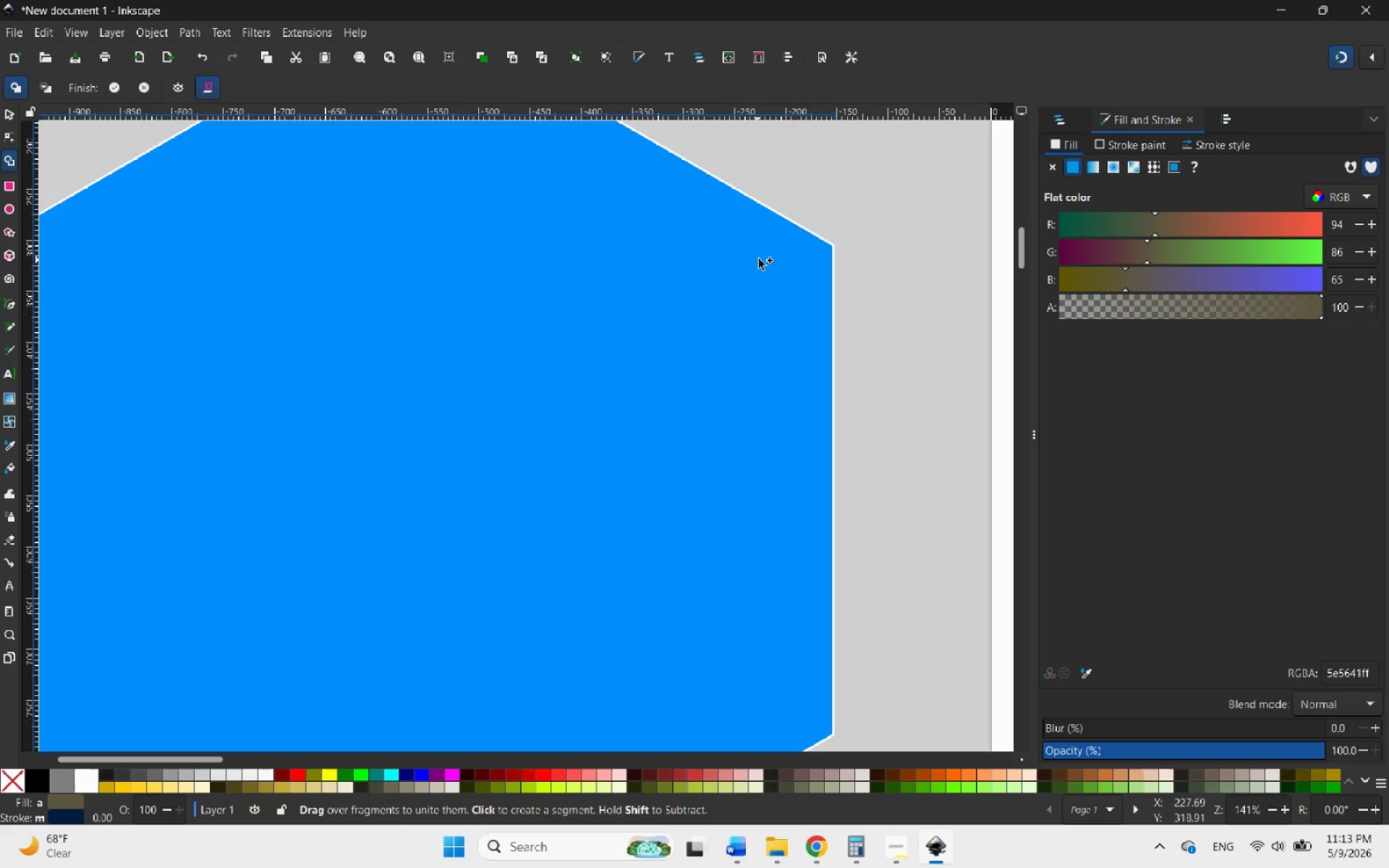 
scroll: coordinate [878, 268], scroll_direction: up, amount: 8.0
 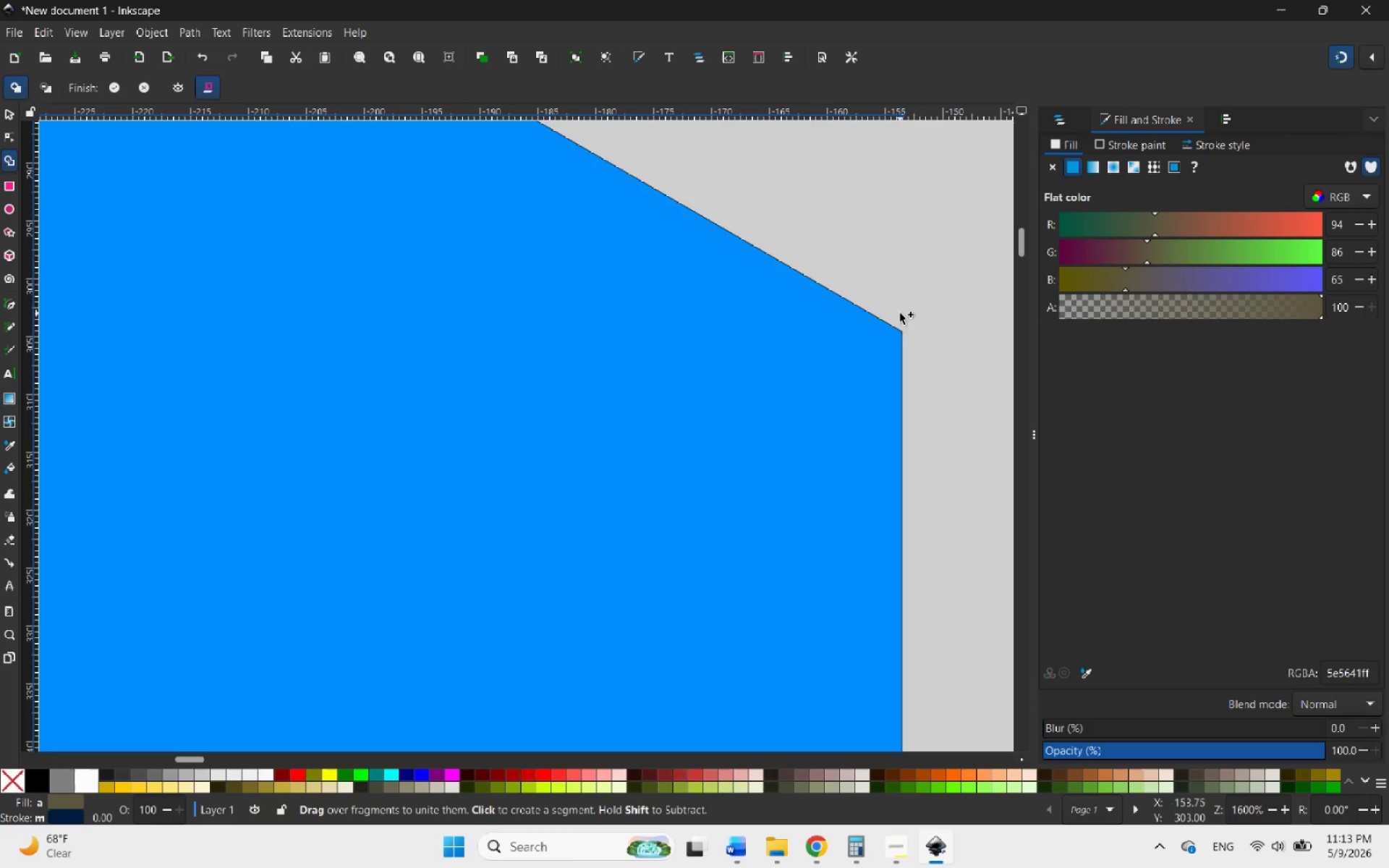 
scroll: coordinate [900, 319], scroll_direction: down, amount: 10.0
 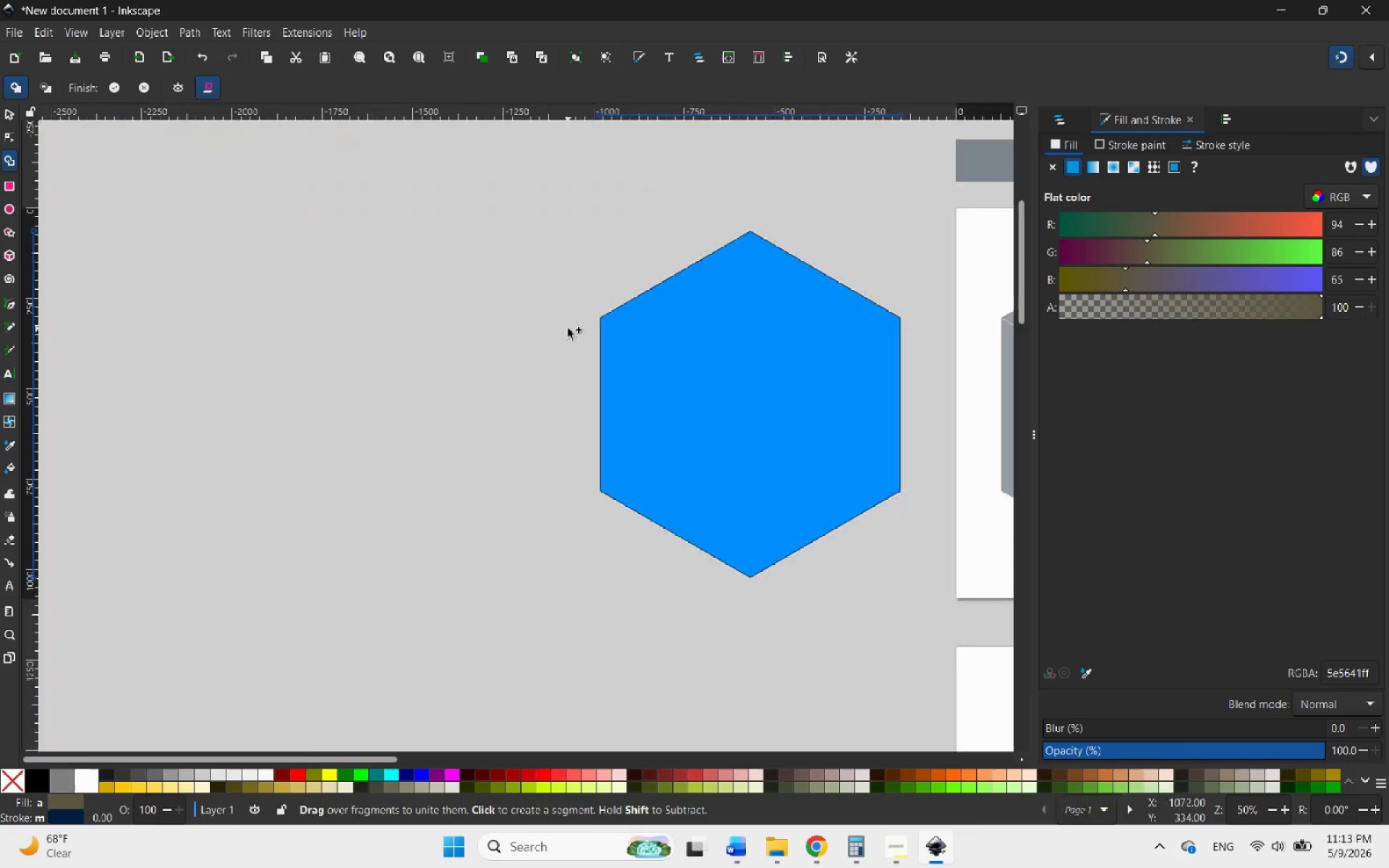 
scroll: coordinate [832, 234], scroll_direction: up, amount: 13.0
 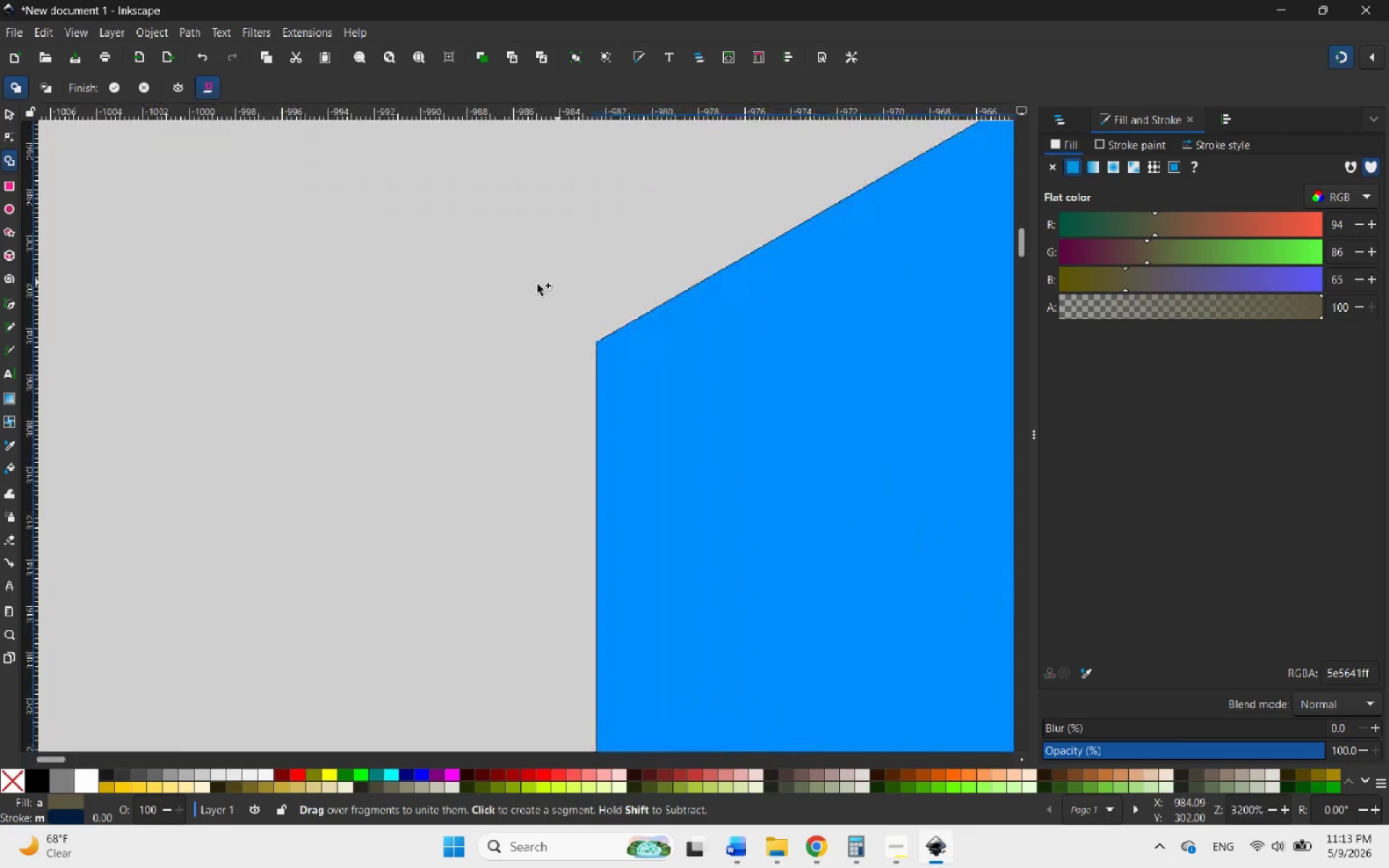 
scroll: coordinate [495, 320], scroll_direction: down, amount: 13.0
 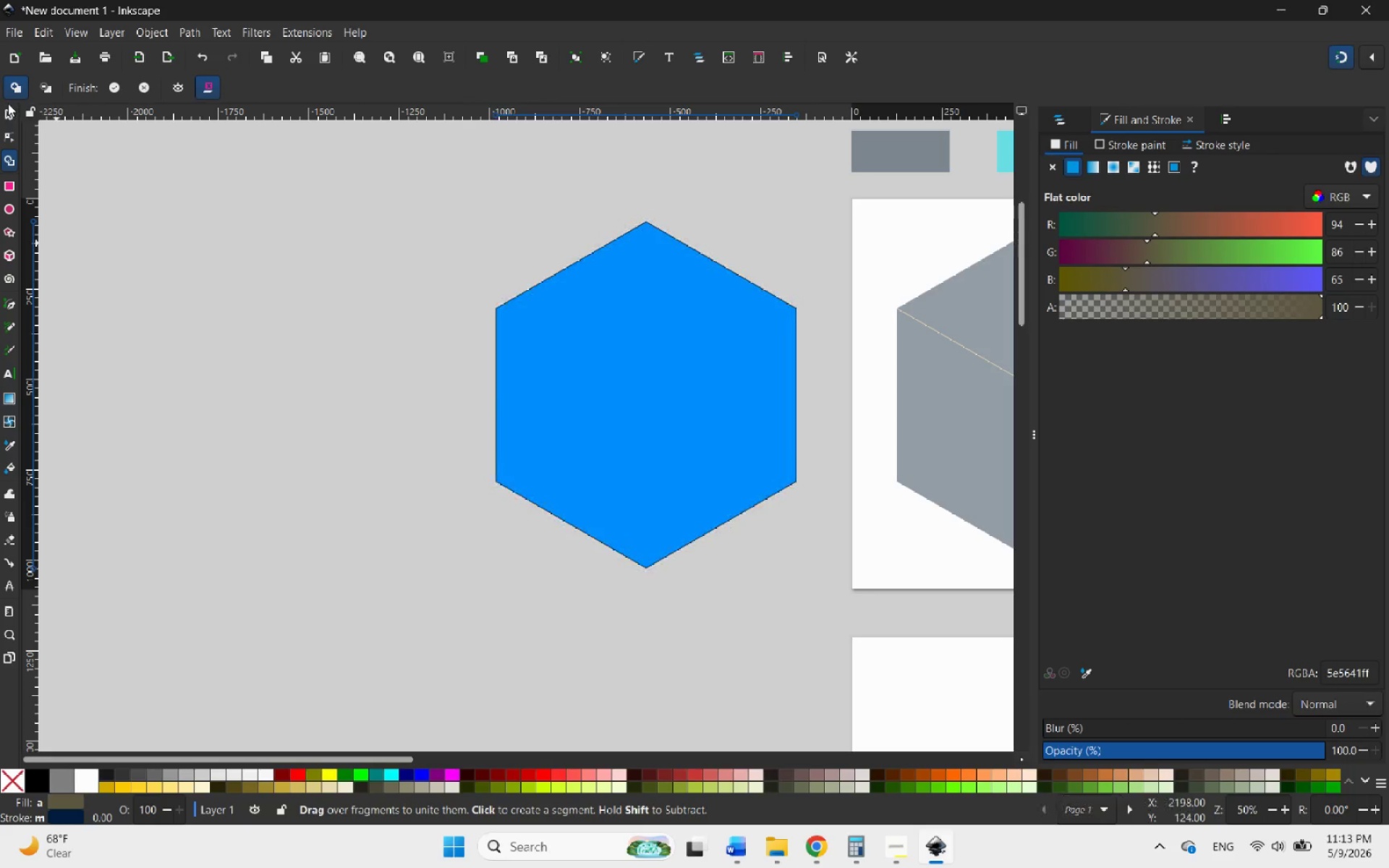 
left_click([8, 109])
 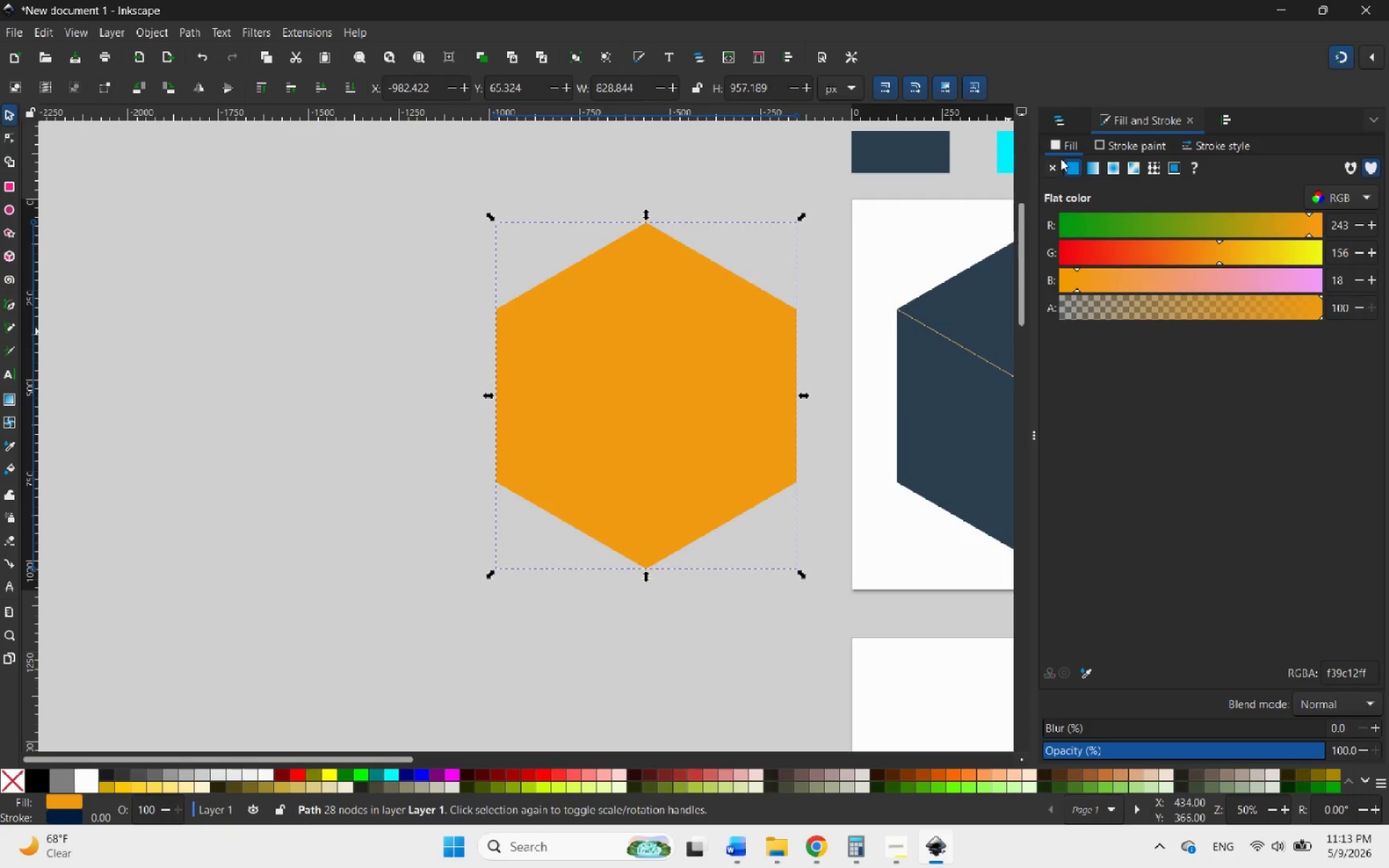 
left_click([1051, 174])
 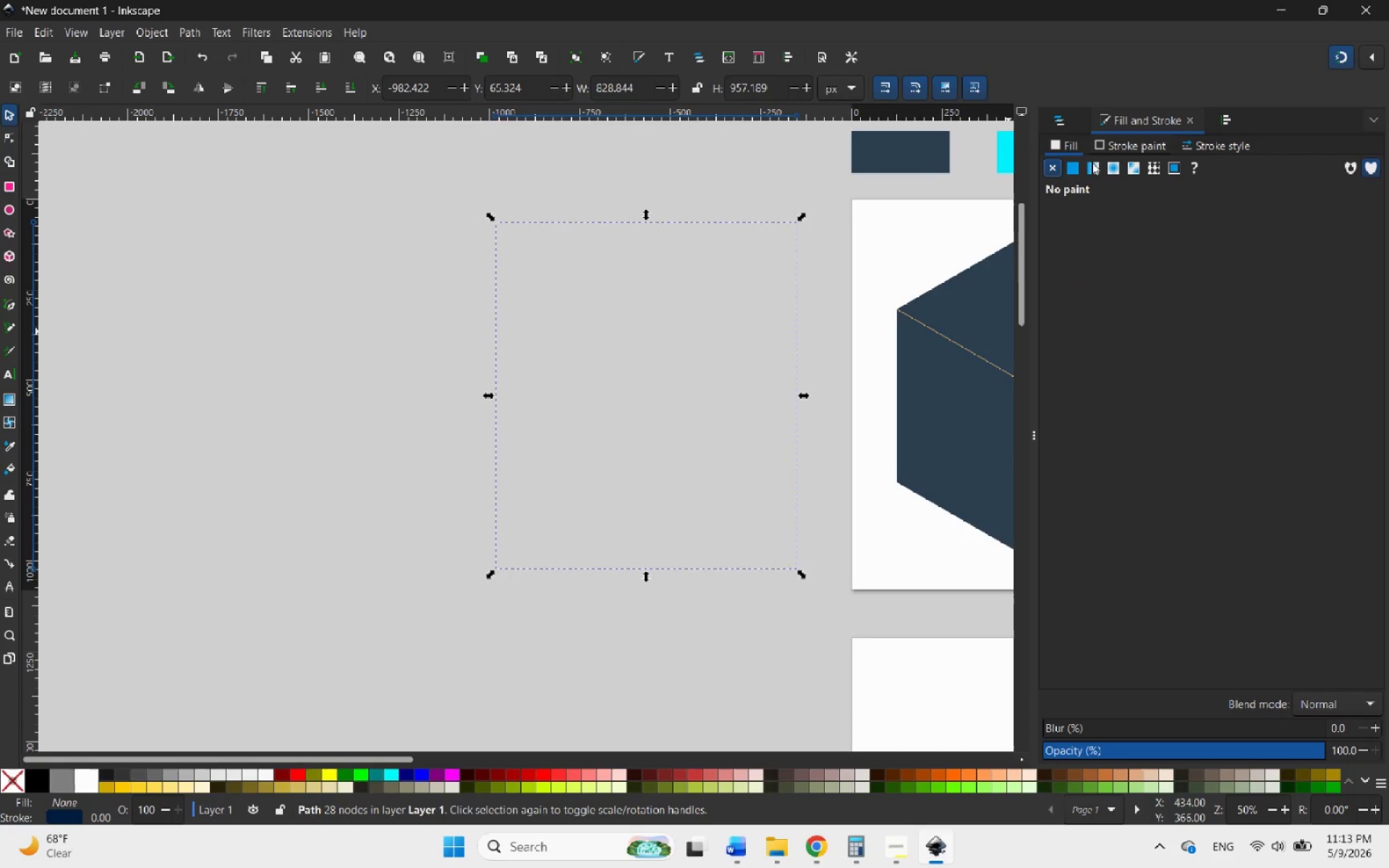 
left_click([1073, 166])
 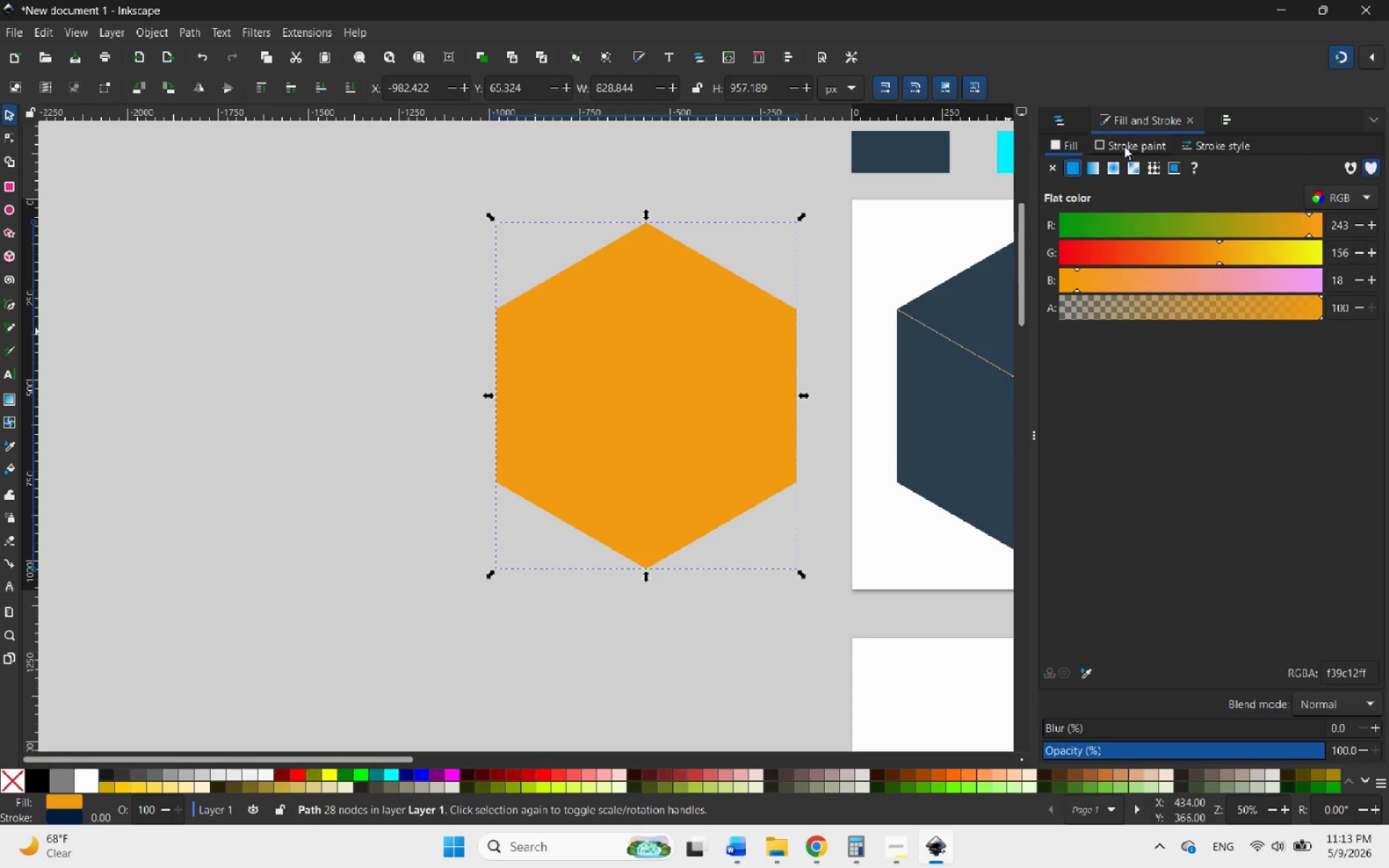 
left_click([1133, 143])
 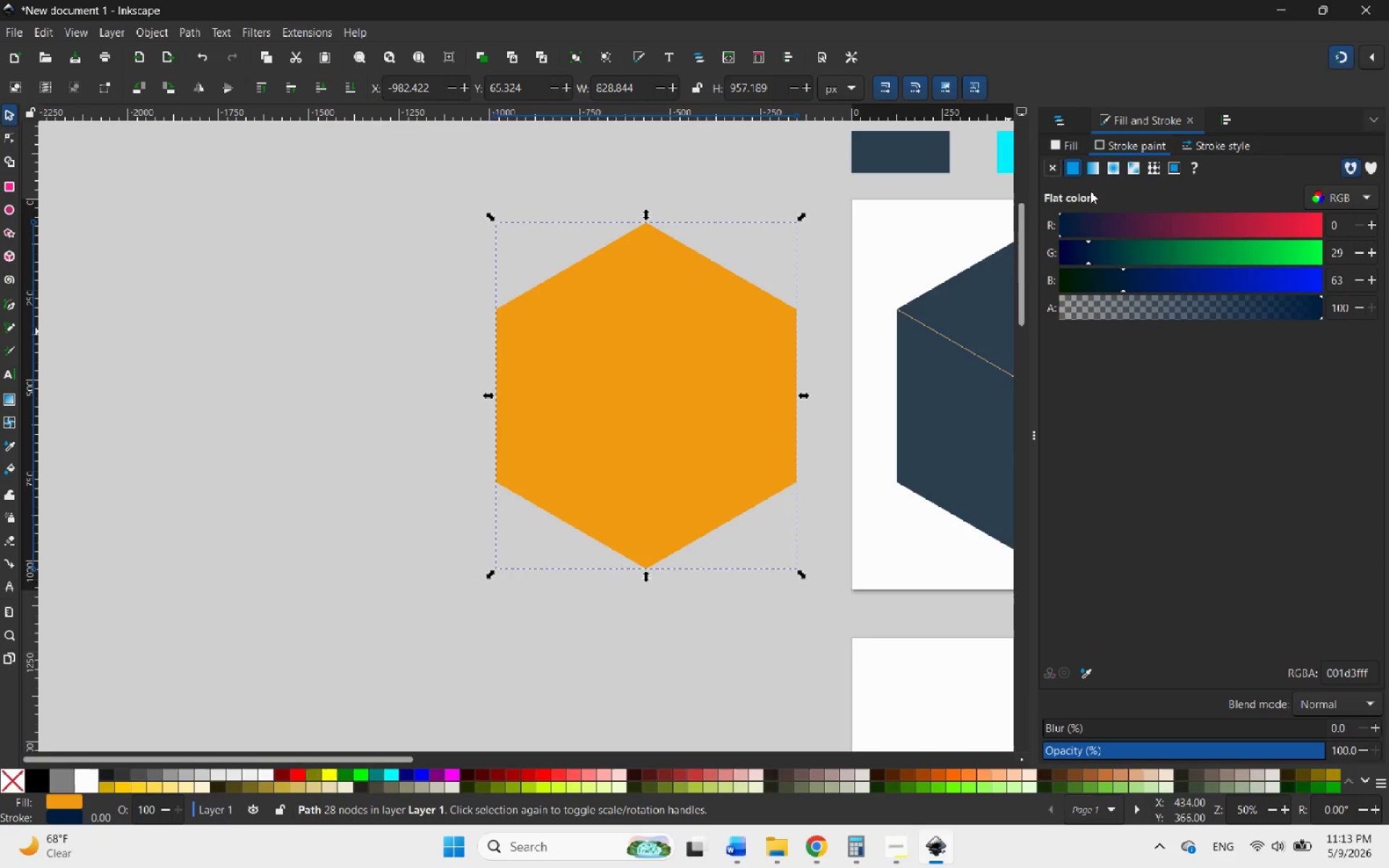 
left_click([1212, 142])
 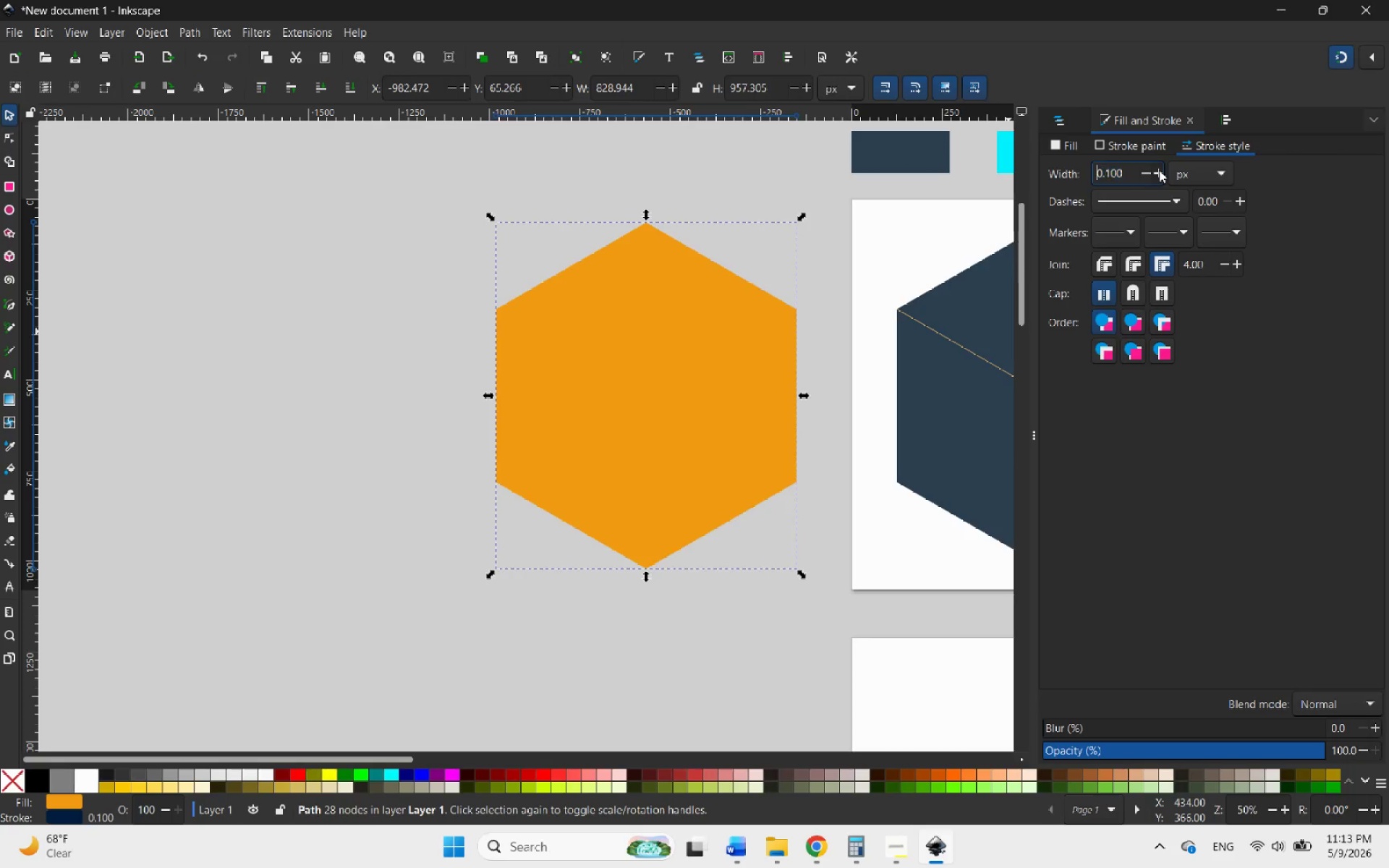 
double_click([1159, 170])
 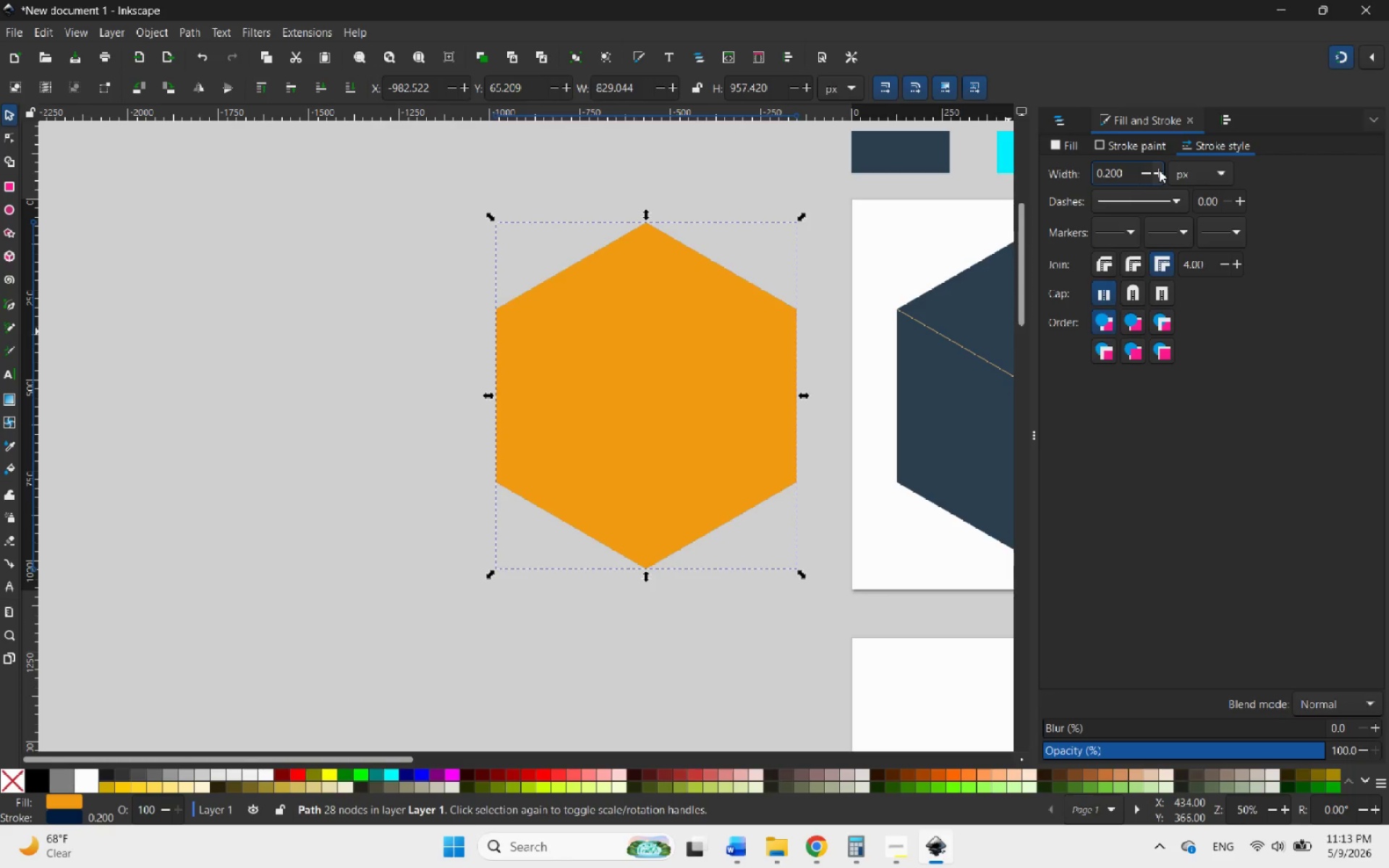 
left_click([1159, 170])
 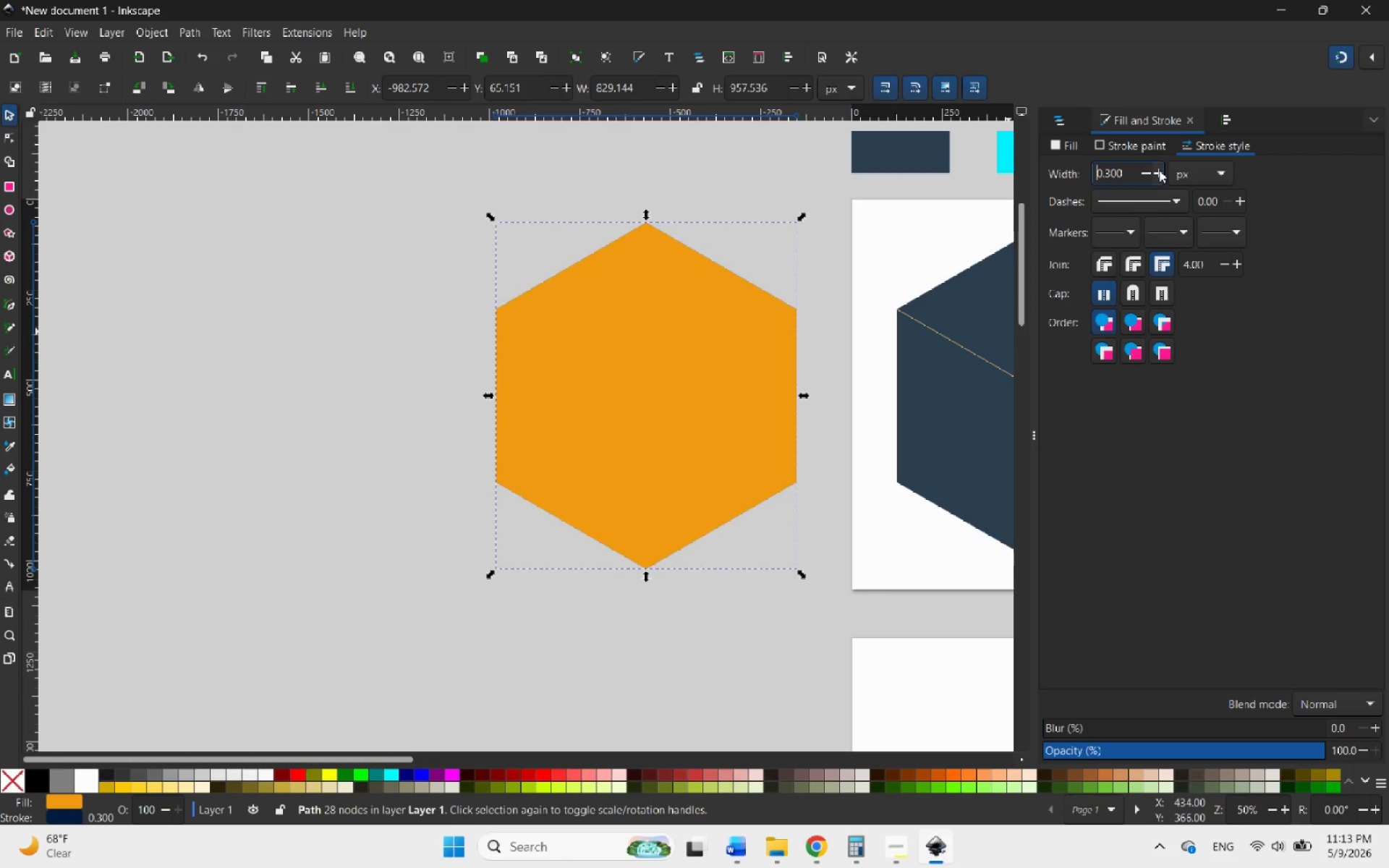 
left_click([1159, 170])
 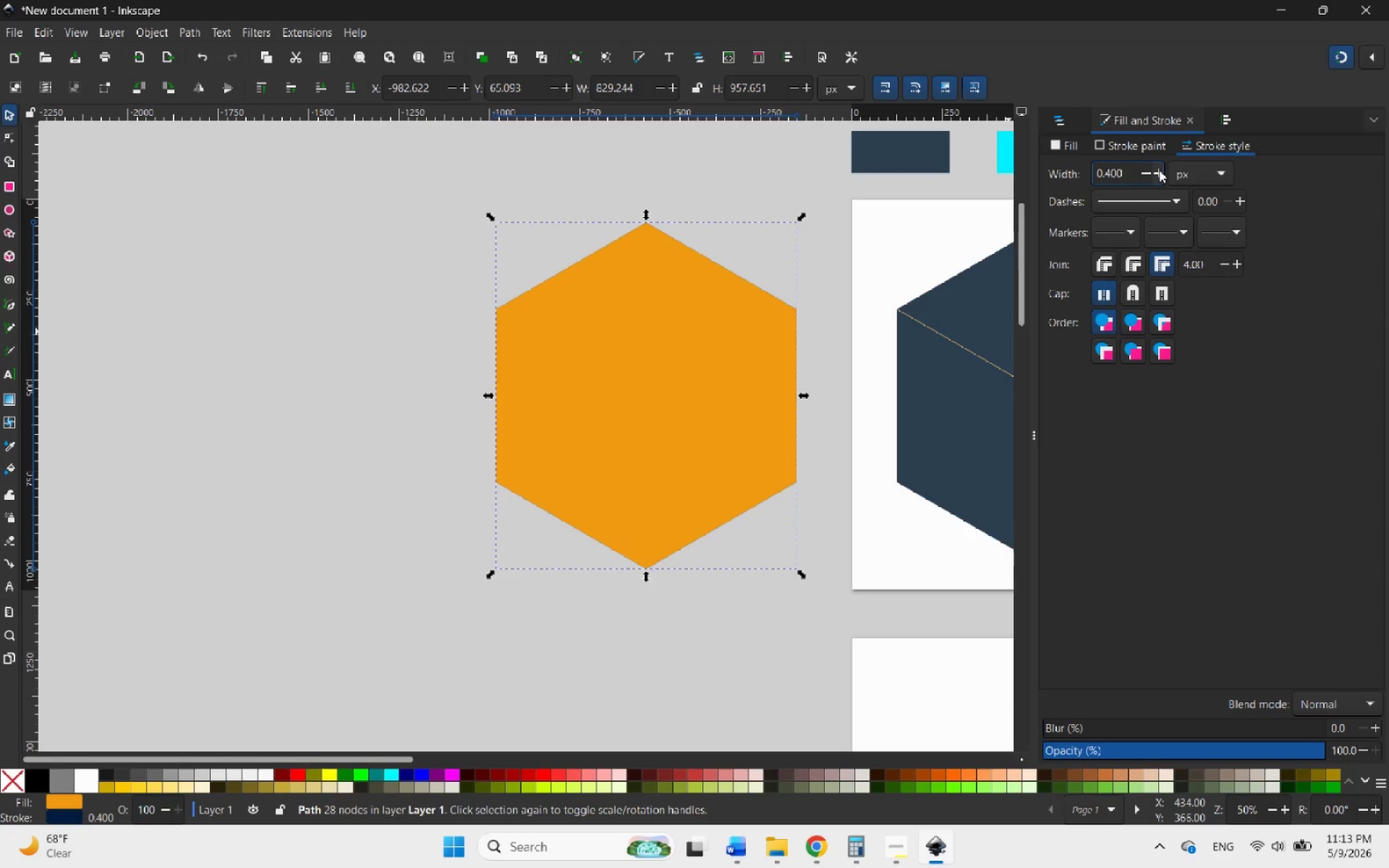 
double_click([1159, 170])
 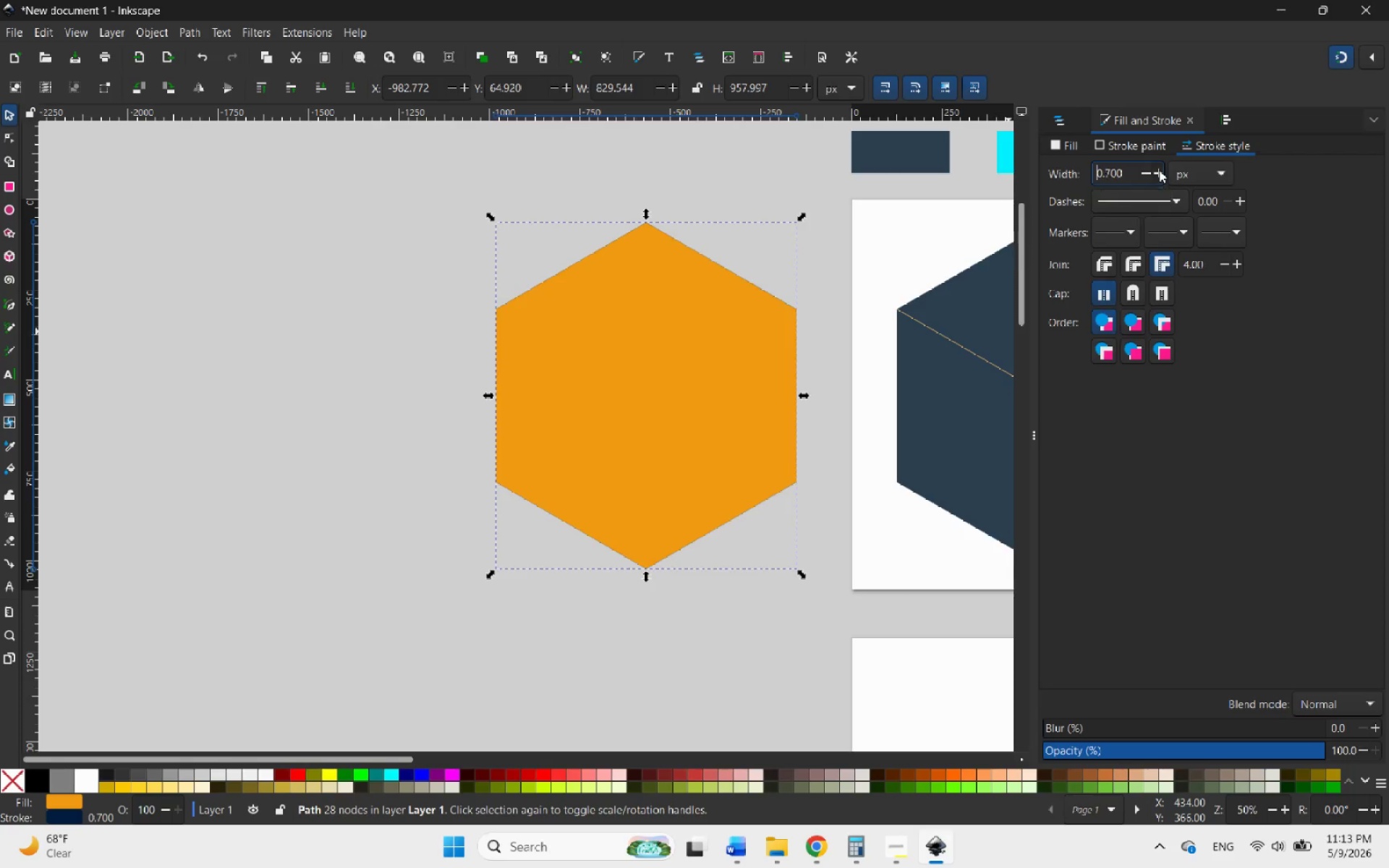 
triple_click([1159, 170])
 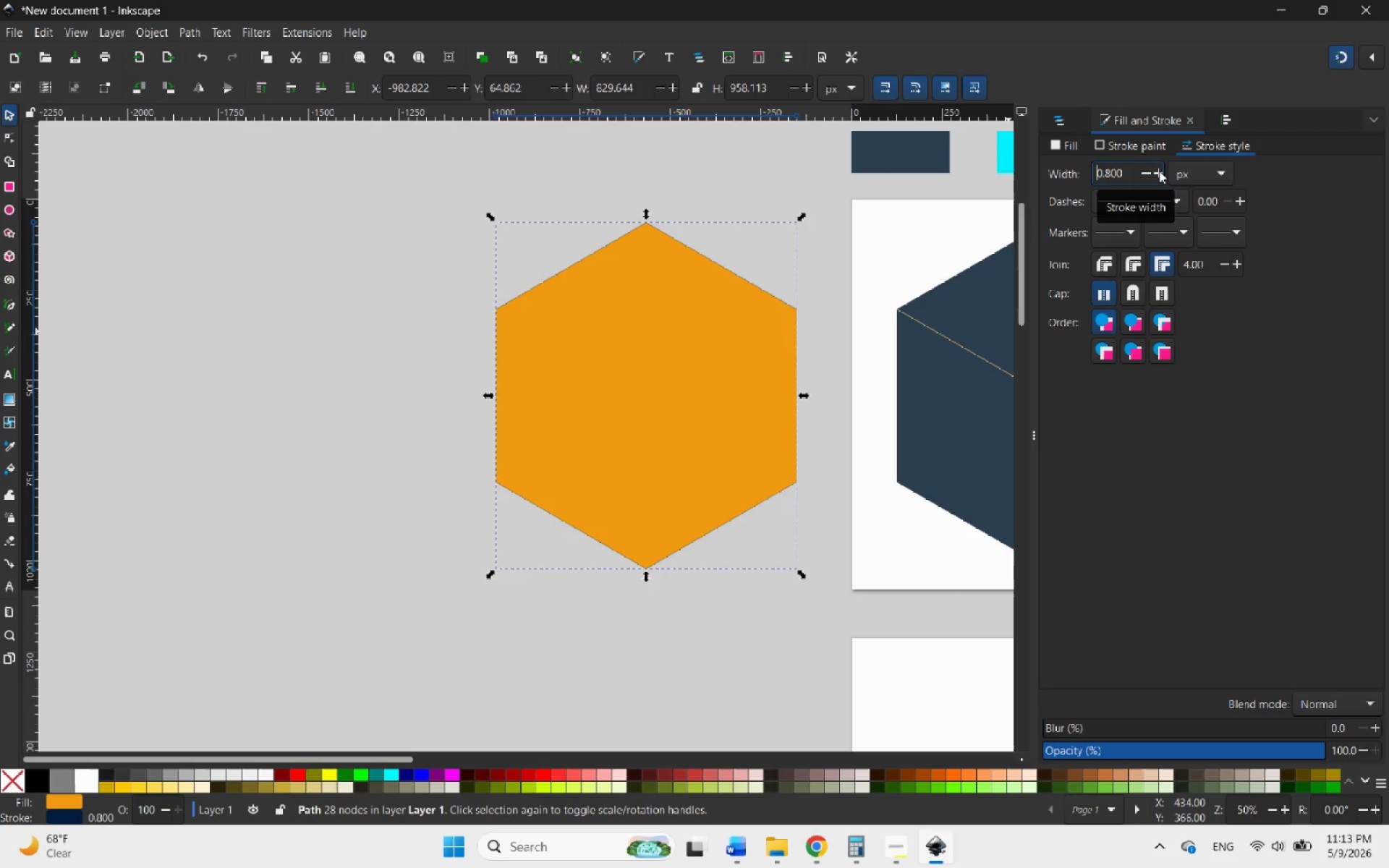 
triple_click([1159, 171])
 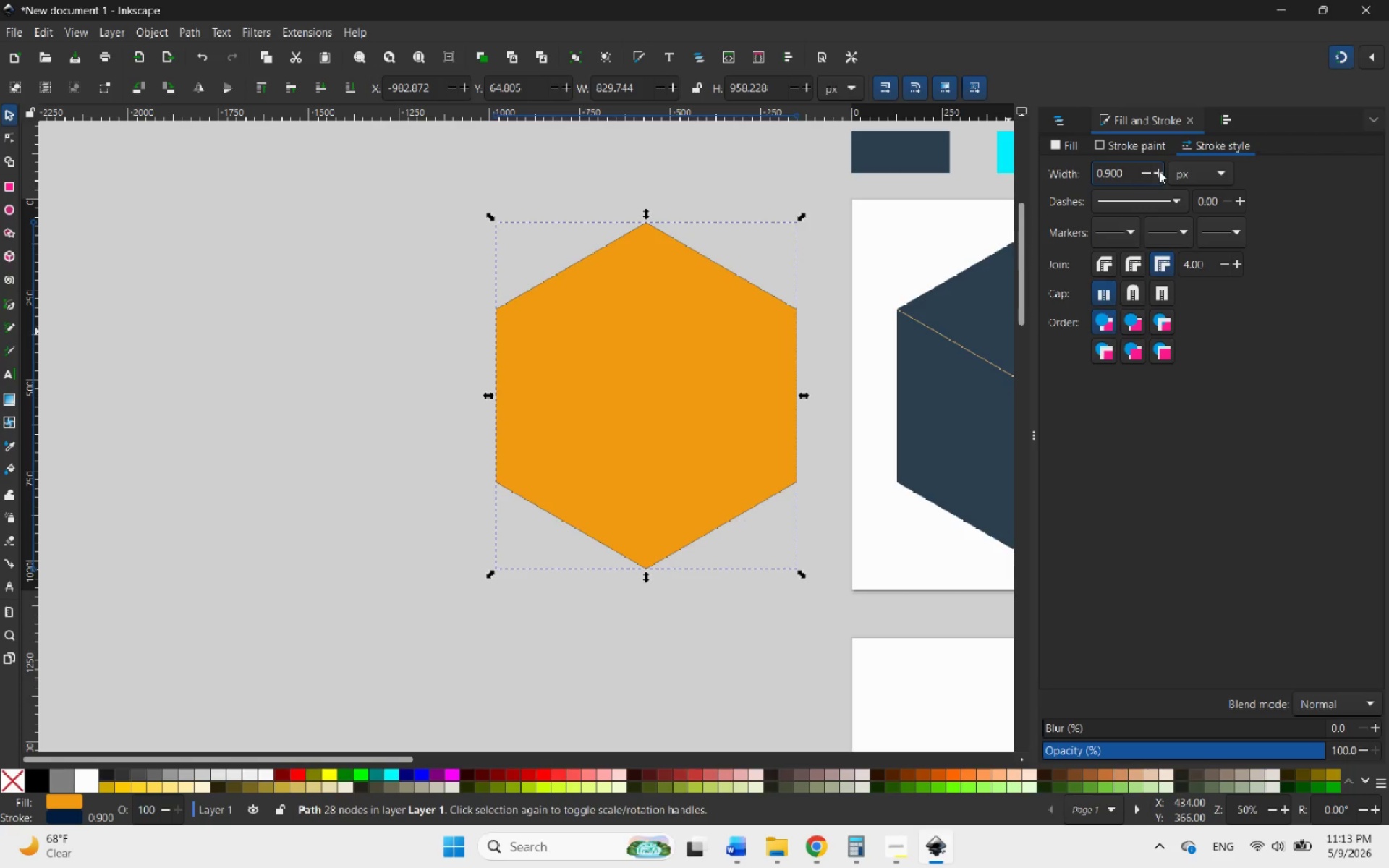 
triple_click([1159, 171])
 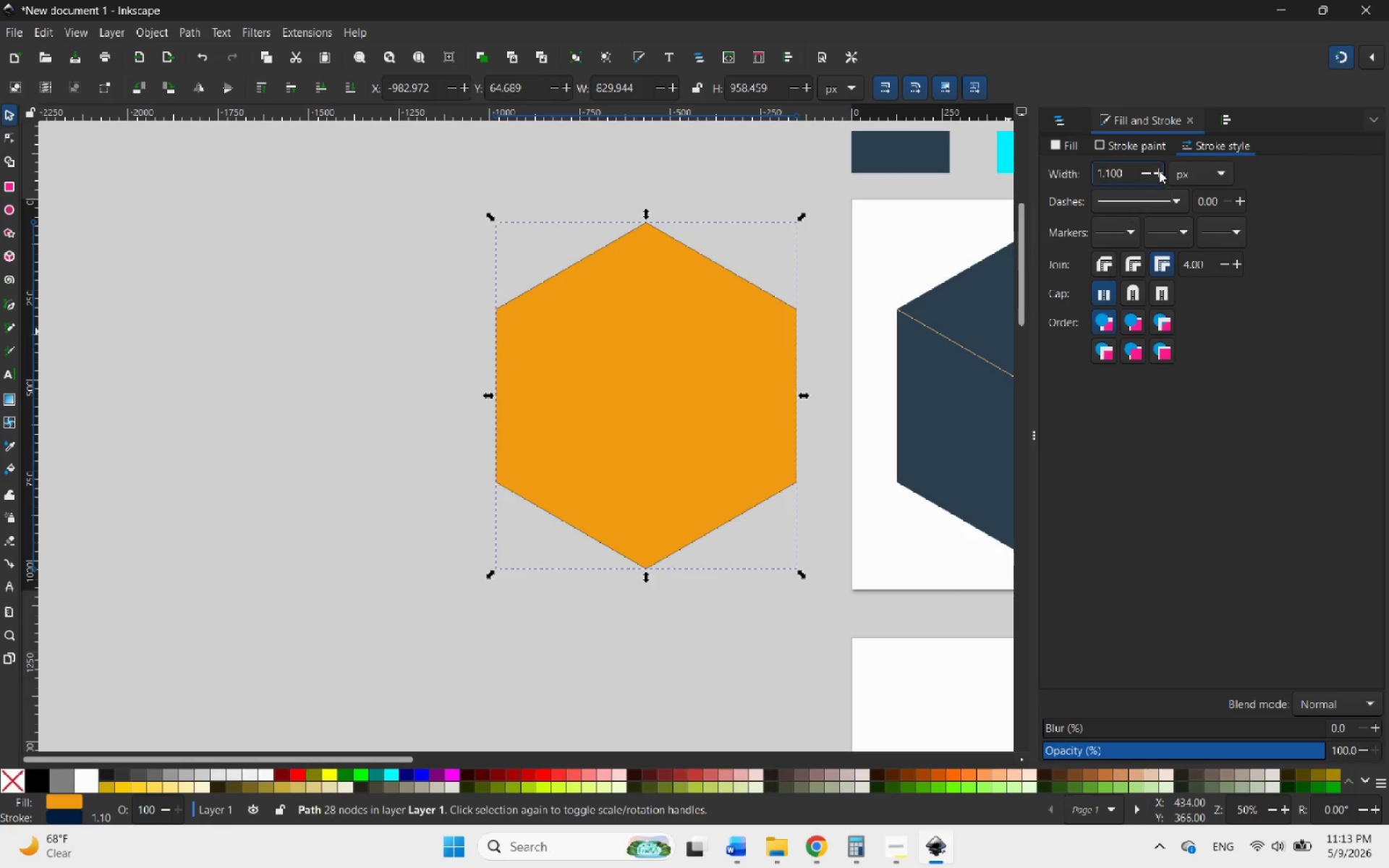 
triple_click([1159, 171])
 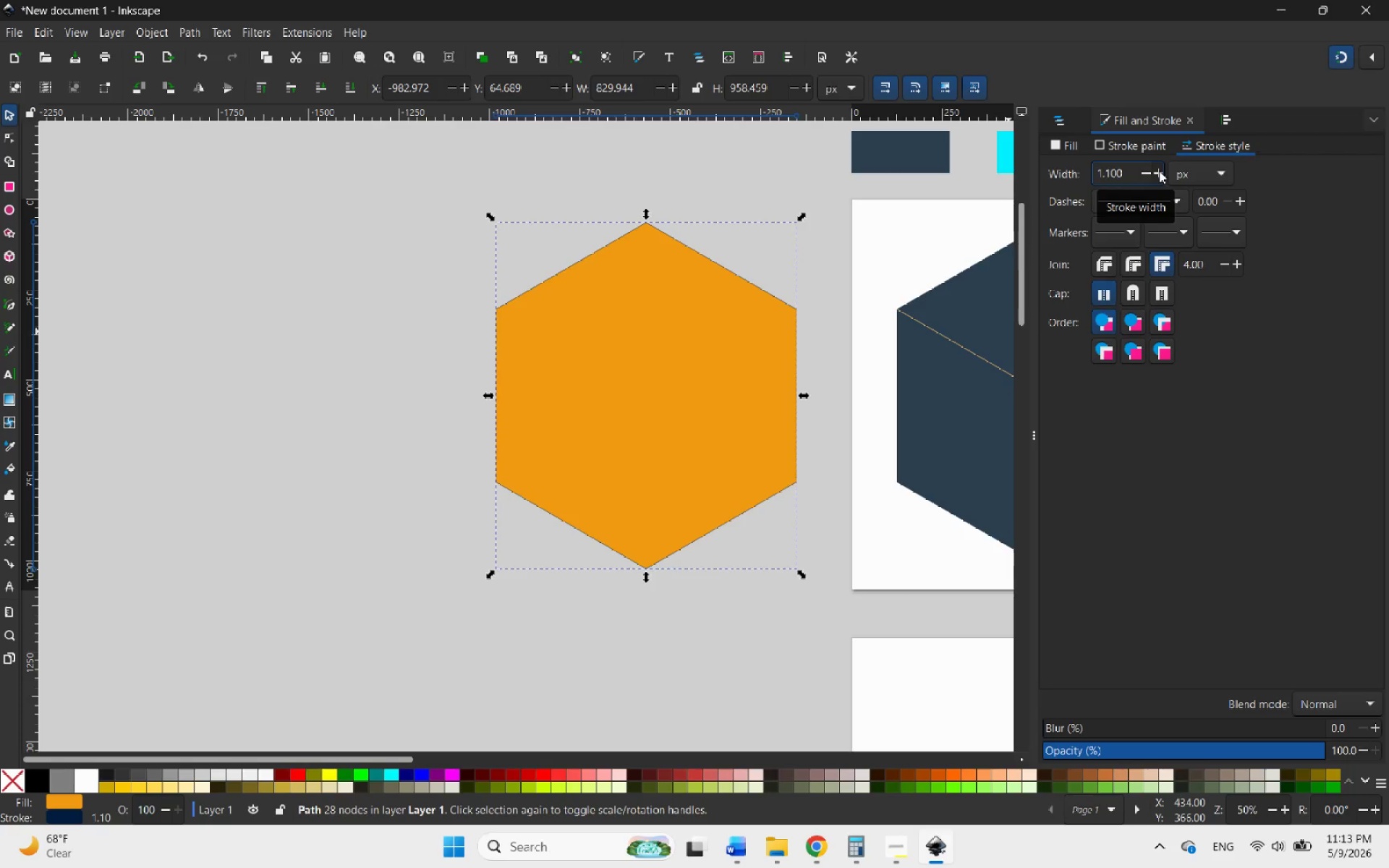 
triple_click([1159, 171])
 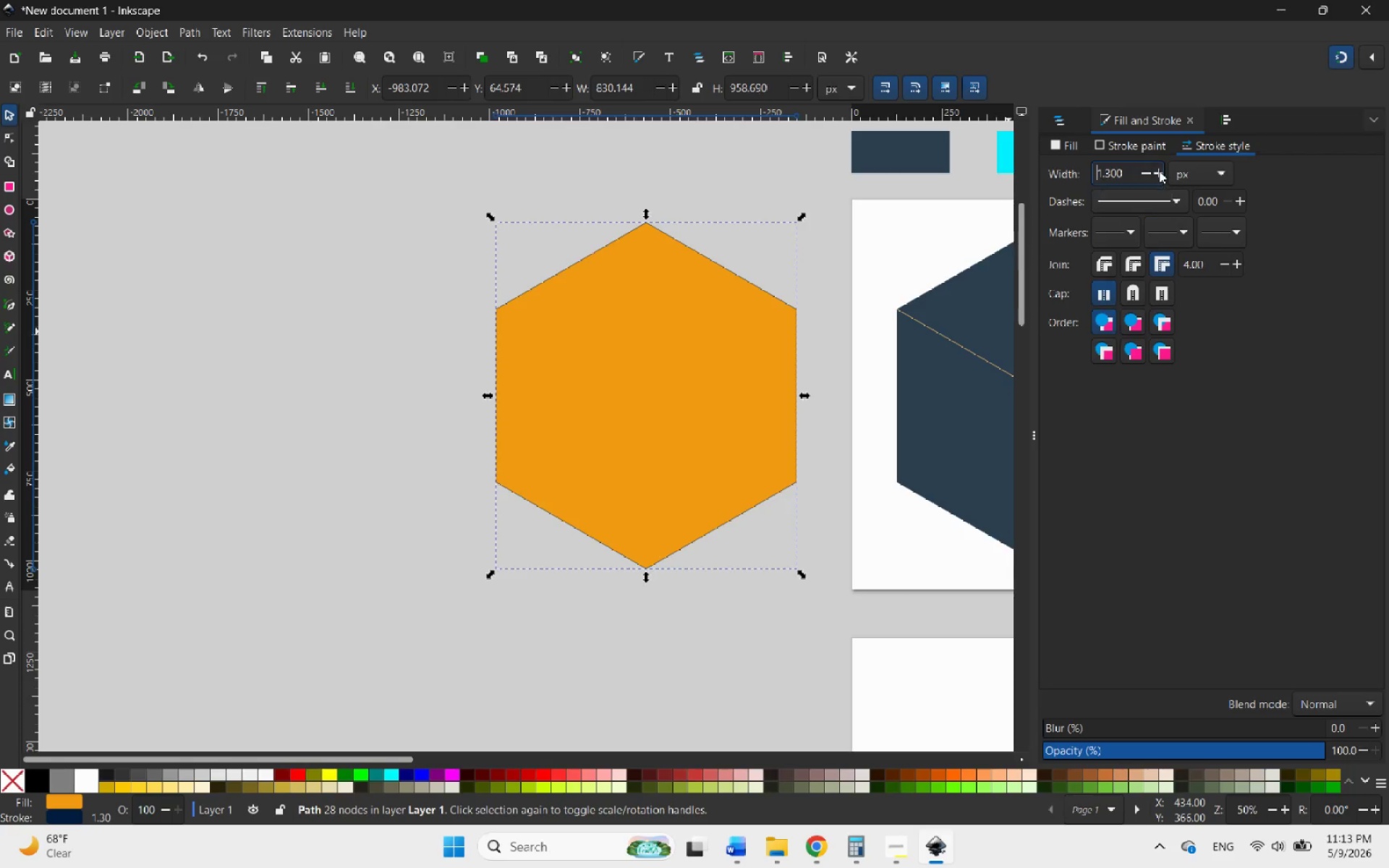 
triple_click([1159, 171])
 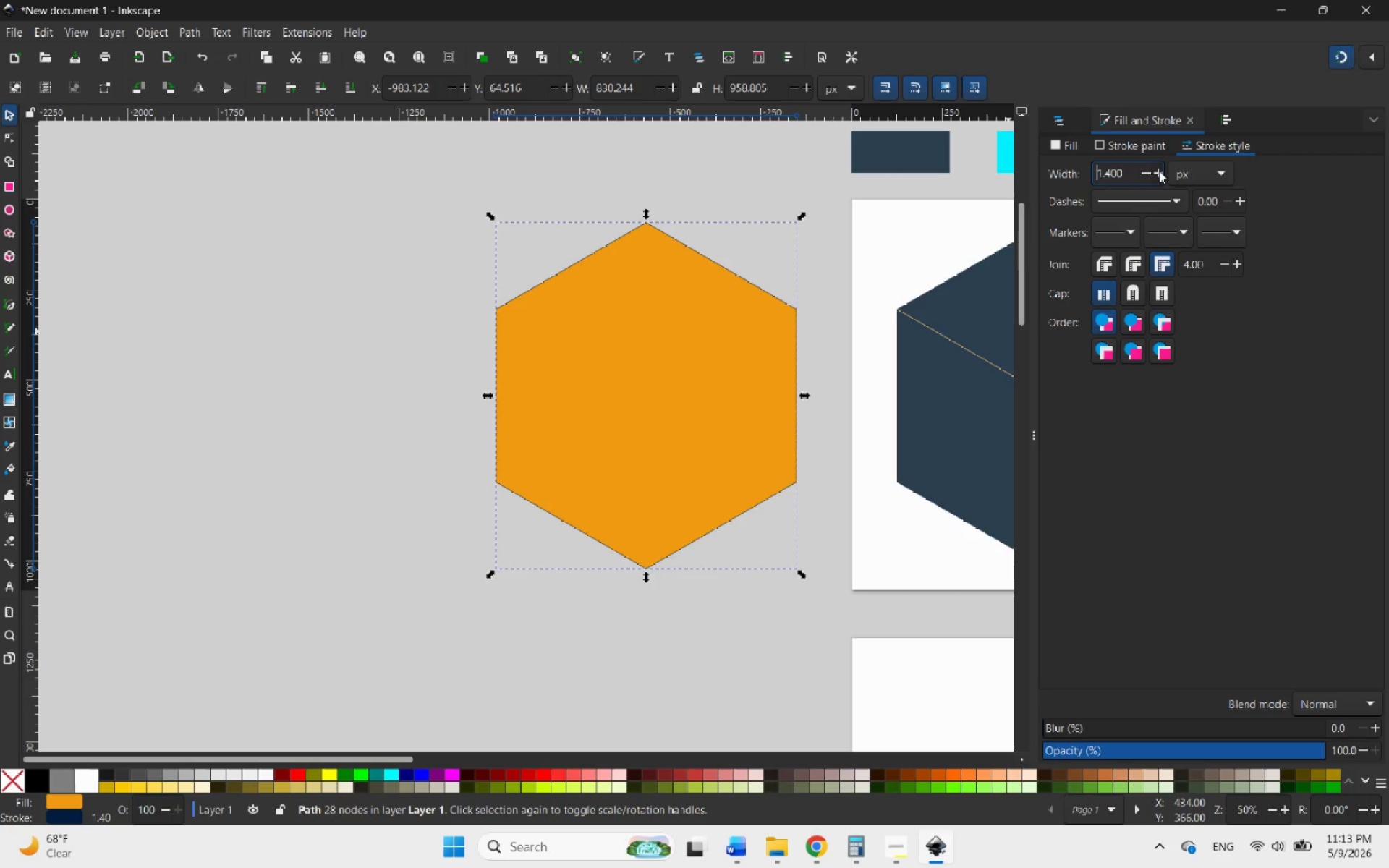 
triple_click([1159, 171])
 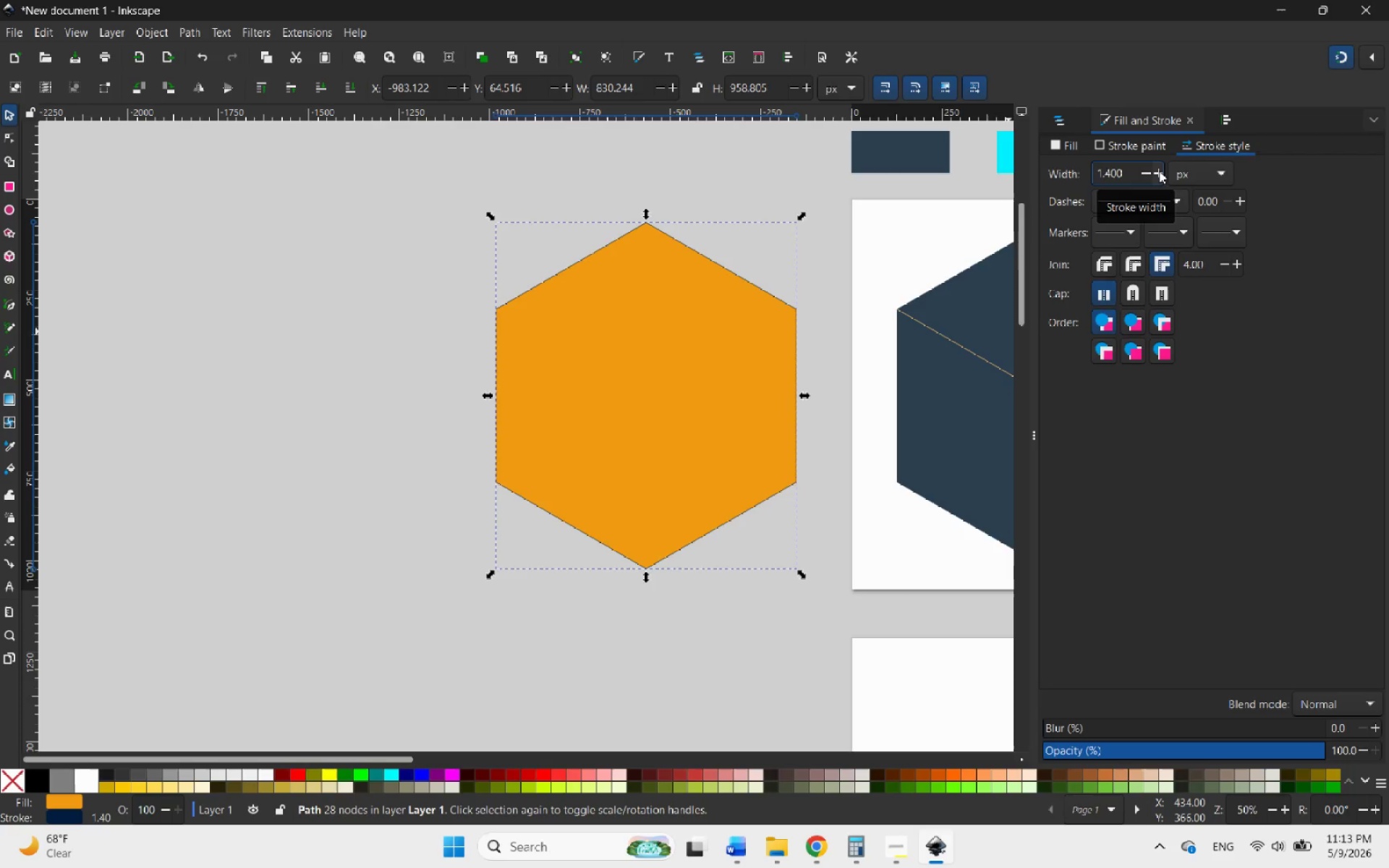 
triple_click([1159, 171])
 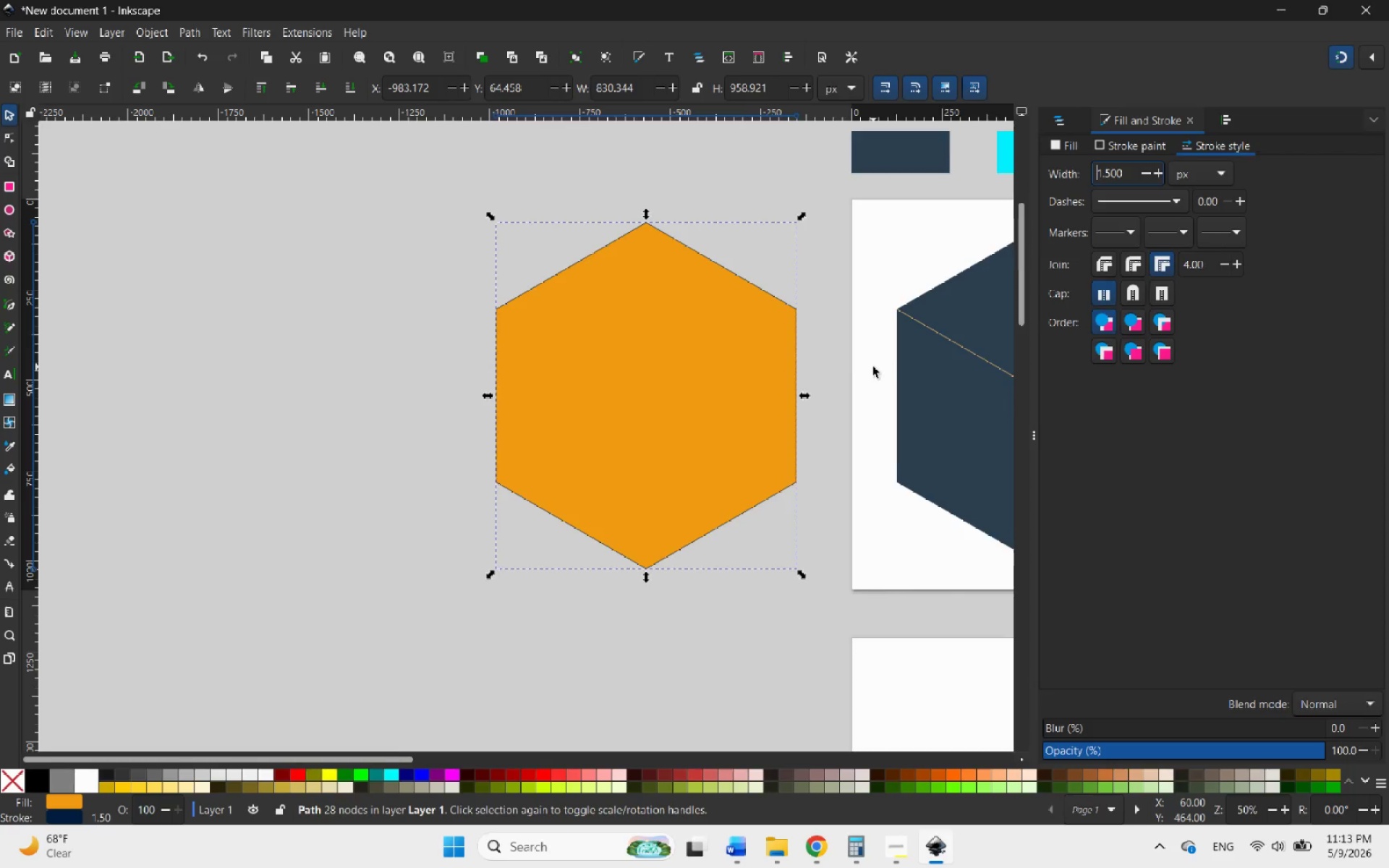 
wait(18.19)
 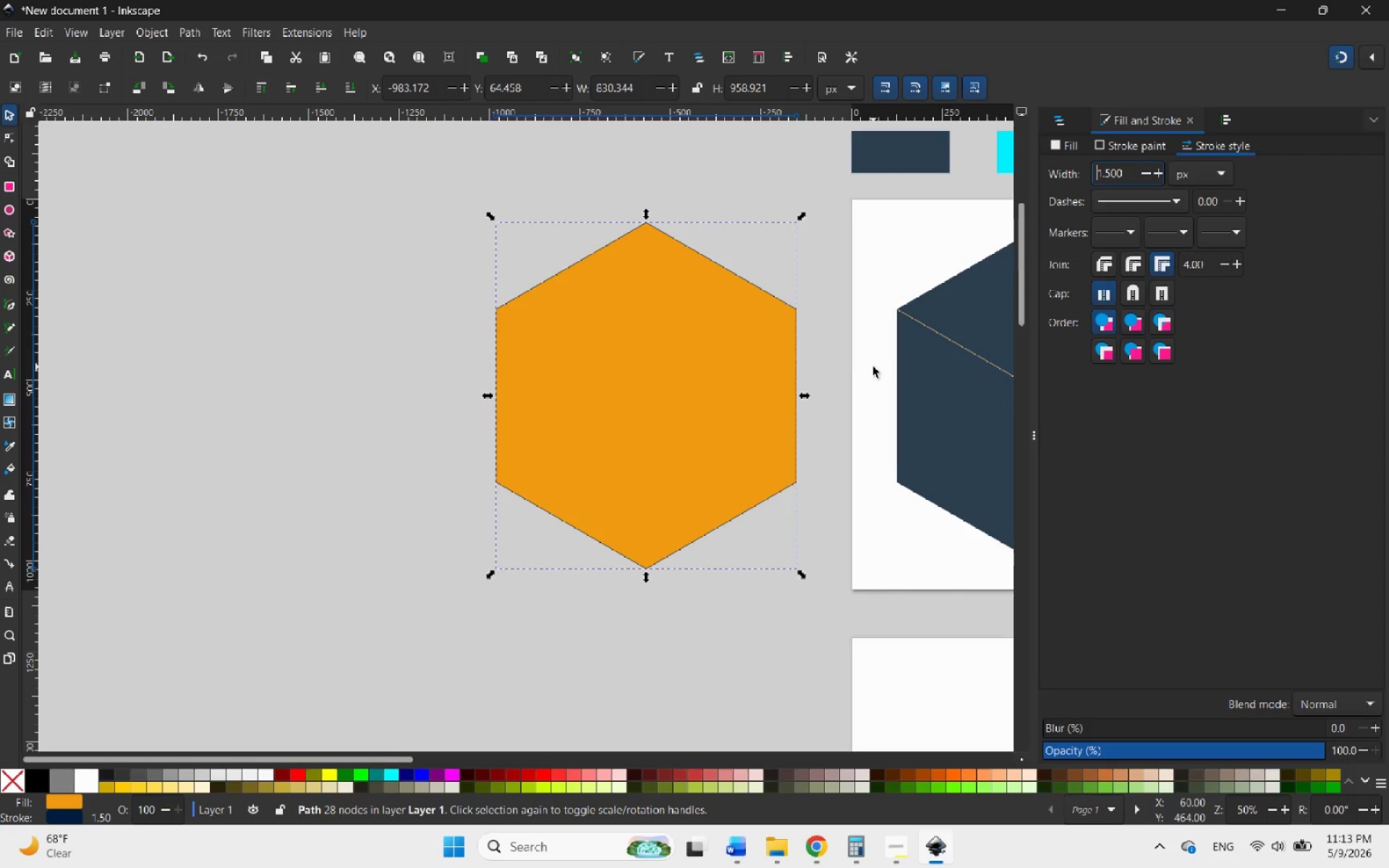 
left_click([1059, 150])
 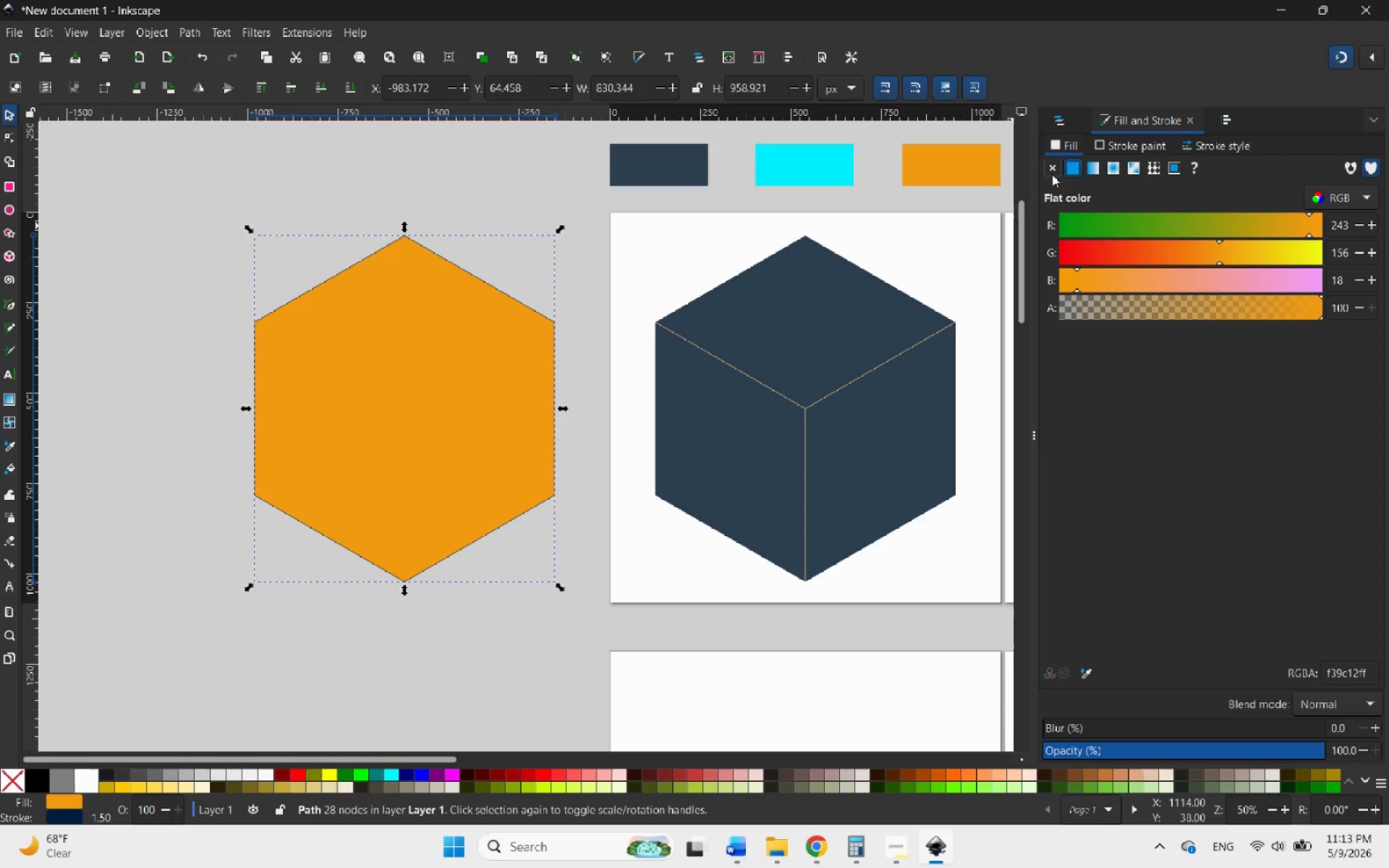 
left_click([1051, 171])
 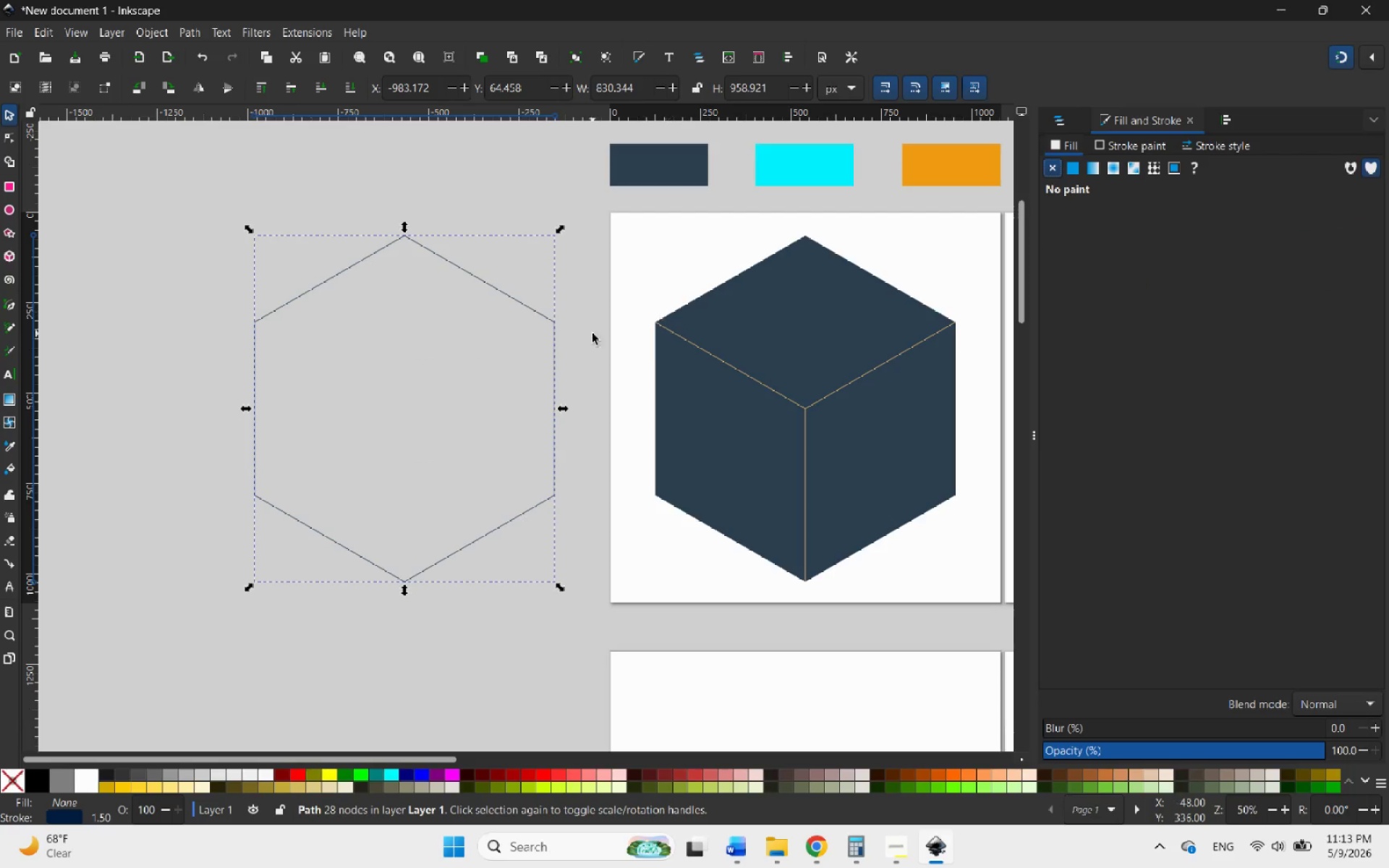 
left_click([569, 352])
 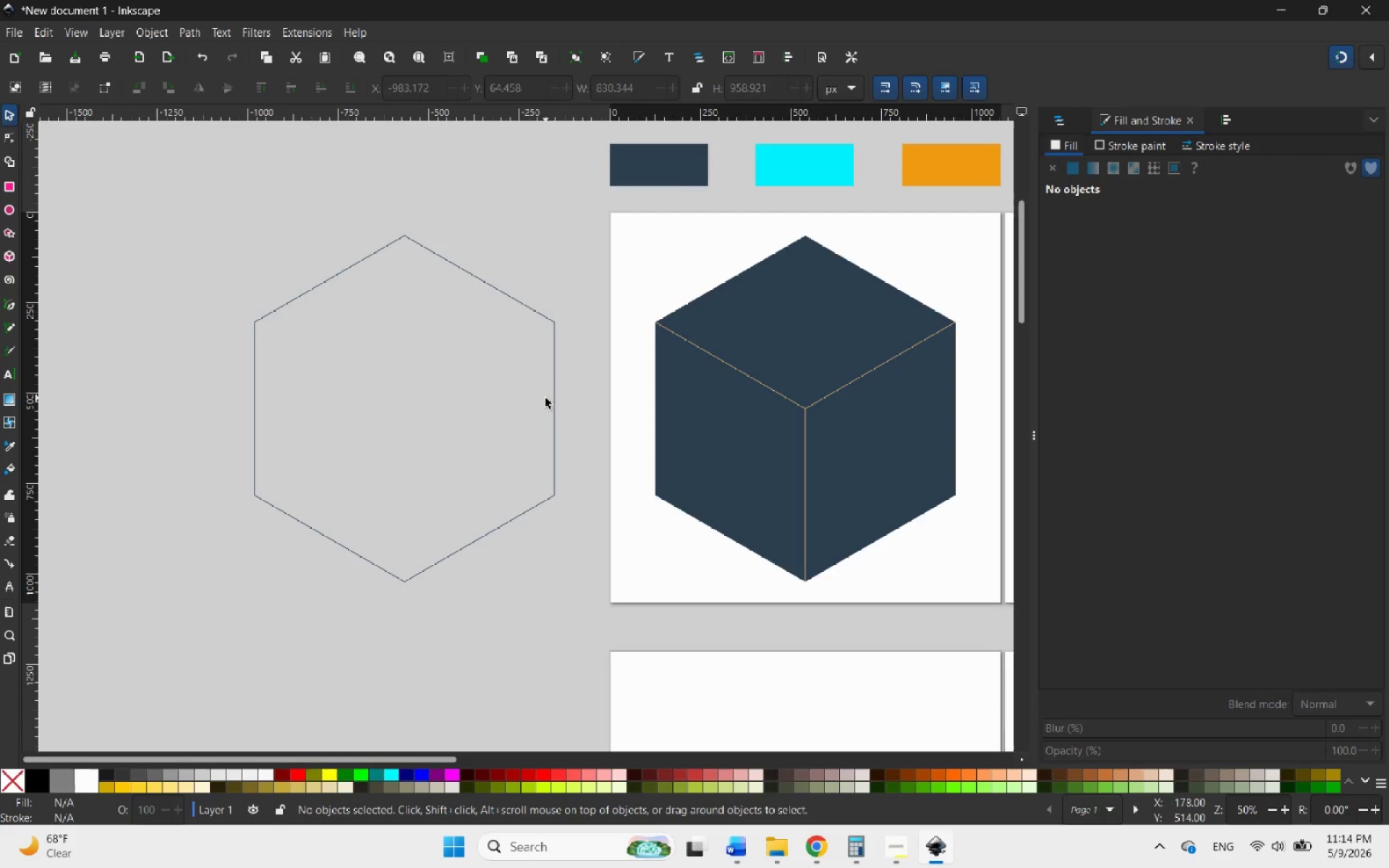 
left_click([553, 399])
 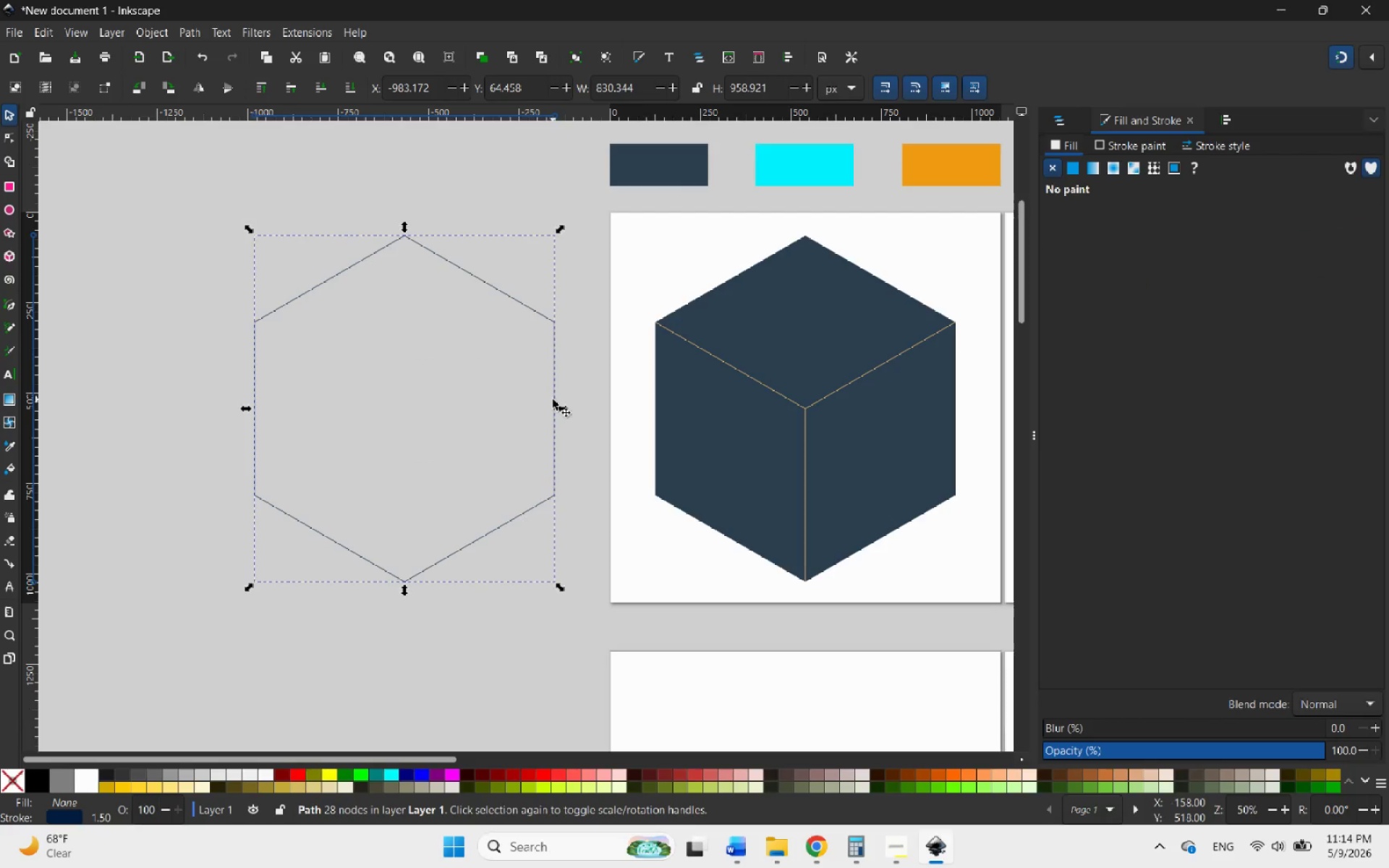 
right_click([553, 399])
 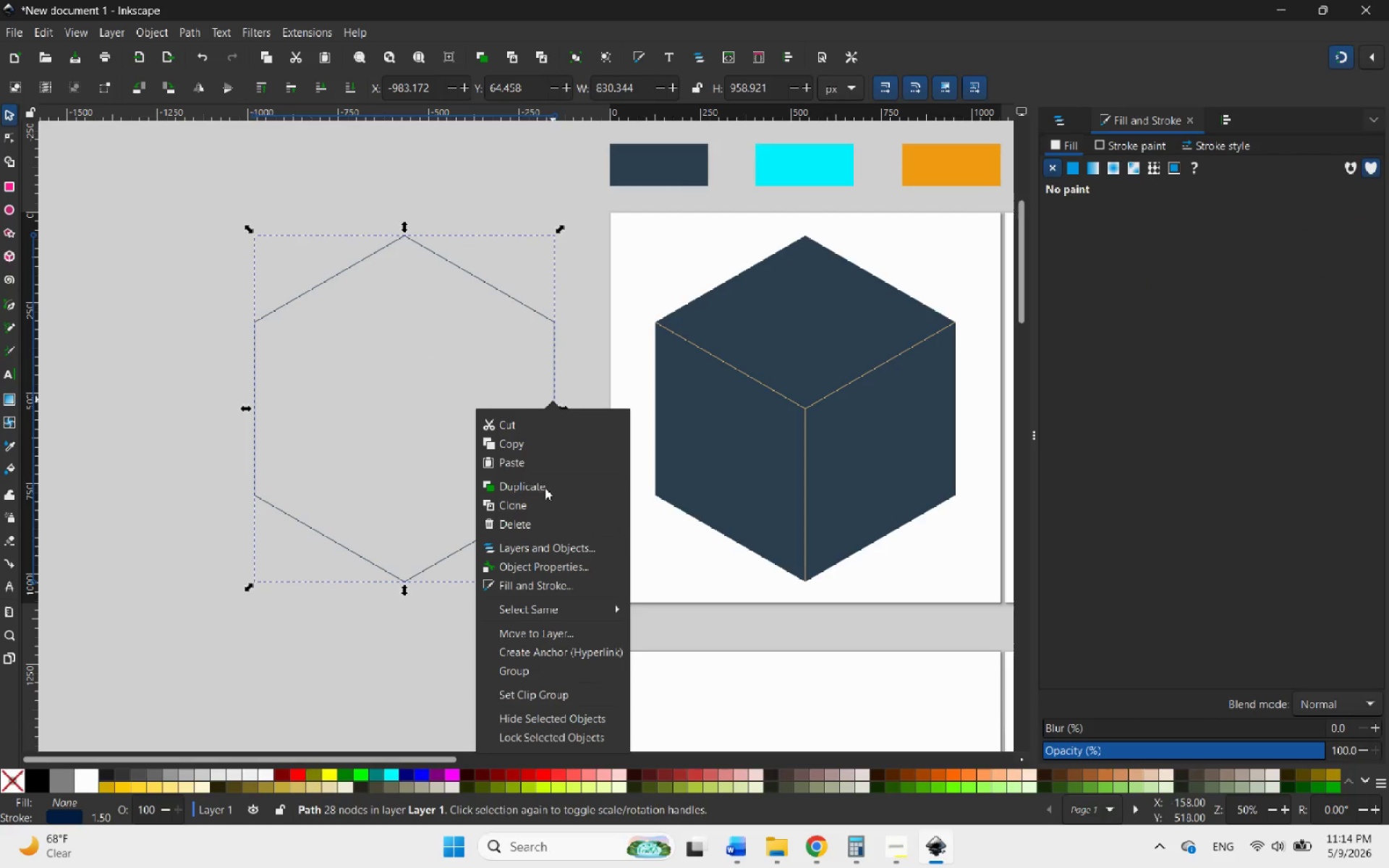 
left_click([544, 484])
 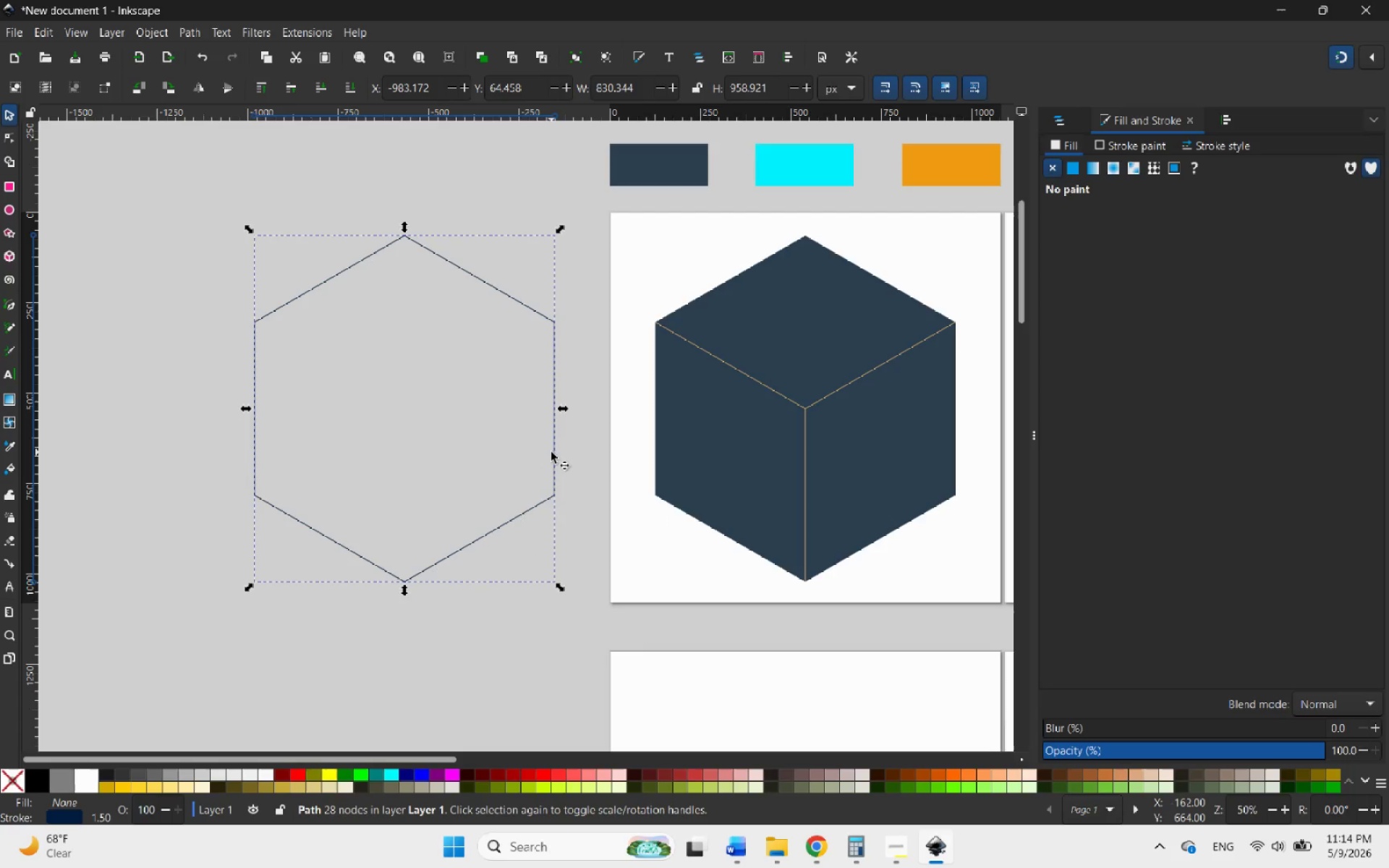 
left_click_drag(start_coordinate=[551, 452], to_coordinate=[561, 260])
 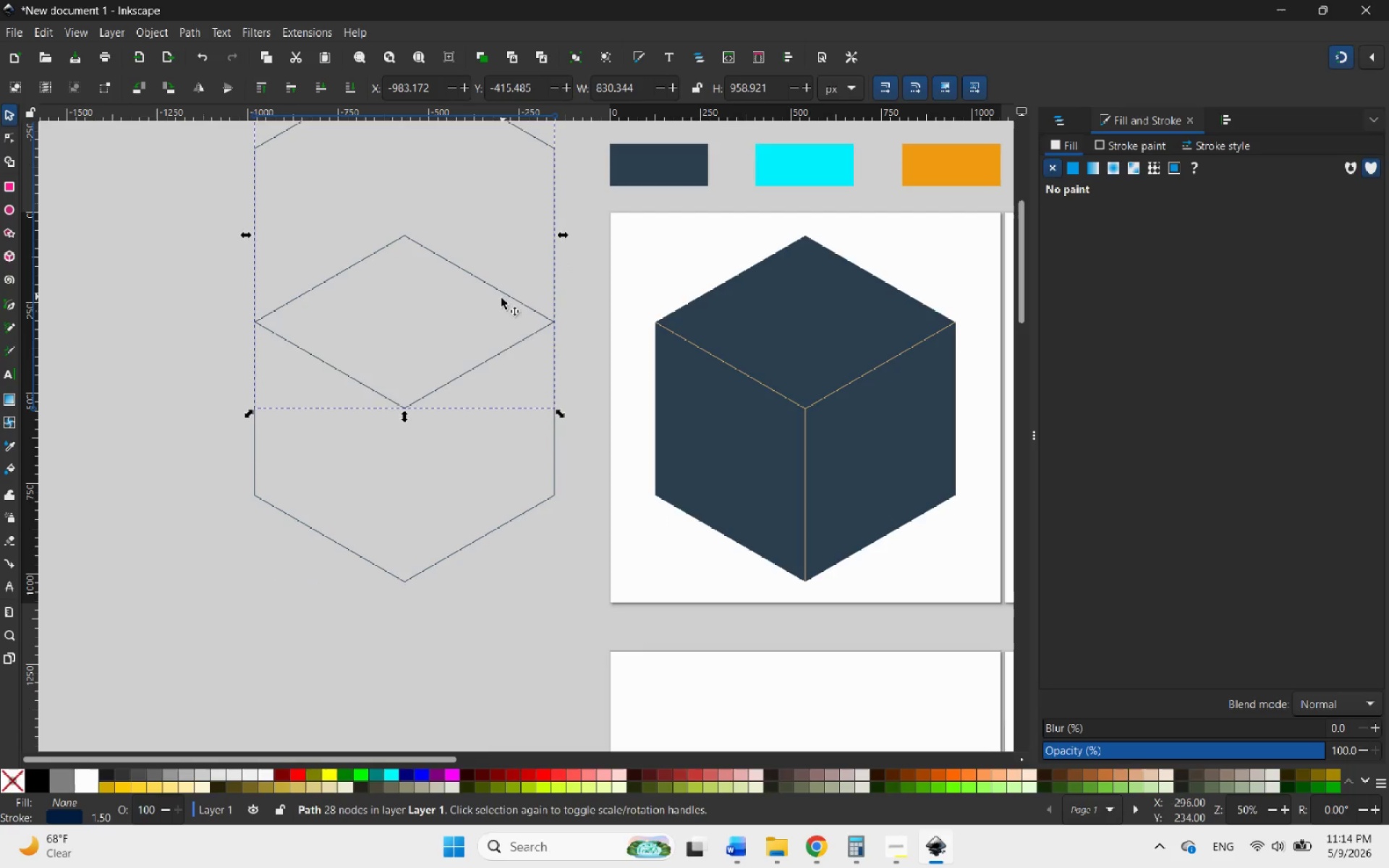 
hold_key(key=ControlLeft, duration=1.69)
 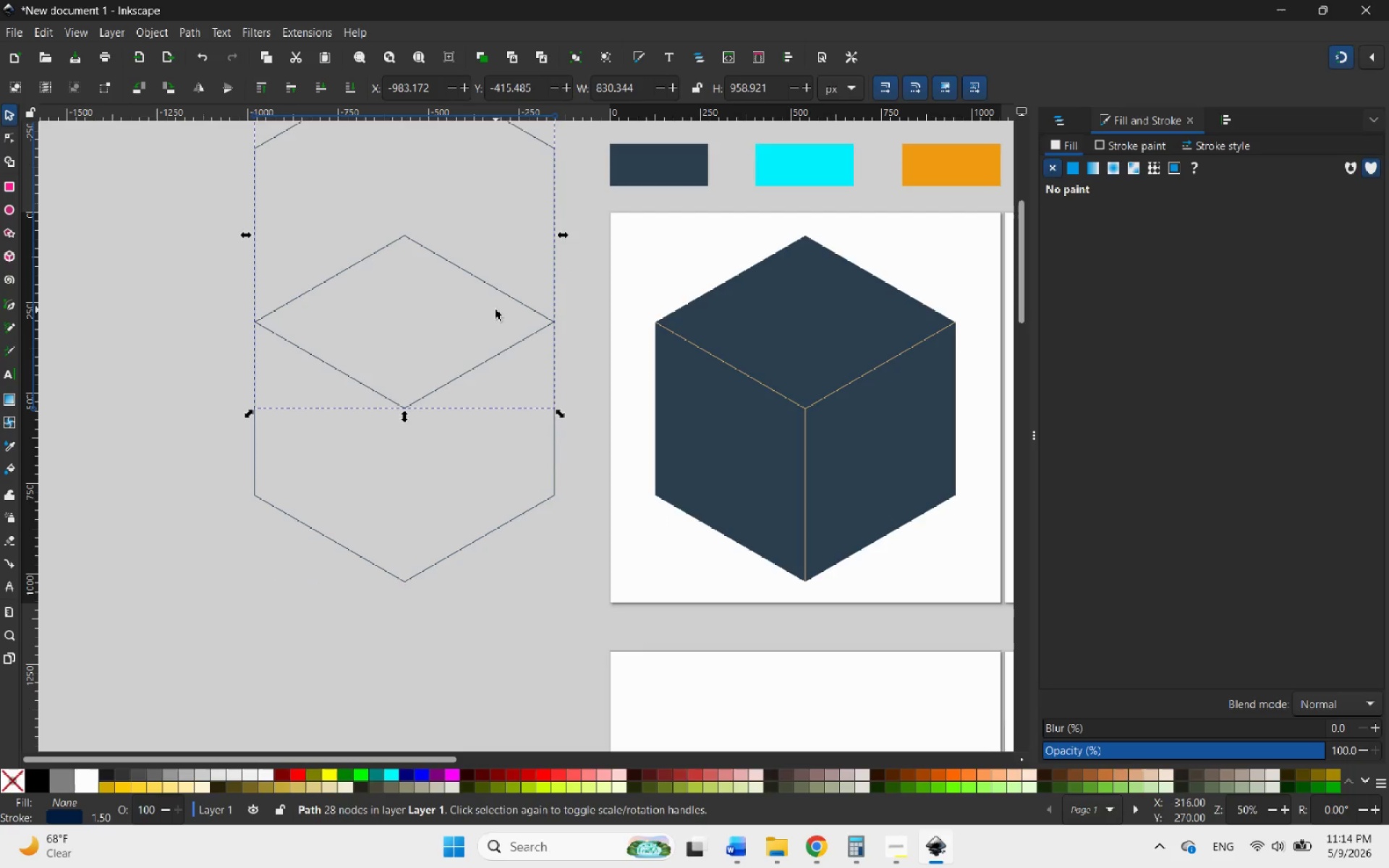 
hold_key(key=ControlLeft, duration=2.52)
scroll: coordinate [668, 176], scroll_direction: up, amount: 15.0
 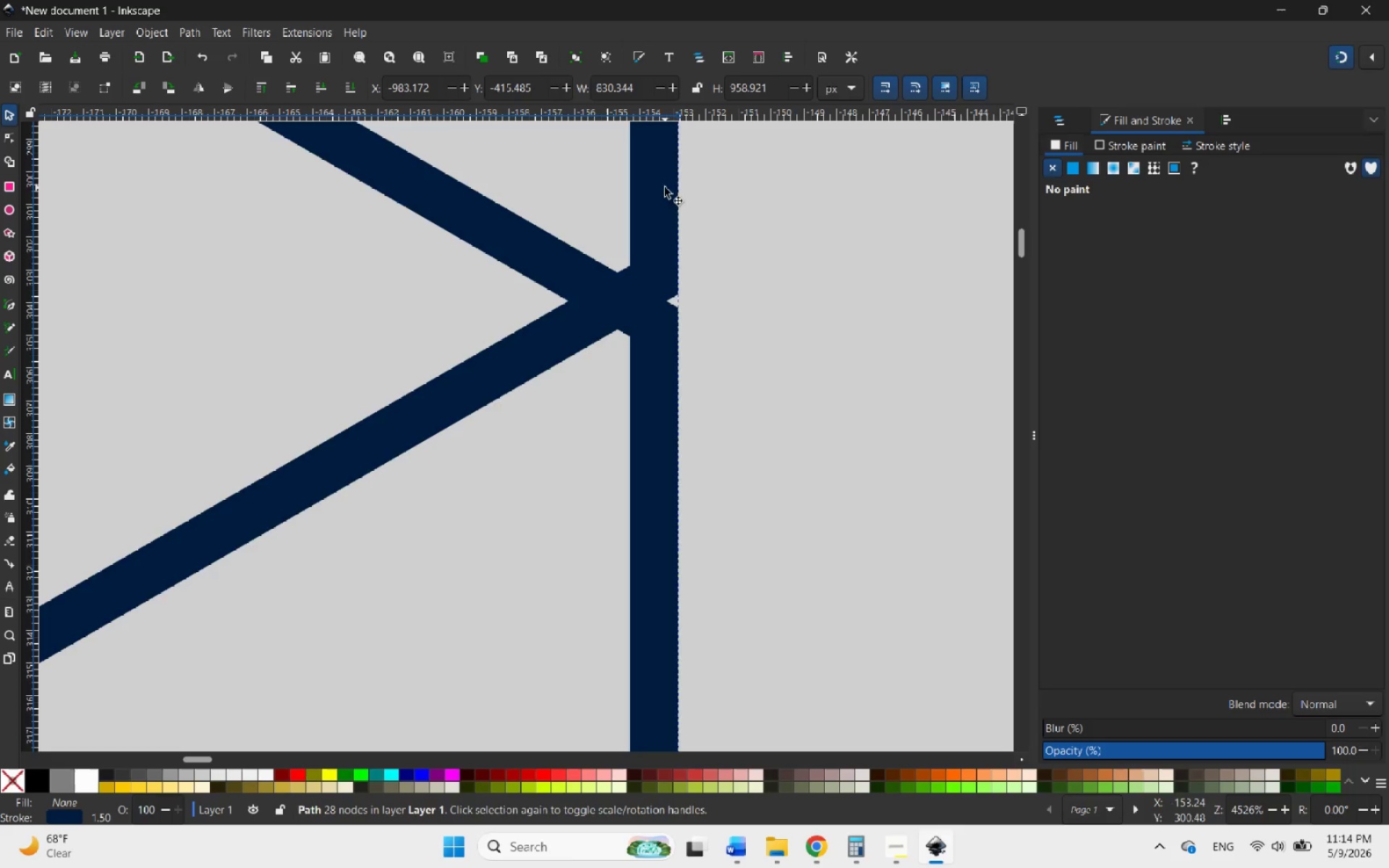 
left_click_drag(start_coordinate=[665, 187], to_coordinate=[667, 229])
 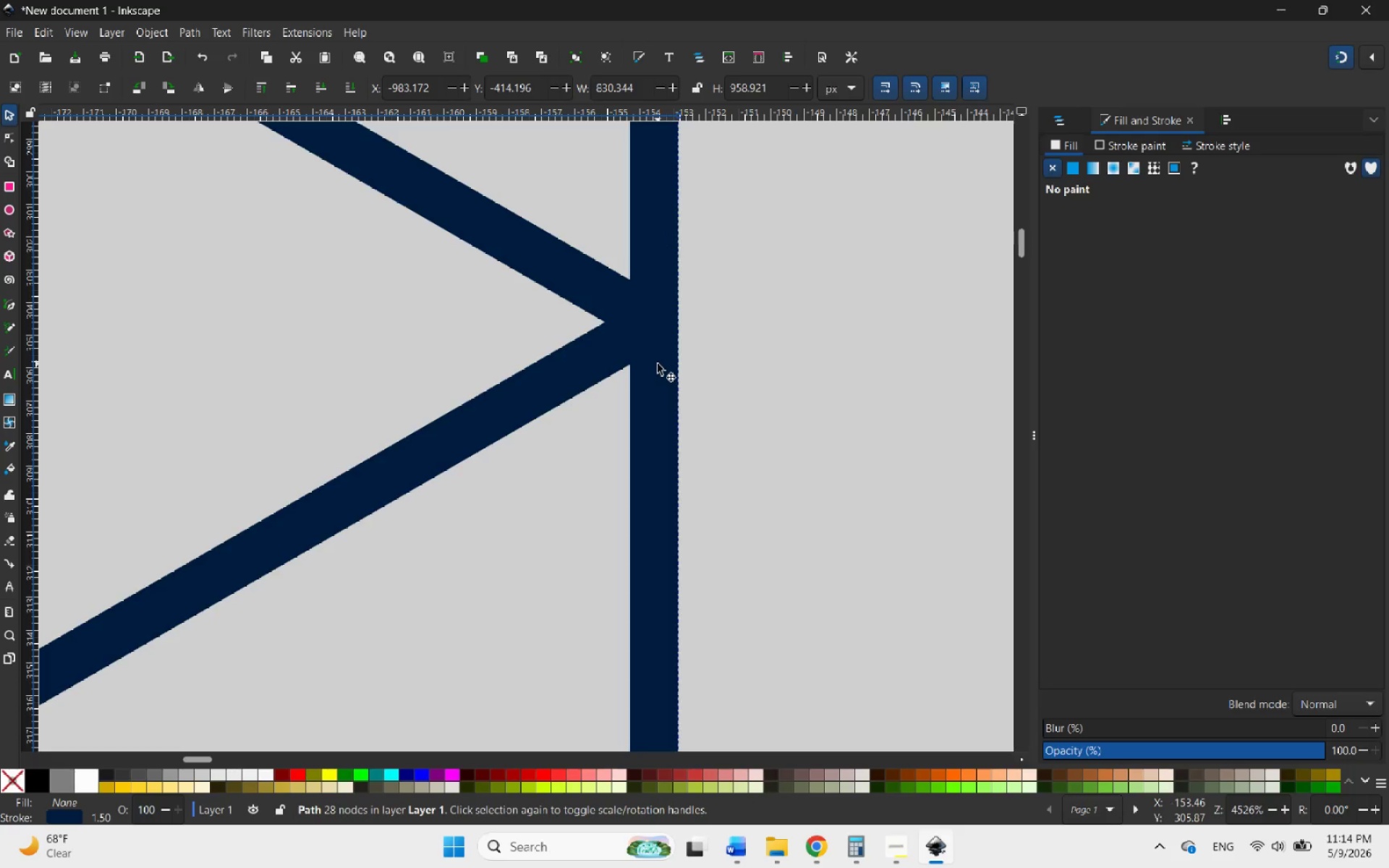 
hold_key(key=ControlLeft, duration=2.78)
 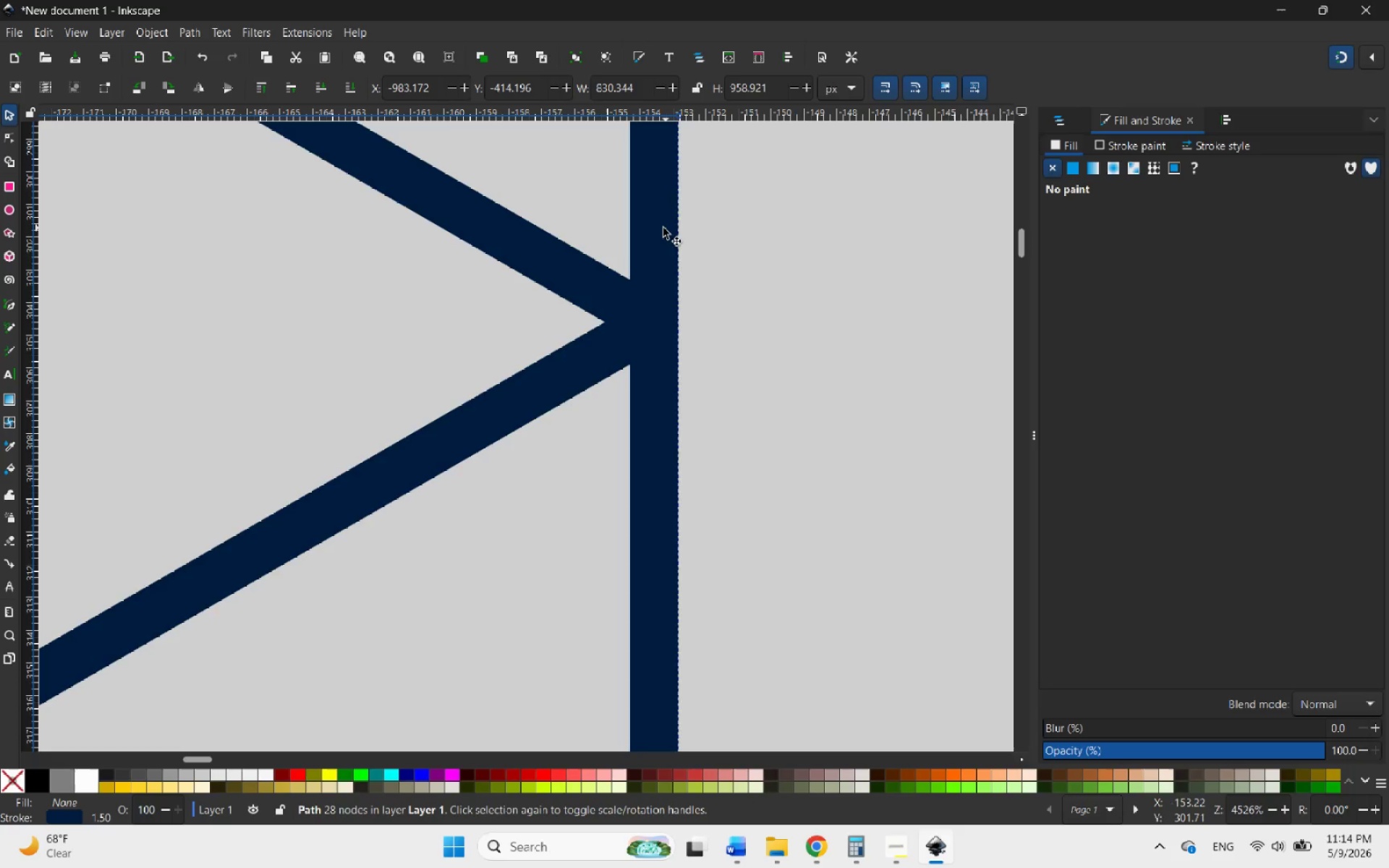 
left_click_drag(start_coordinate=[660, 223], to_coordinate=[658, 191])
 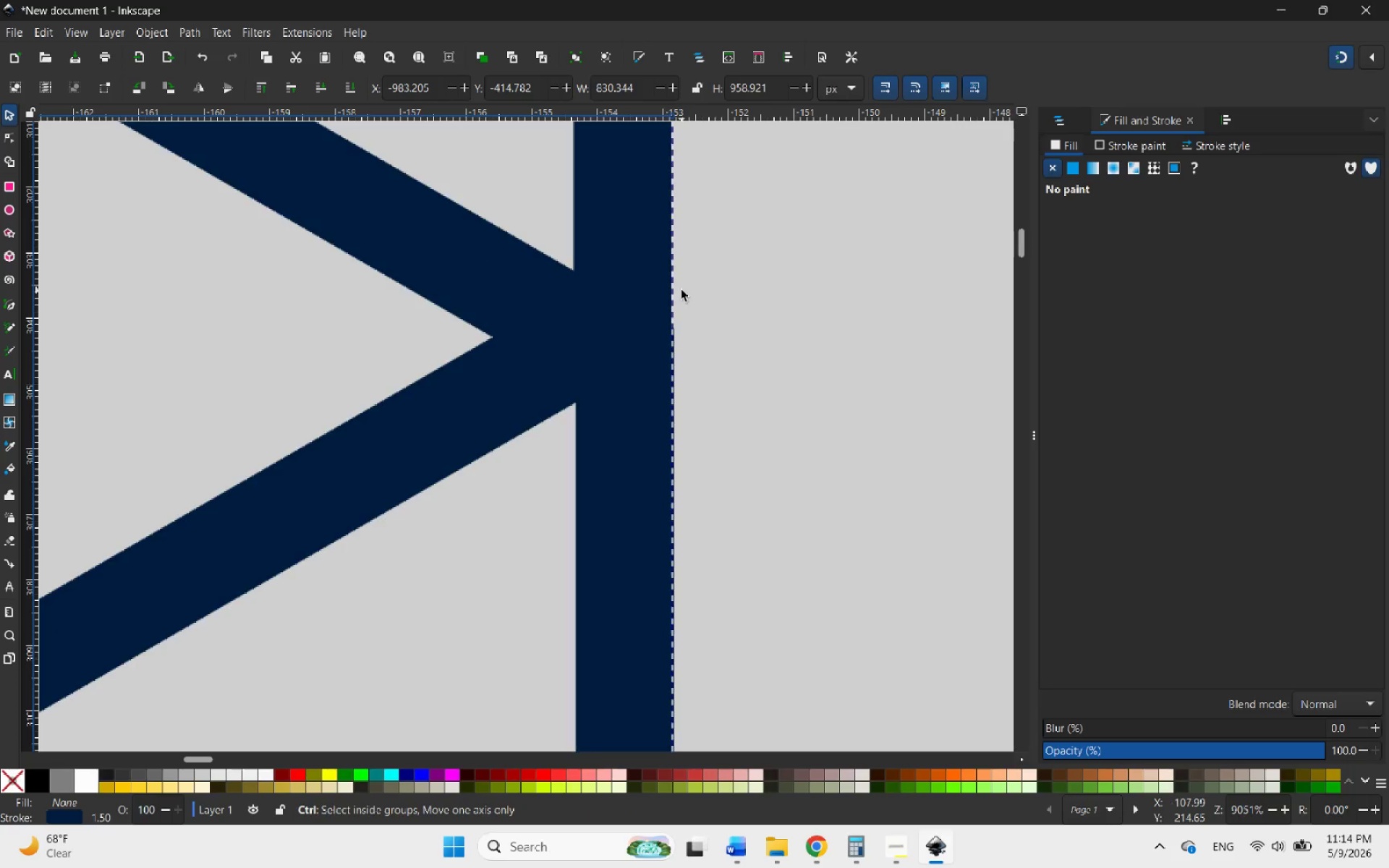 
key(Control+ControlLeft)
 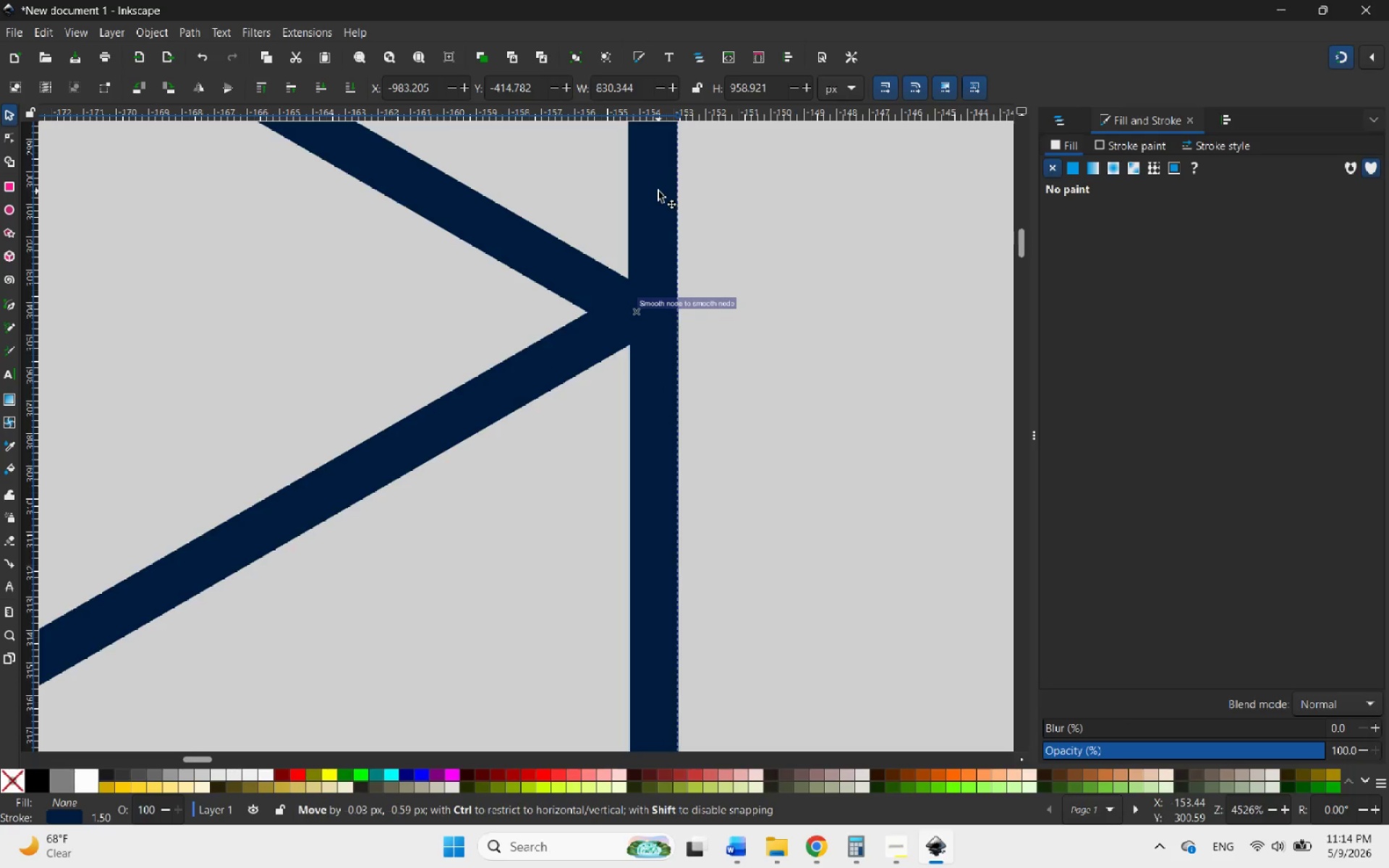 
hold_key(key=ControlLeft, duration=1.28)
scroll: coordinate [662, 365], scroll_direction: up, amount: 8.0
 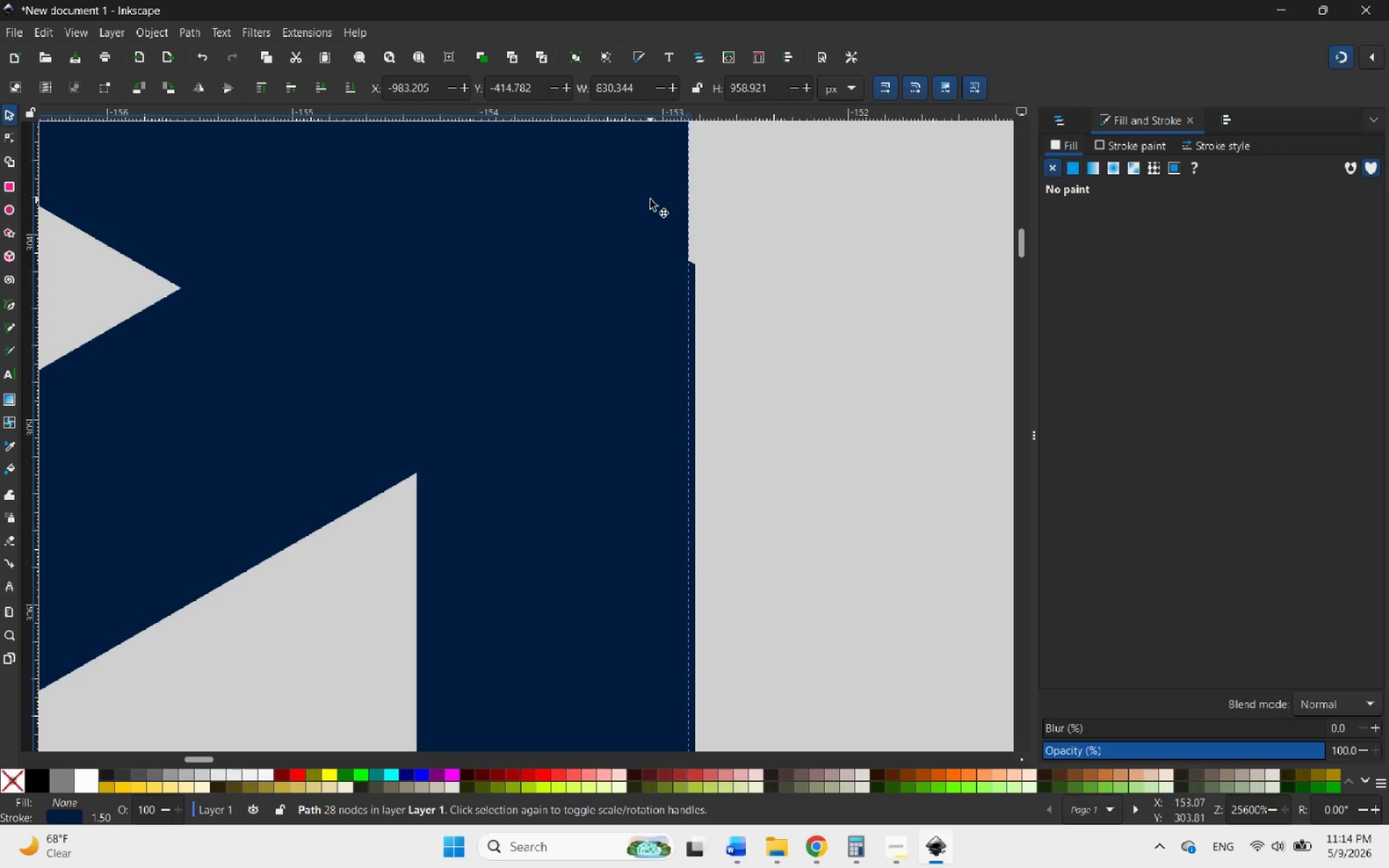 
left_click_drag(start_coordinate=[650, 200], to_coordinate=[665, 152])
 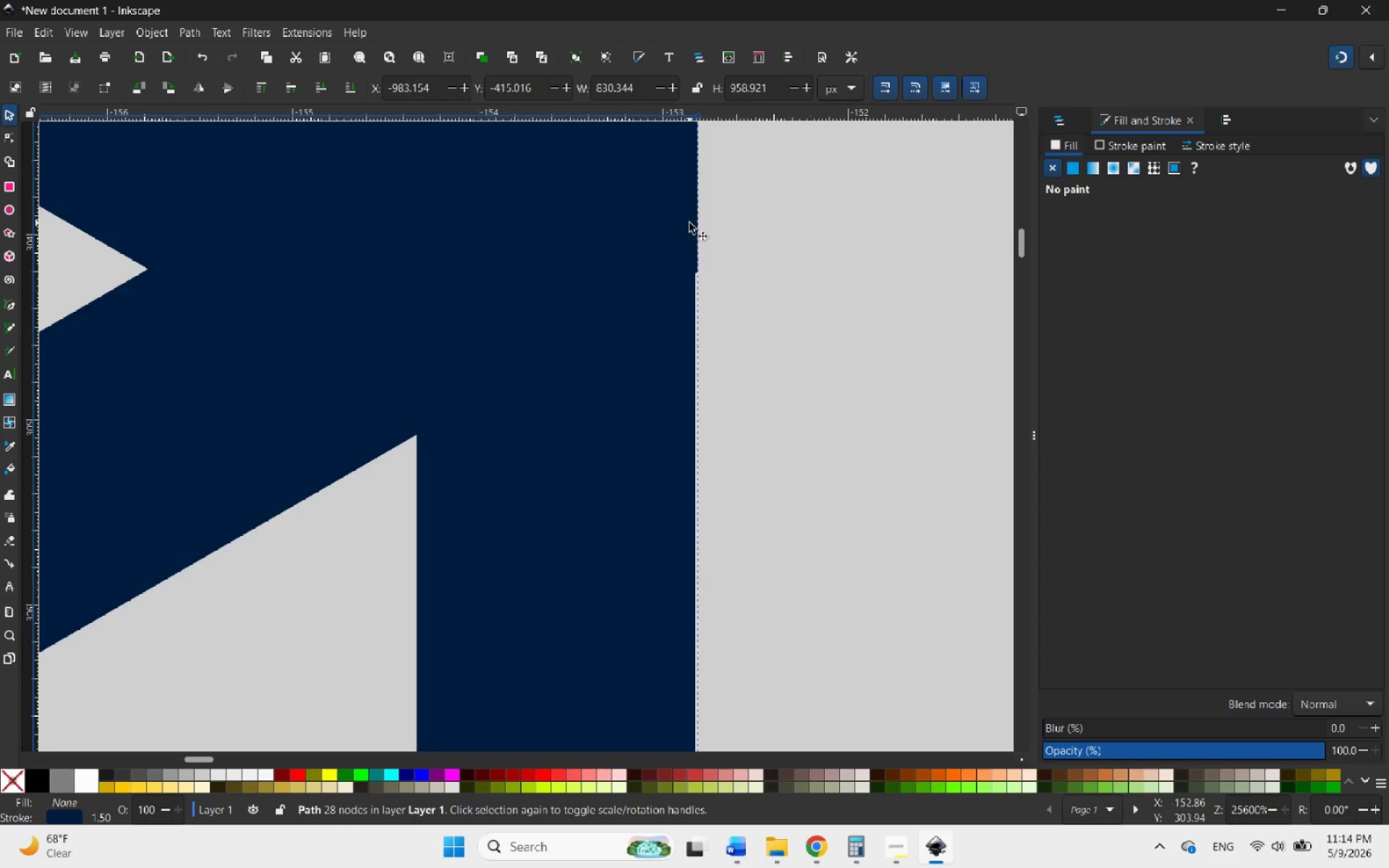 
hold_key(key=ControlLeft, duration=0.64)
scroll: coordinate [689, 224], scroll_direction: up, amount: 6.0
 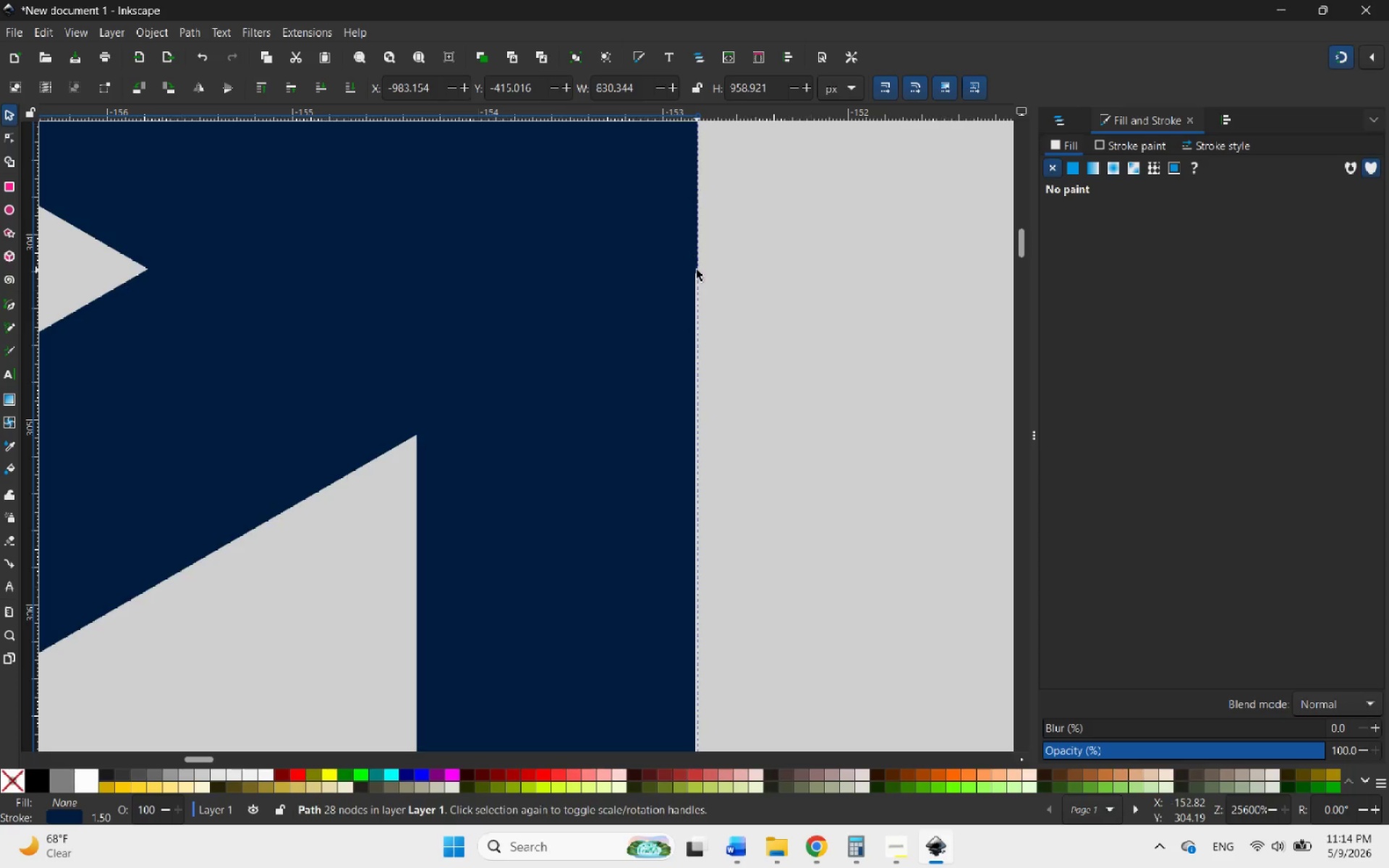 
hold_key(key=ControlLeft, duration=0.42)
scroll: coordinate [697, 270], scroll_direction: up, amount: 5.0
 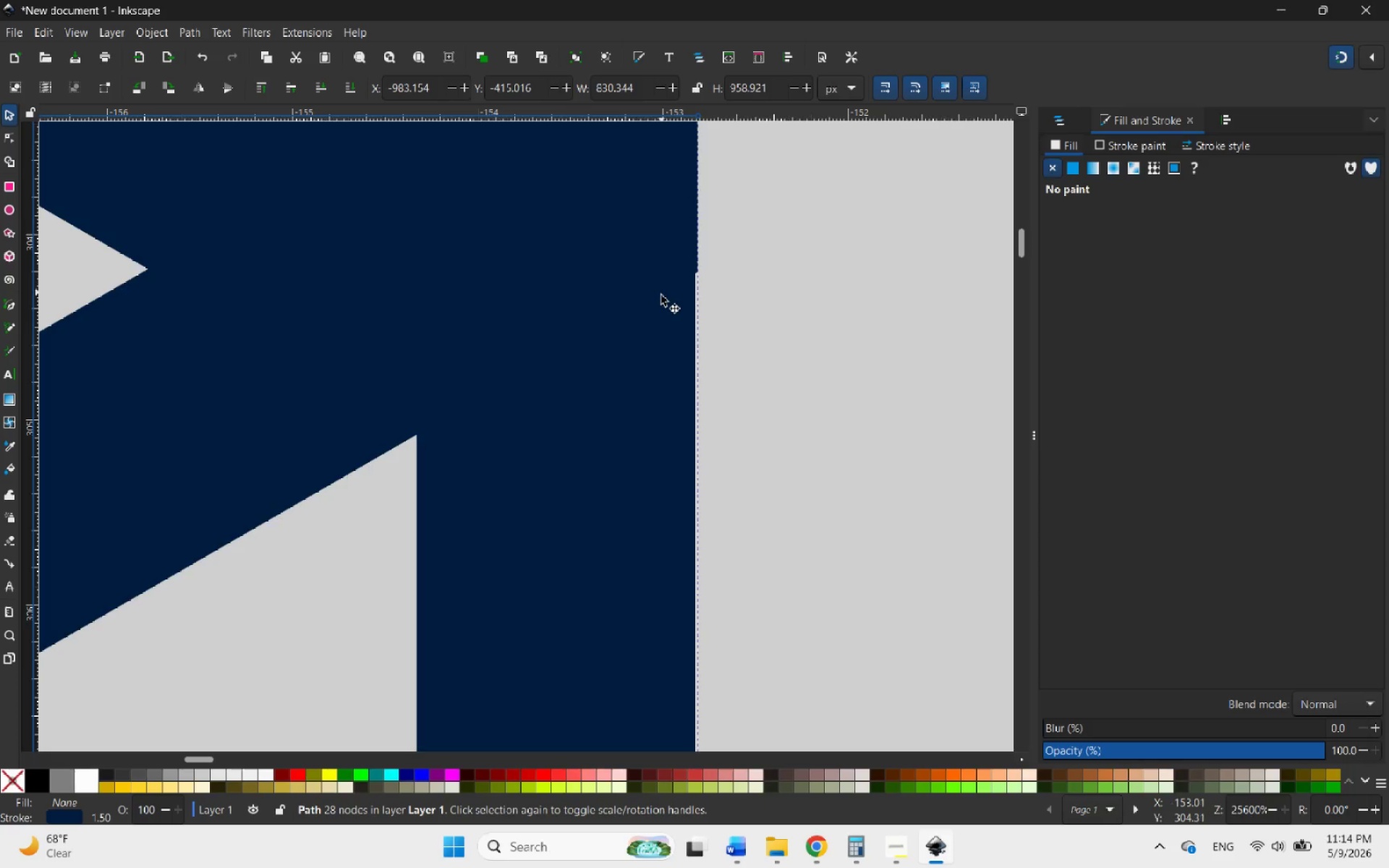 
hold_key(key=ControlLeft, duration=1.88)
scroll: coordinate [671, 297], scroll_direction: up, amount: 5.0
 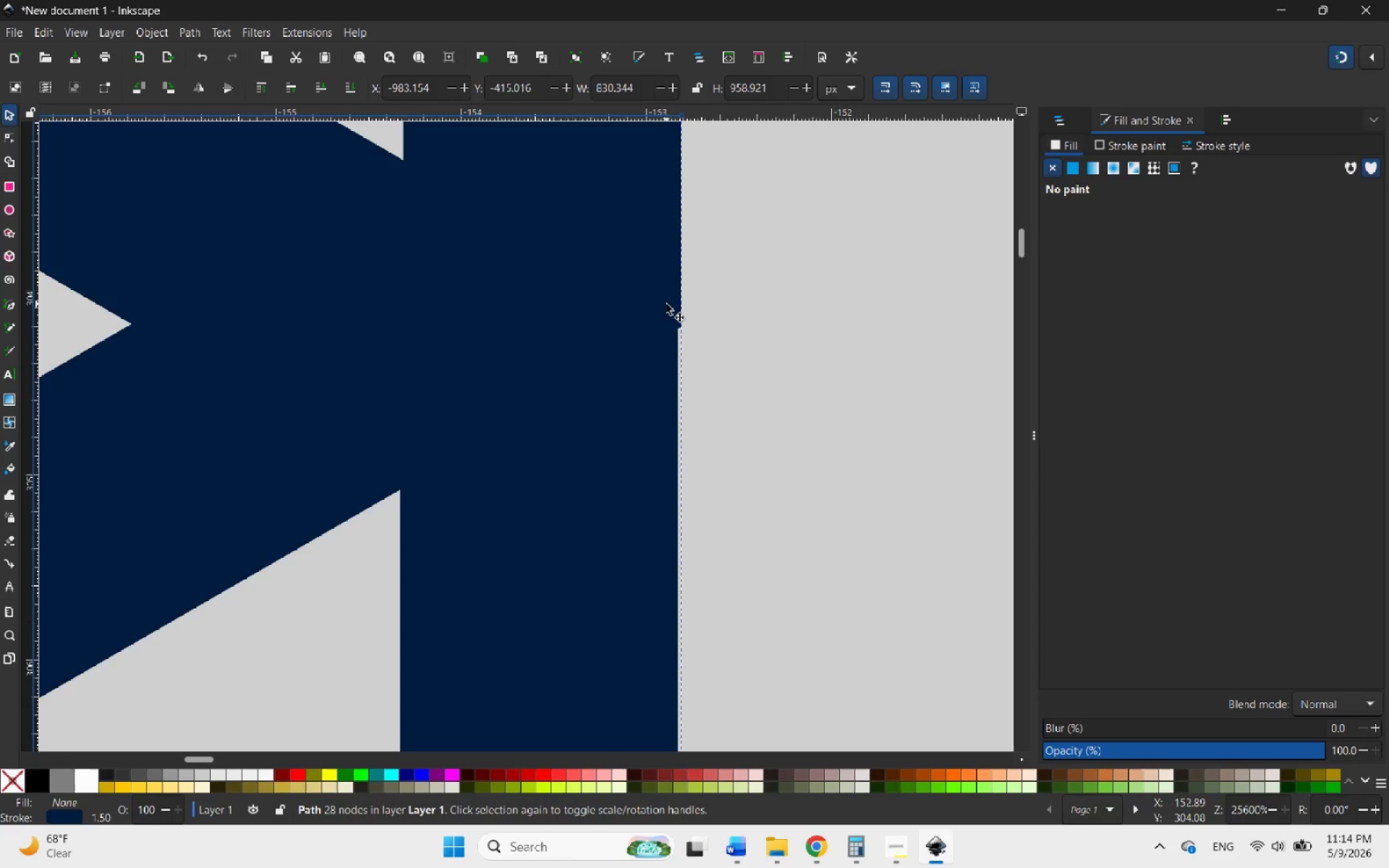 
left_click_drag(start_coordinate=[664, 304], to_coordinate=[660, 304])
 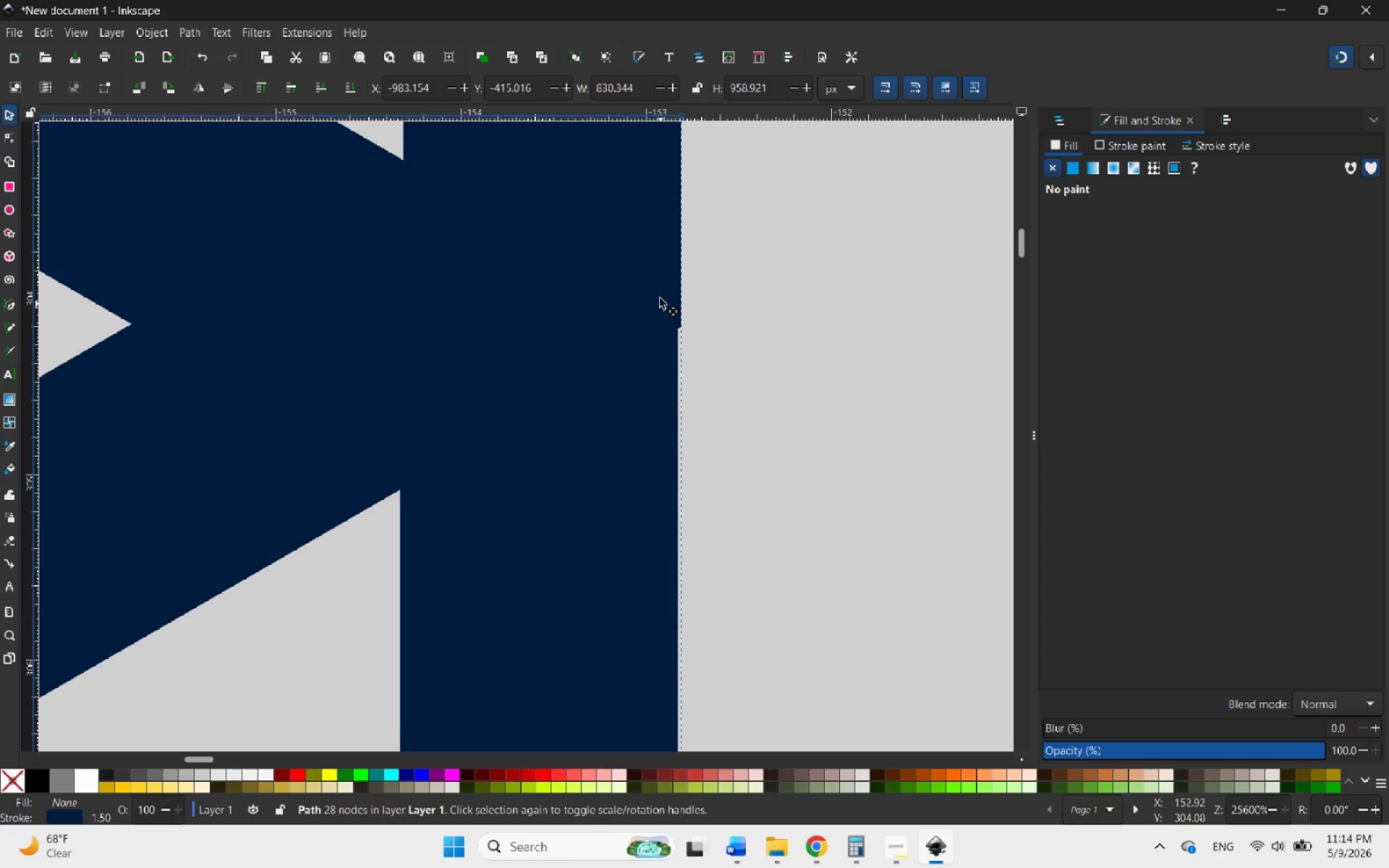 
left_click_drag(start_coordinate=[660, 298], to_coordinate=[658, 284])
 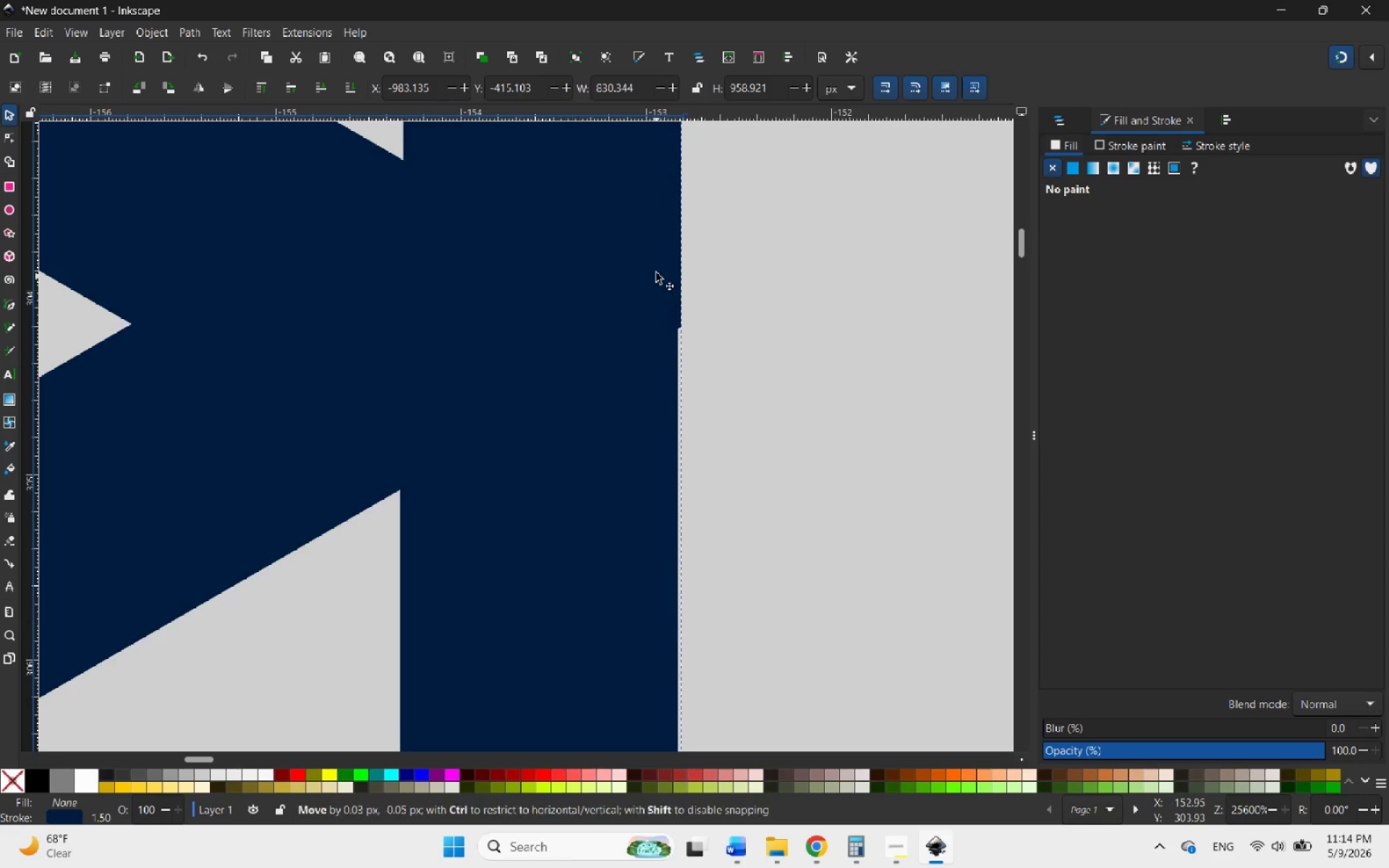 
left_click_drag(start_coordinate=[657, 280], to_coordinate=[653, 241])
 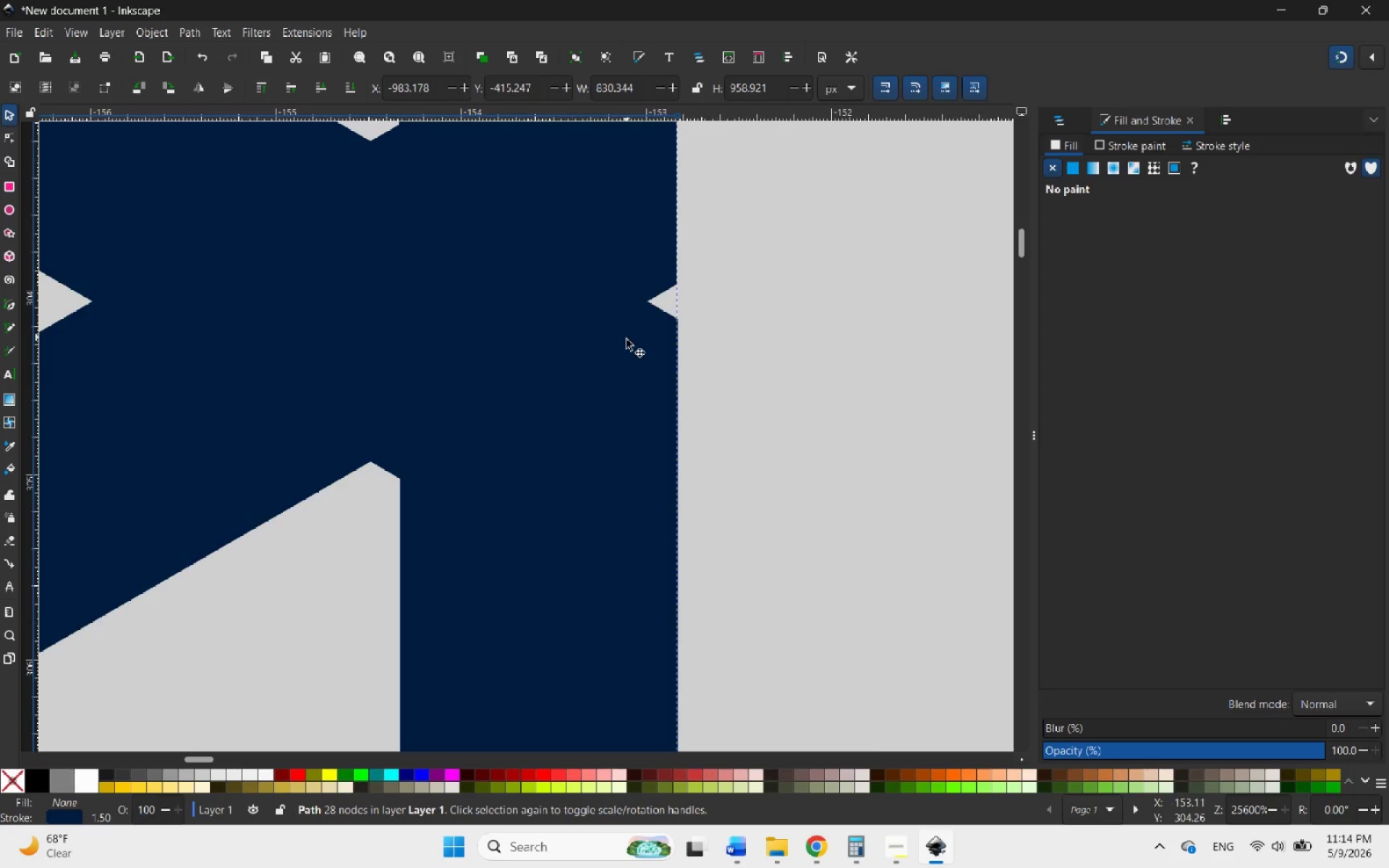 
key(Control+ControlLeft)
 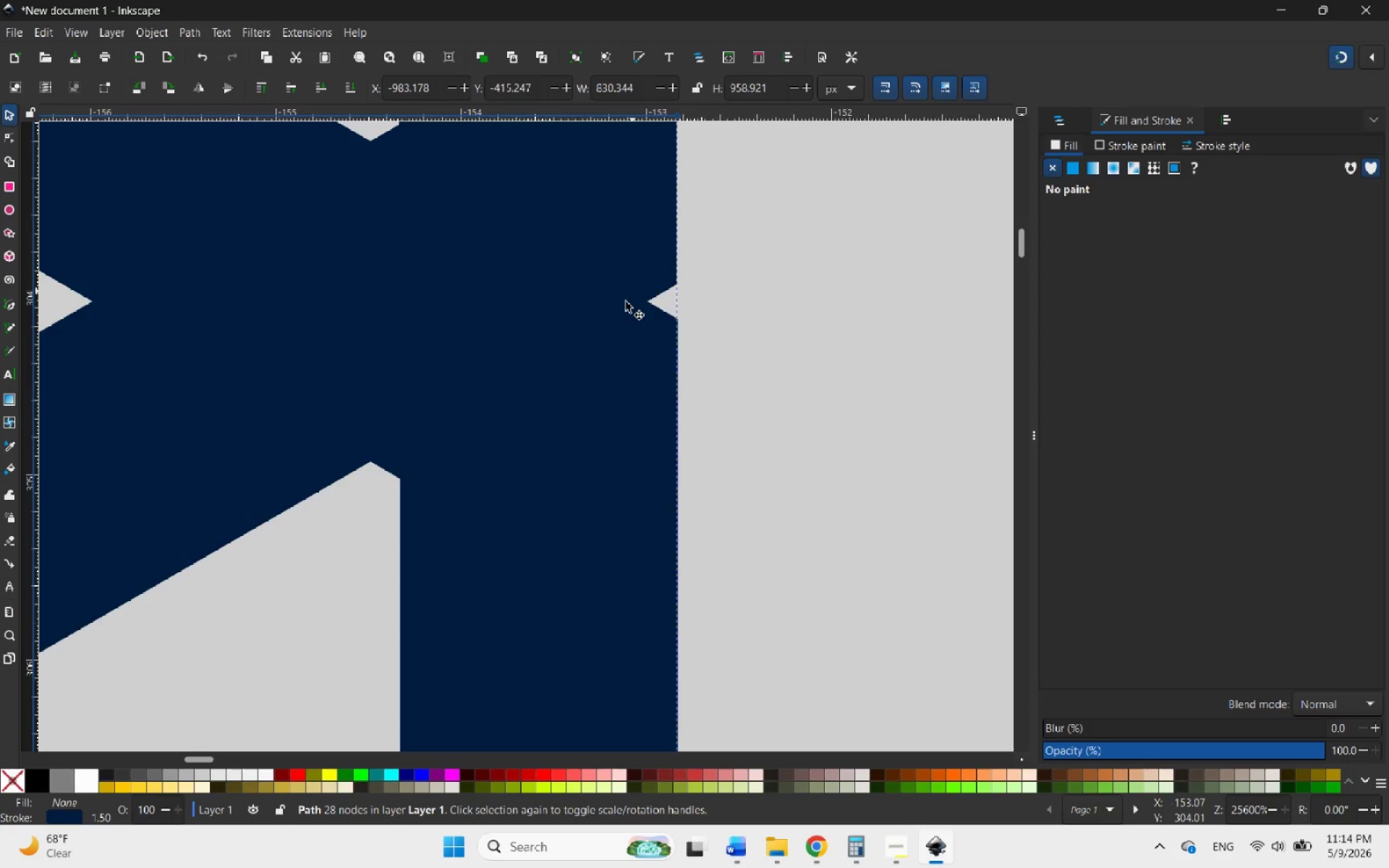 
hold_key(key=ControlLeft, duration=1.3)
left_click([619, 379])
 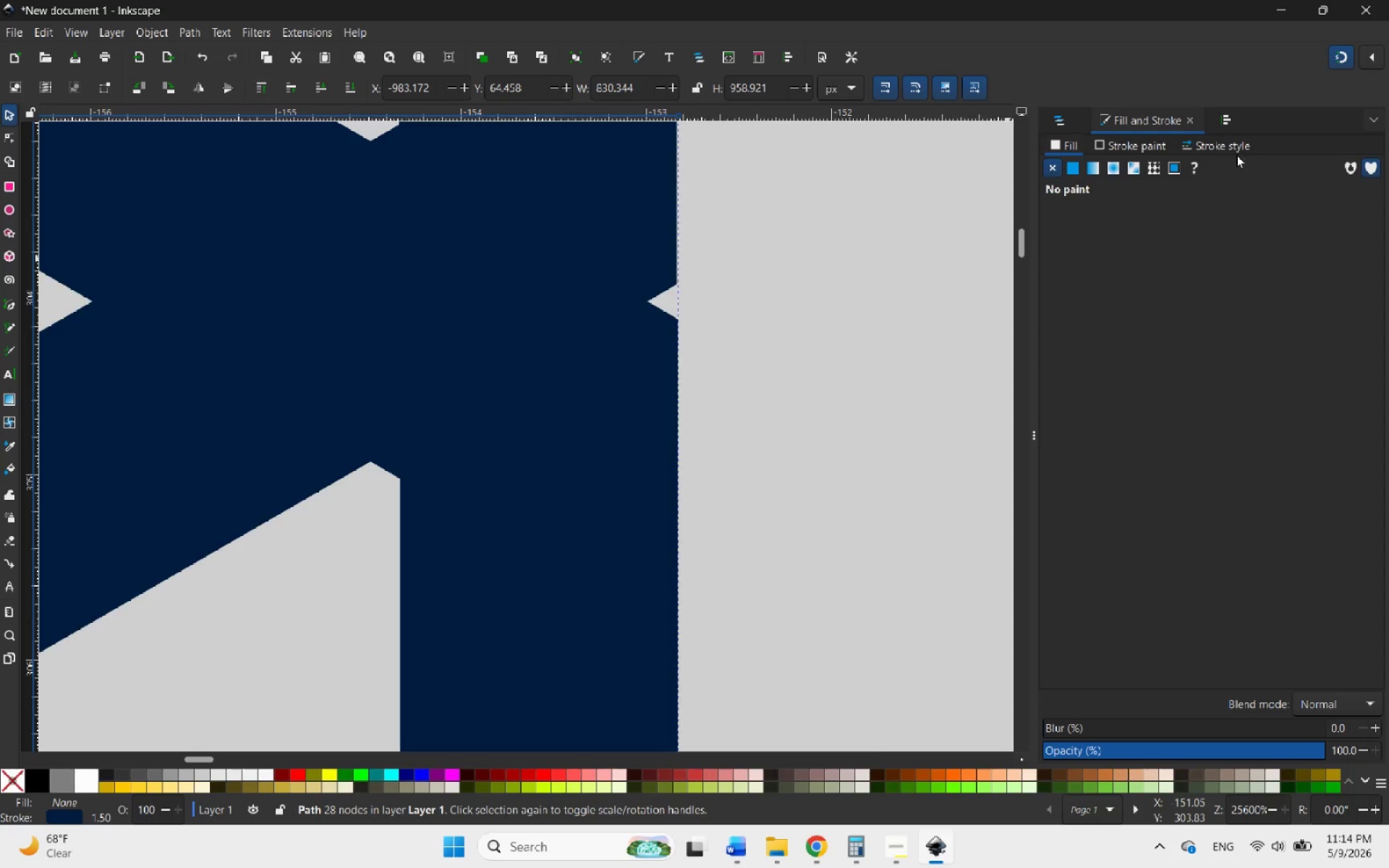 
left_click([1226, 119])
 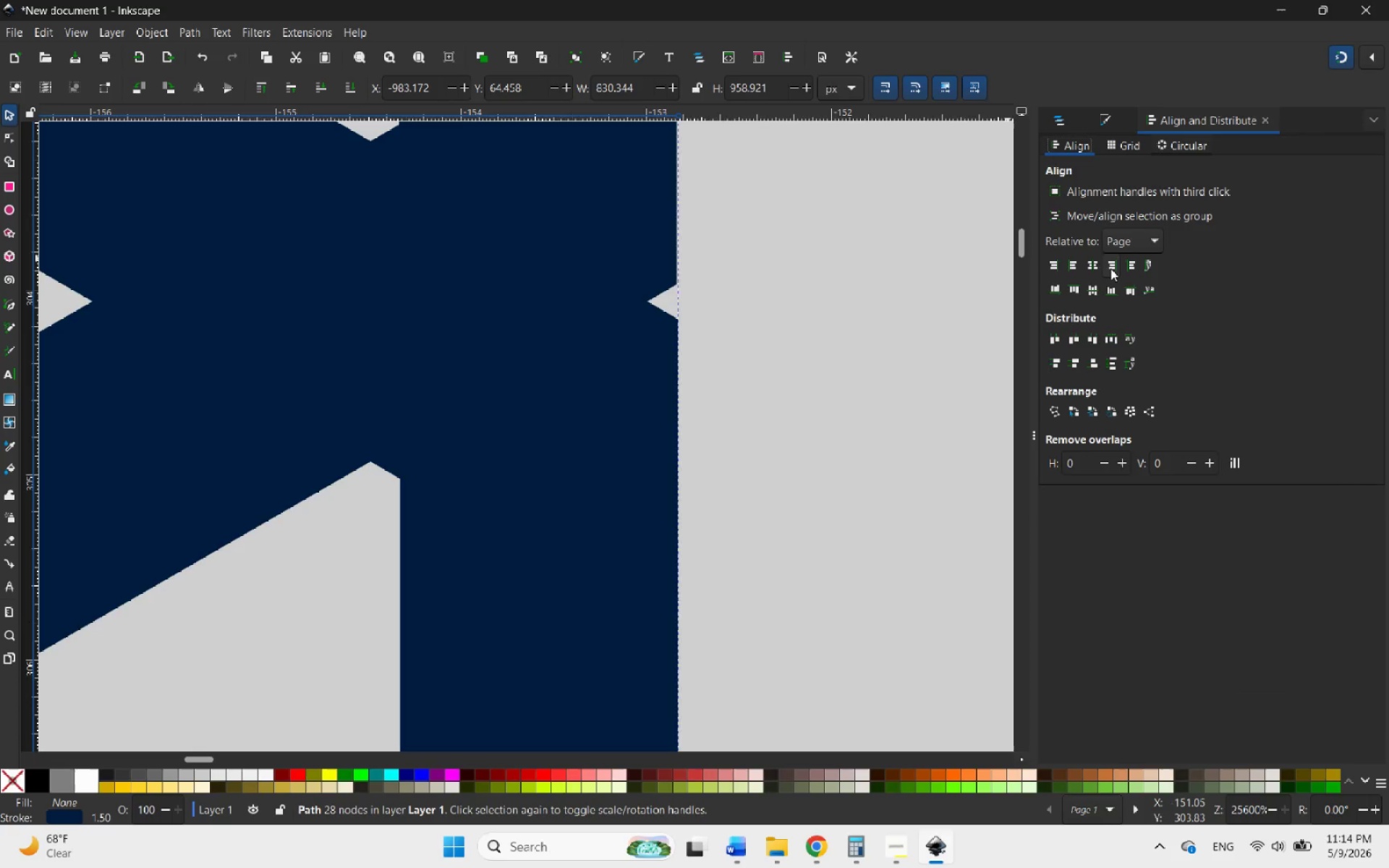 
left_click([1110, 268])
 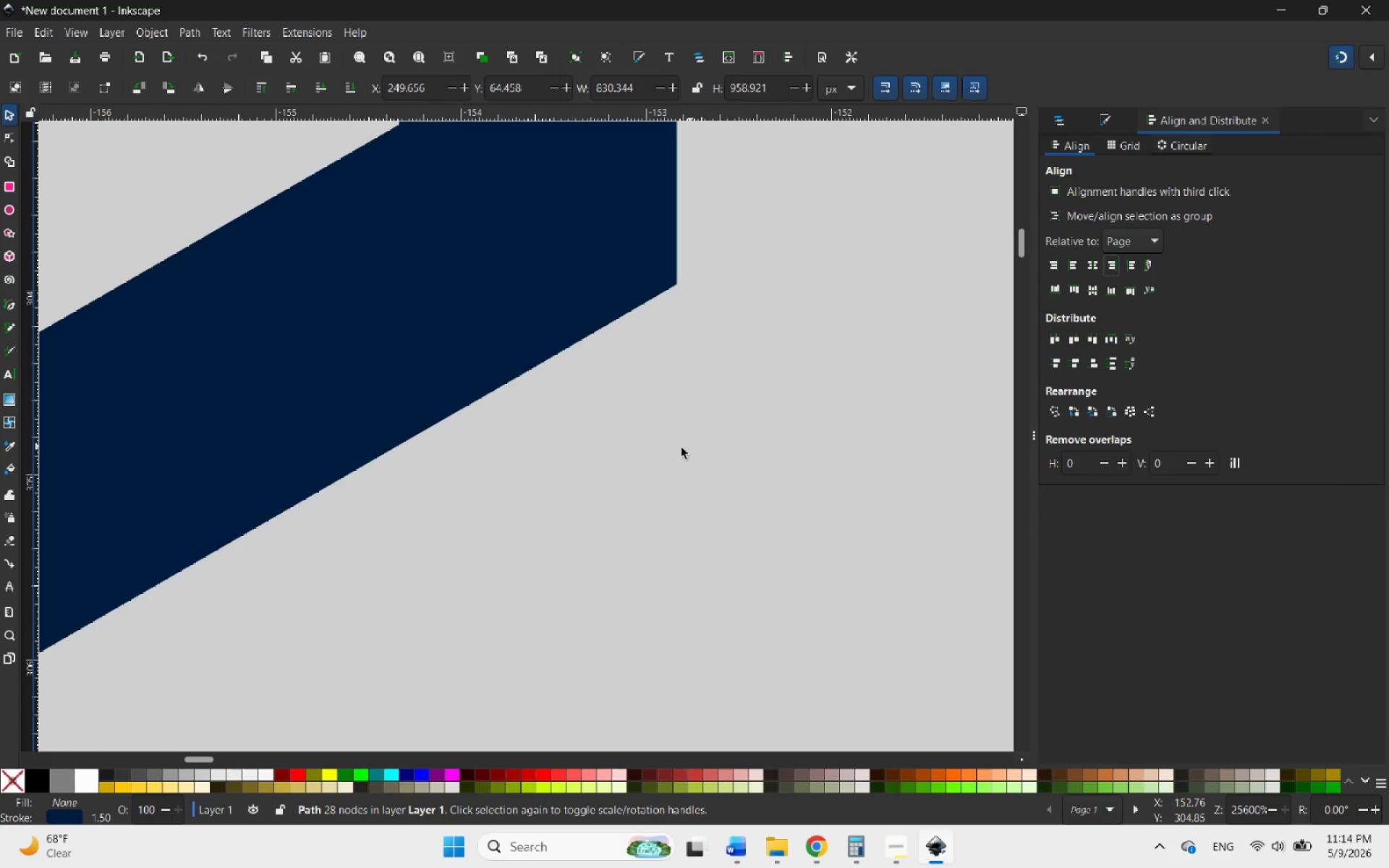 
hold_key(key=ControlLeft, duration=2.0)
scroll: coordinate [653, 398], scroll_direction: down, amount: 23.0
 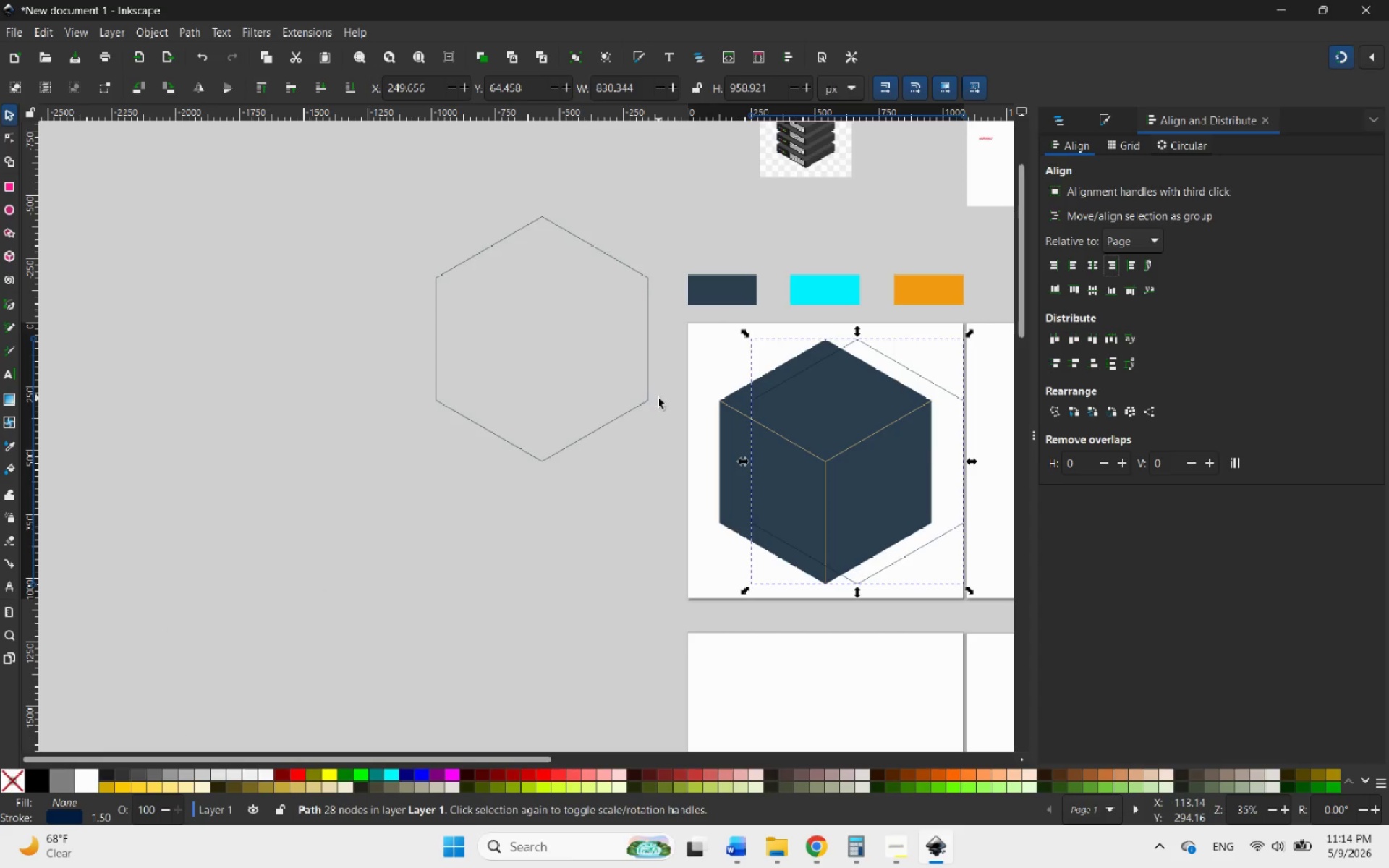 
key(Control+Z)
 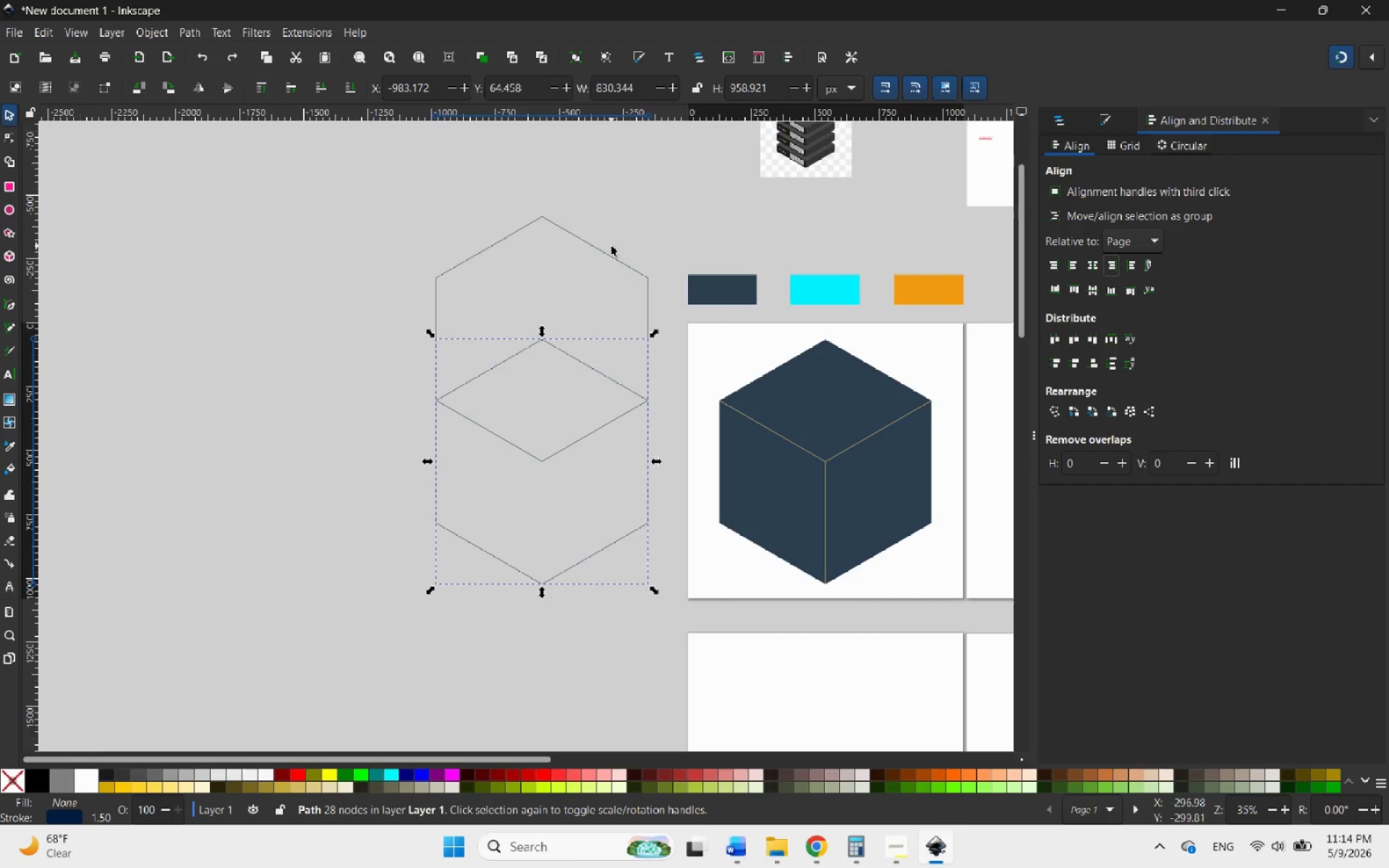 
hold_key(key=ShiftLeft, duration=0.59)
left_click([608, 255])
 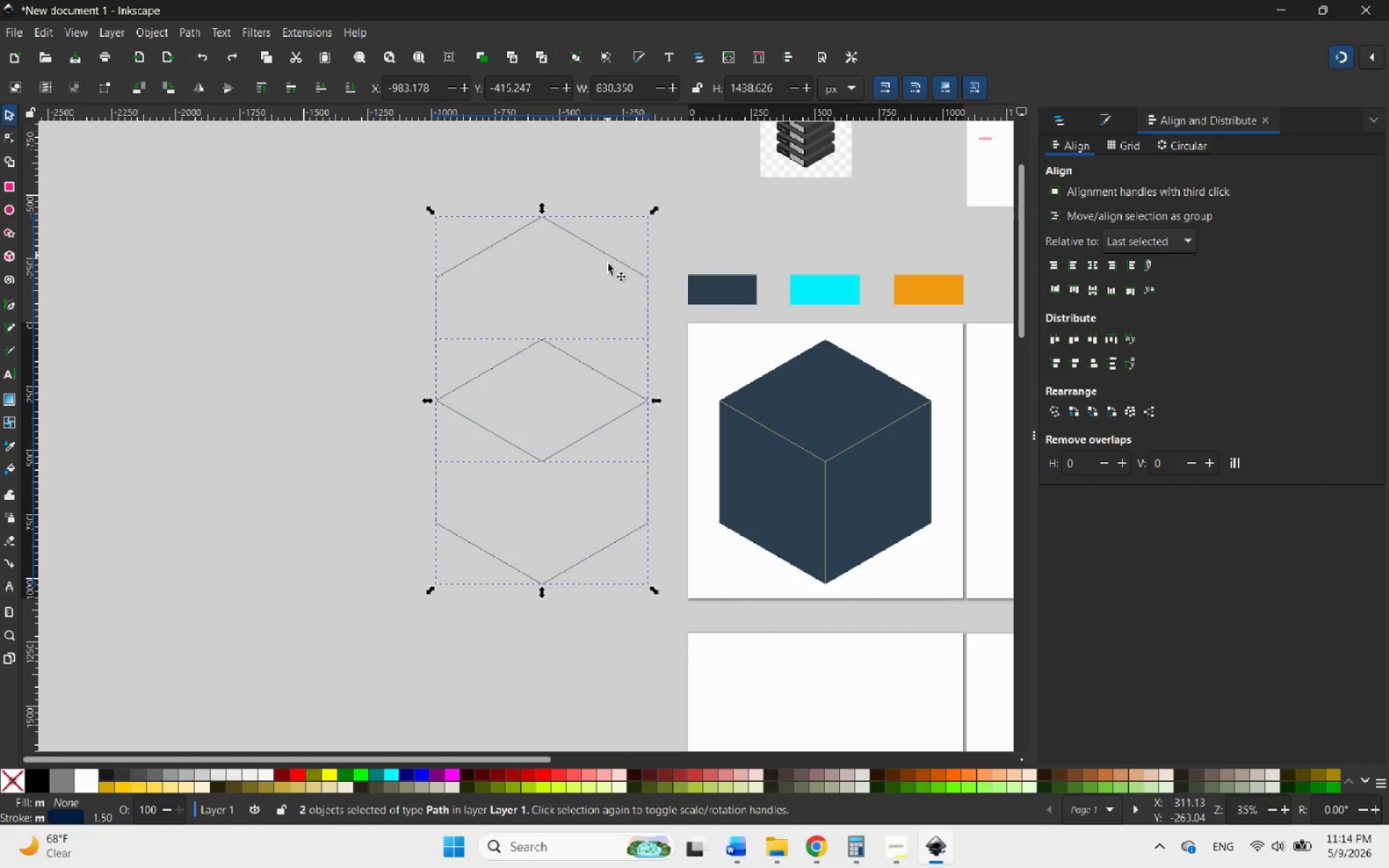 
hold_key(key=ControlLeft, duration=1.2)
scroll: coordinate [636, 331], scroll_direction: up, amount: 9.0
 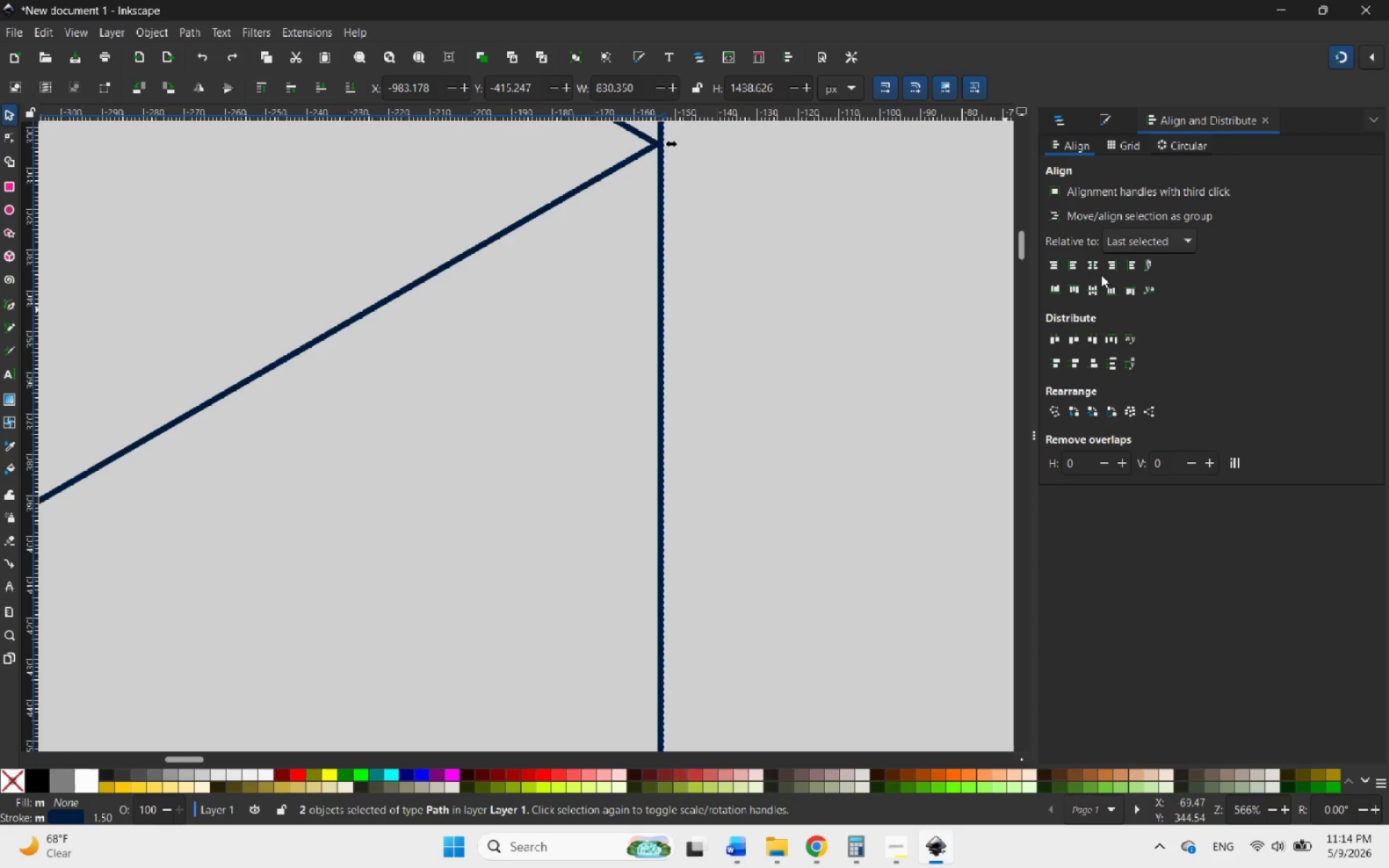 
left_click([1111, 268])
 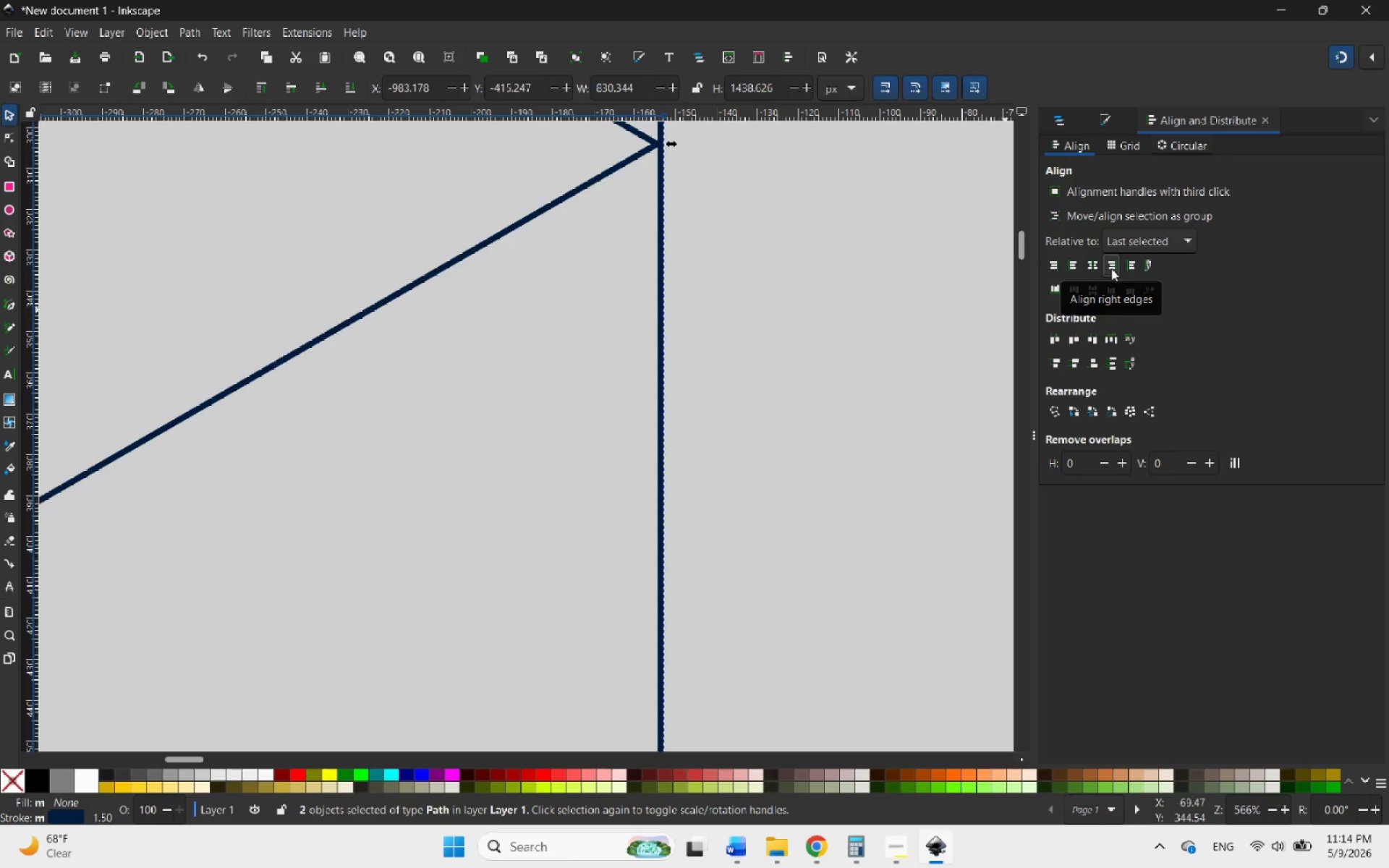 
left_click([1108, 266])
 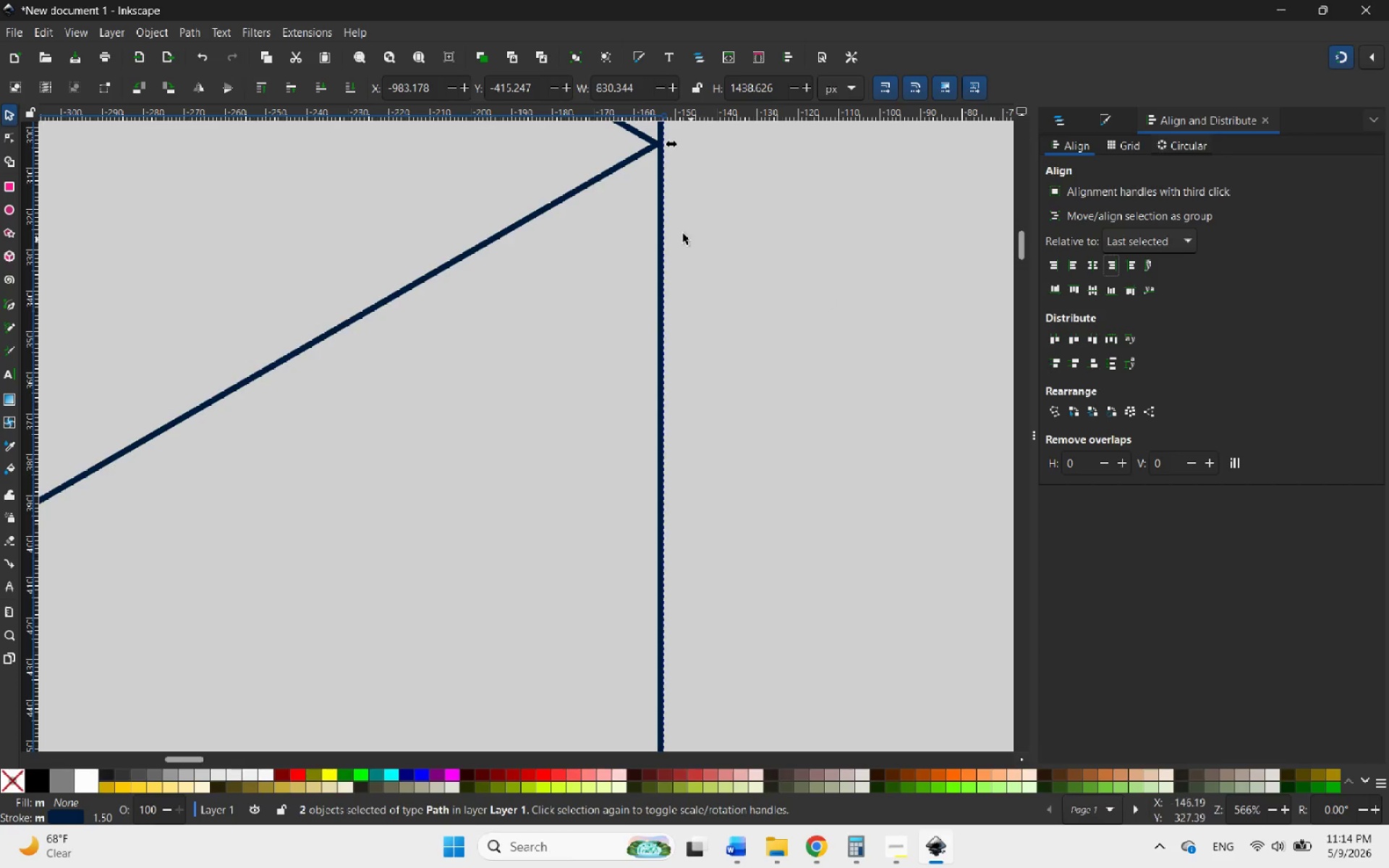 
hold_key(key=ControlLeft, duration=2.48)
scroll: coordinate [663, 209], scroll_direction: up, amount: 10.0
 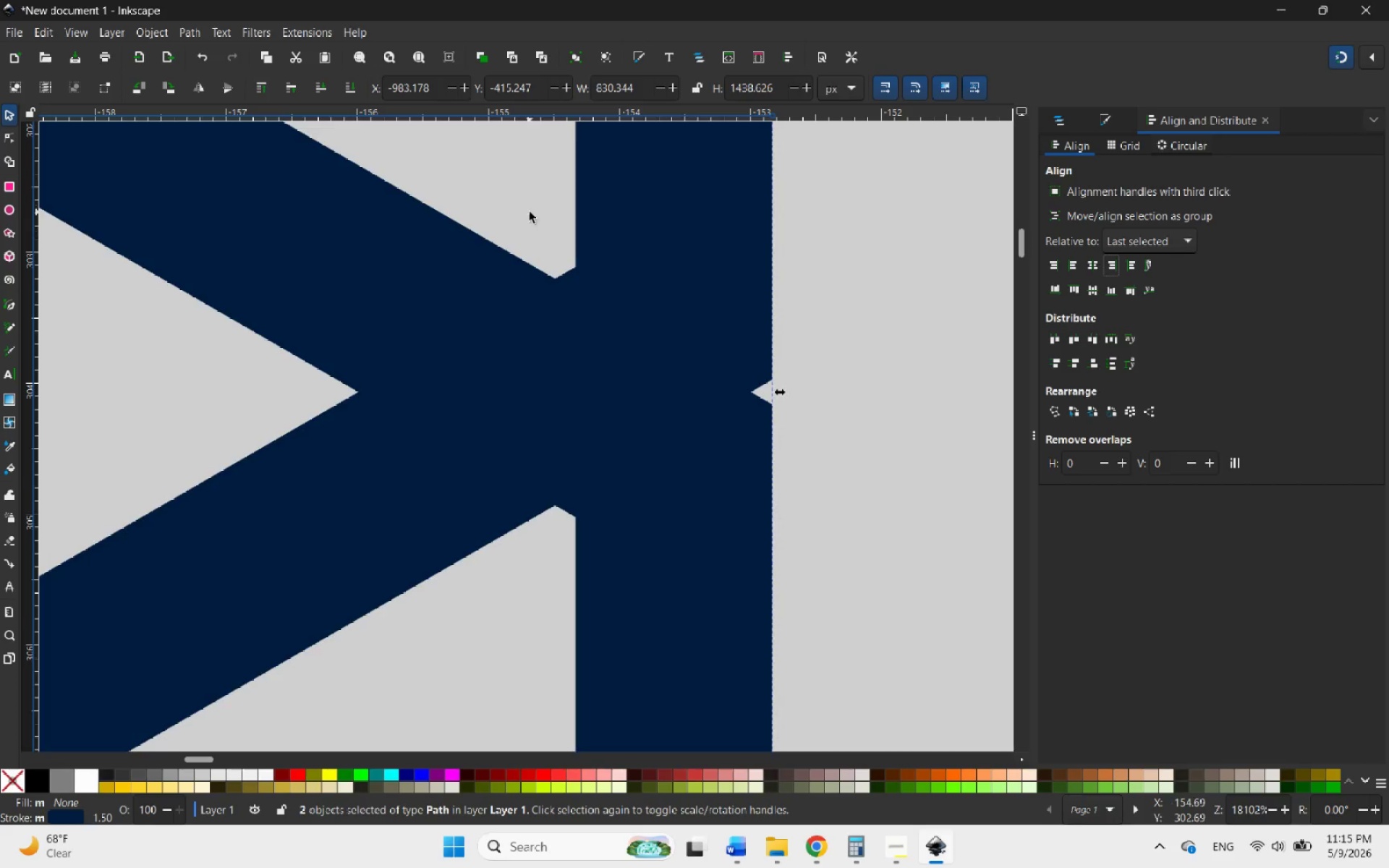 
left_click([530, 212])
 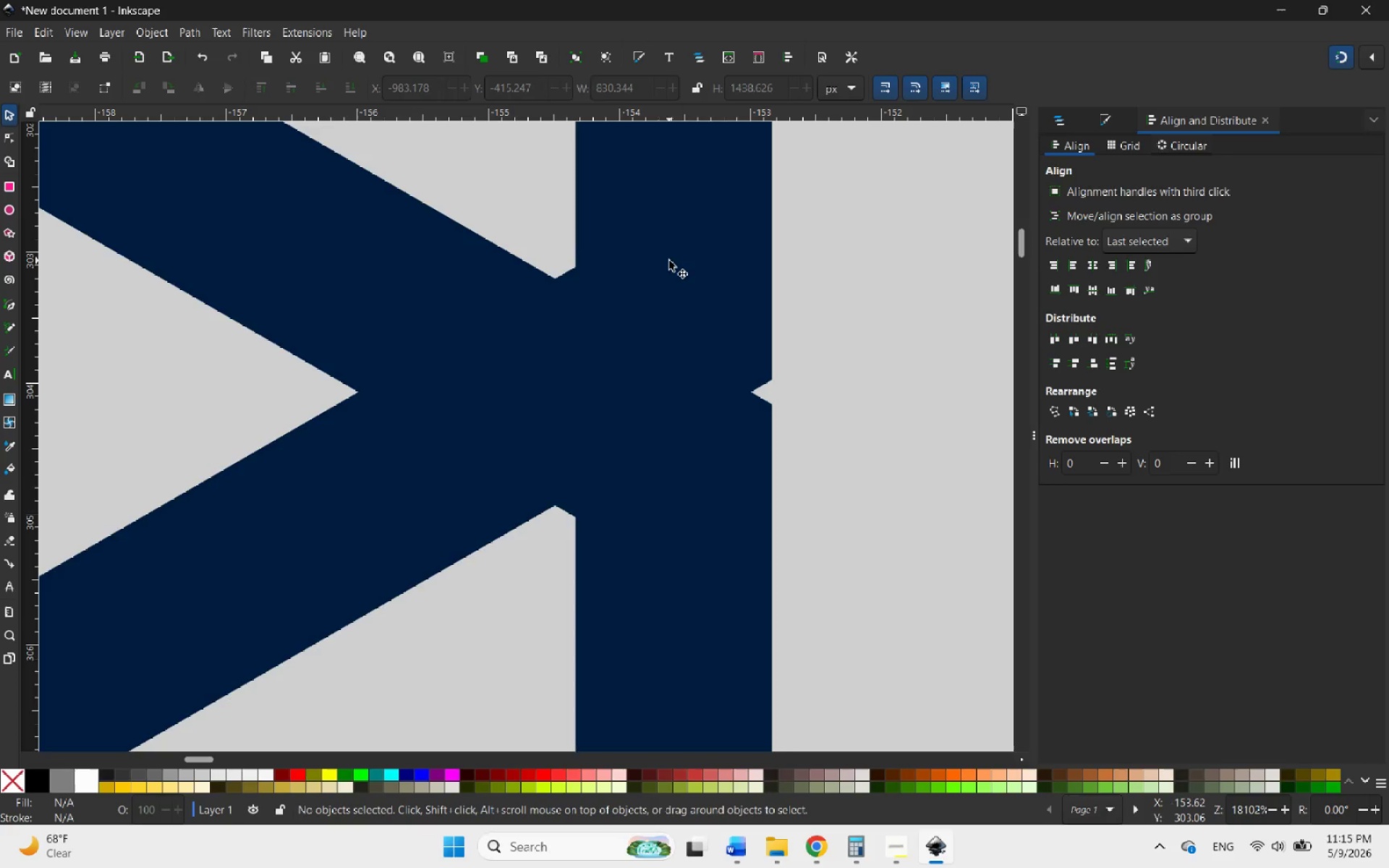 
left_click([669, 260])
 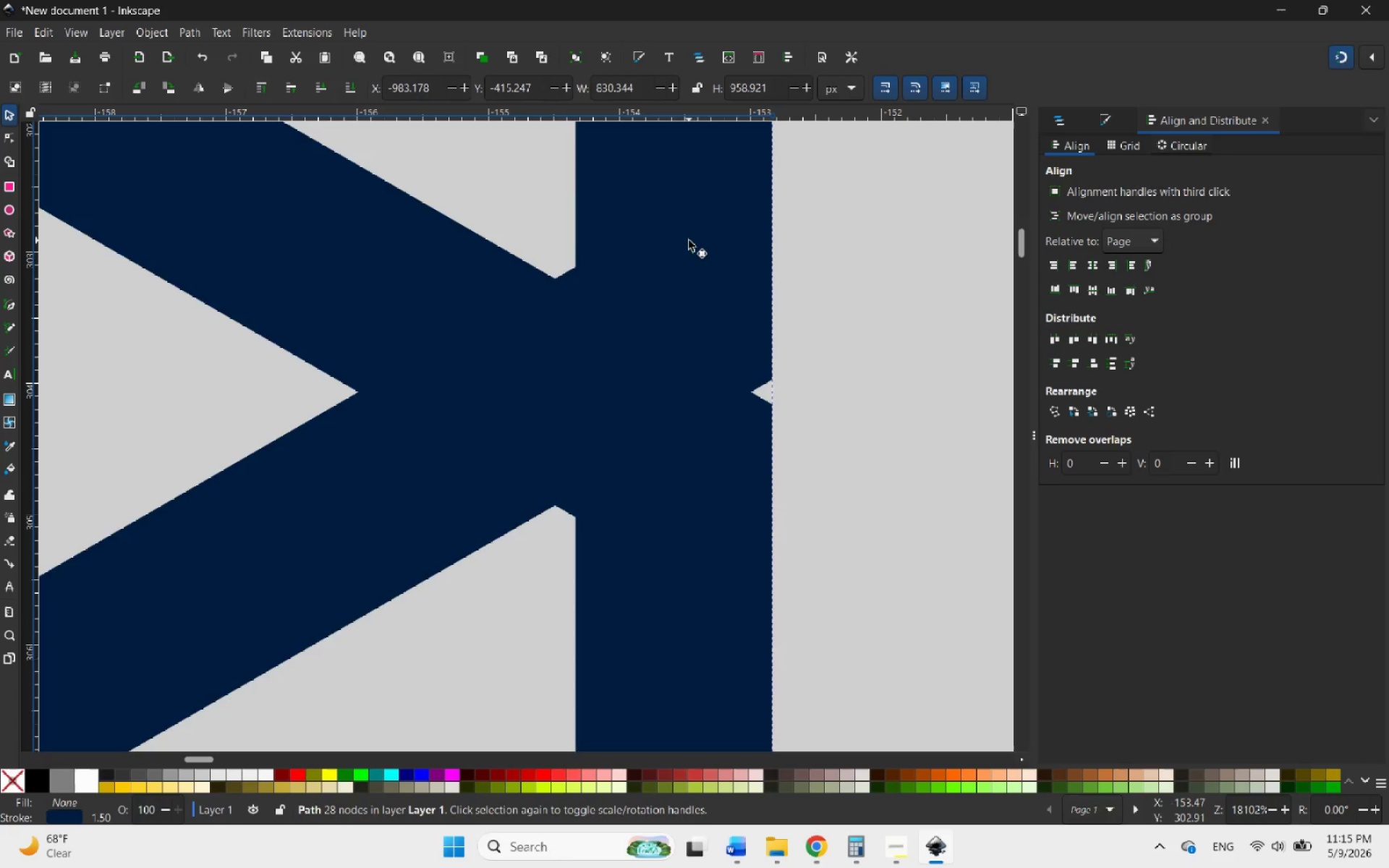 
left_click_drag(start_coordinate=[689, 234], to_coordinate=[689, 268])
 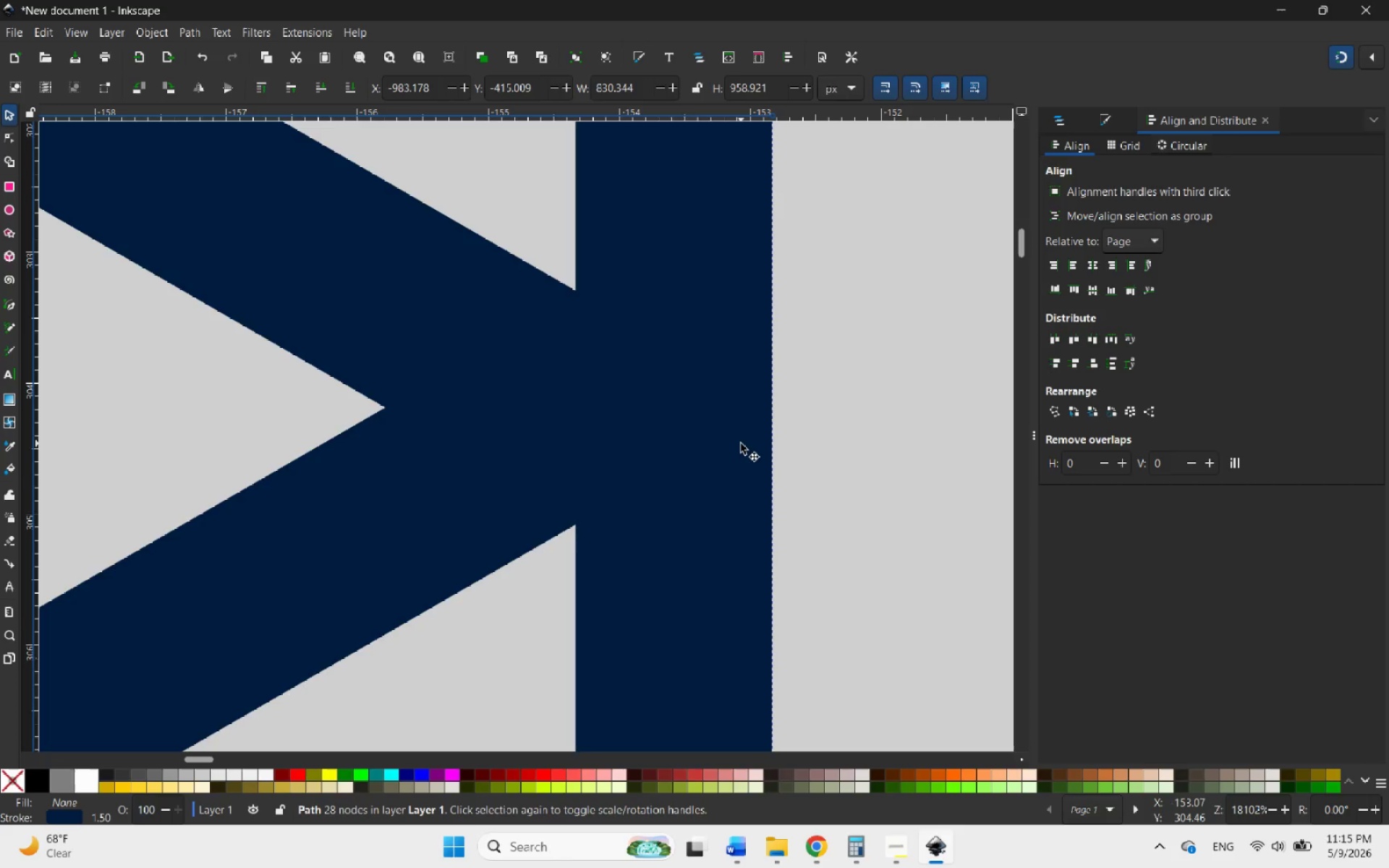 
hold_key(key=ControlLeft, duration=1.33)
 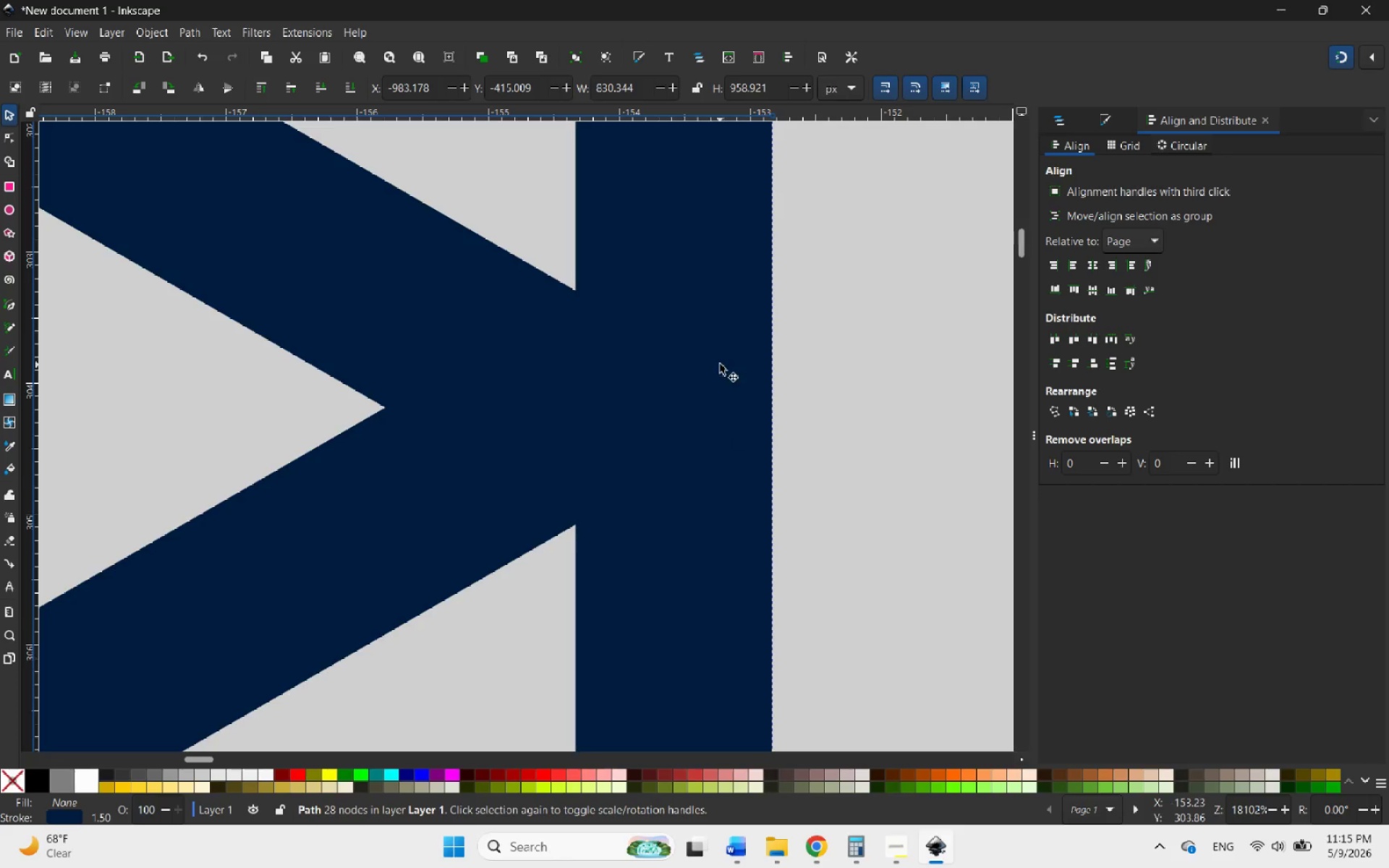 
left_click_drag(start_coordinate=[717, 333], to_coordinate=[714, 323])
 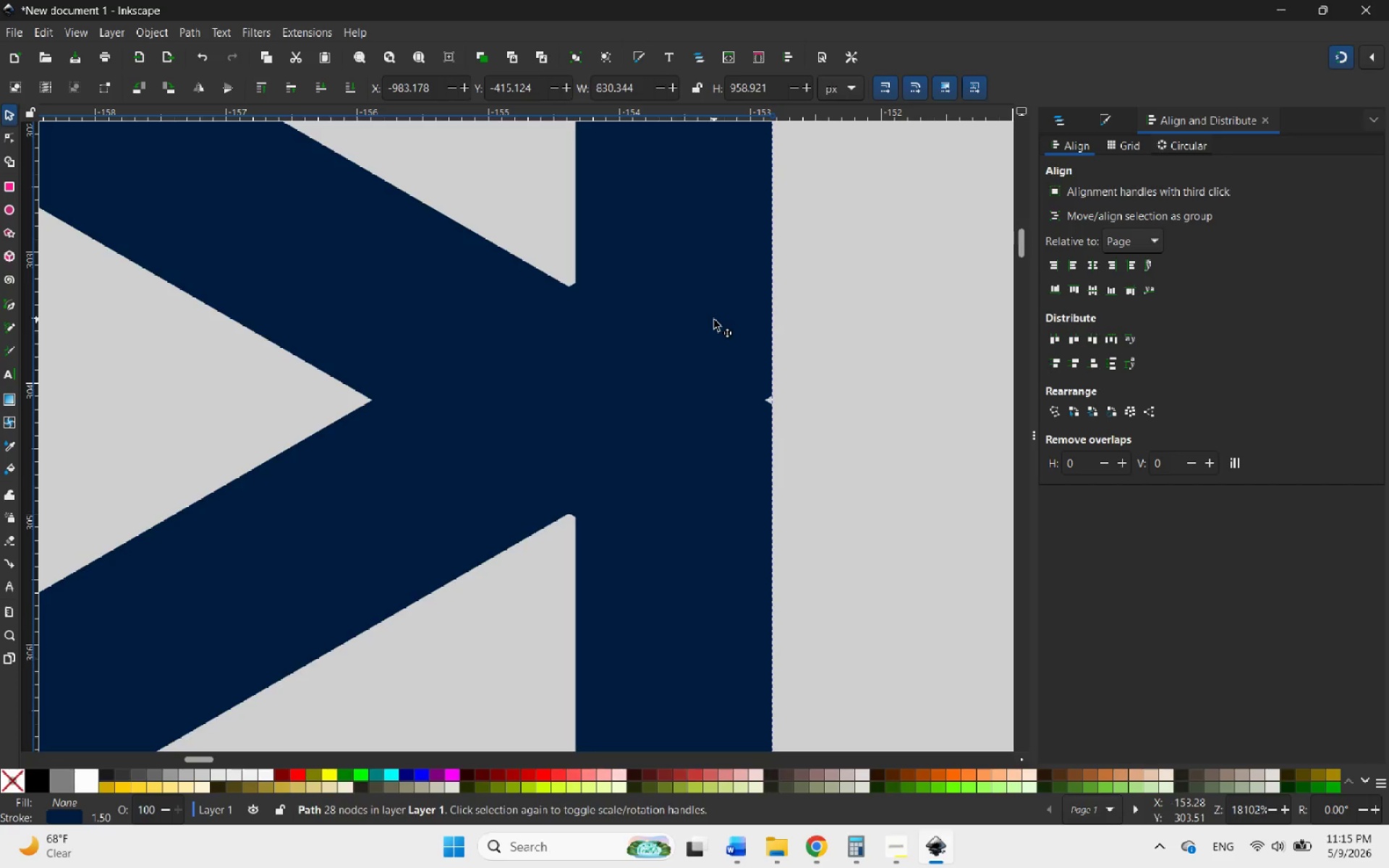 
hold_key(key=ControlLeft, duration=3.78)
 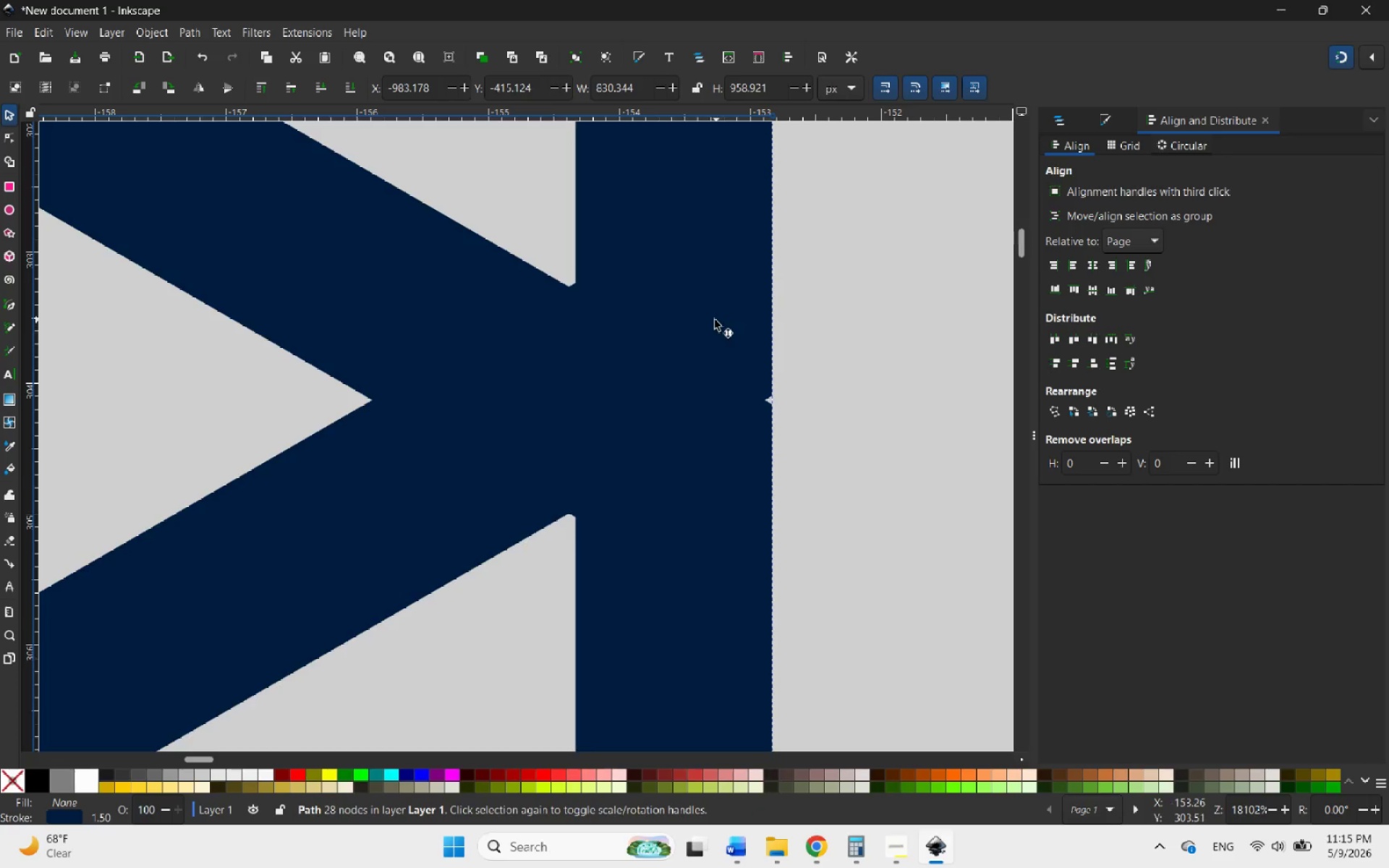 
left_click_drag(start_coordinate=[714, 320], to_coordinate=[716, 358])
 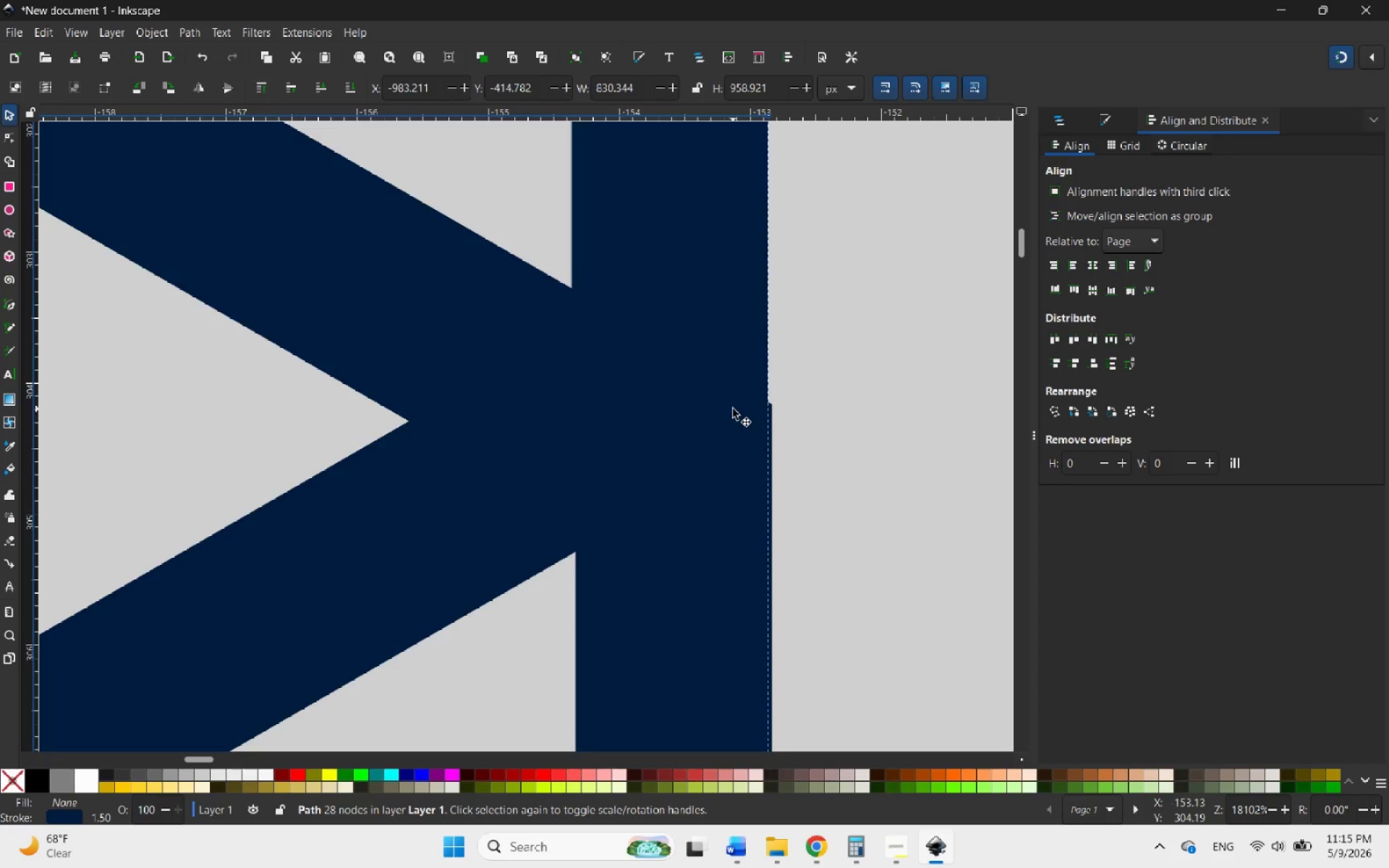 
key(Control+Z)
 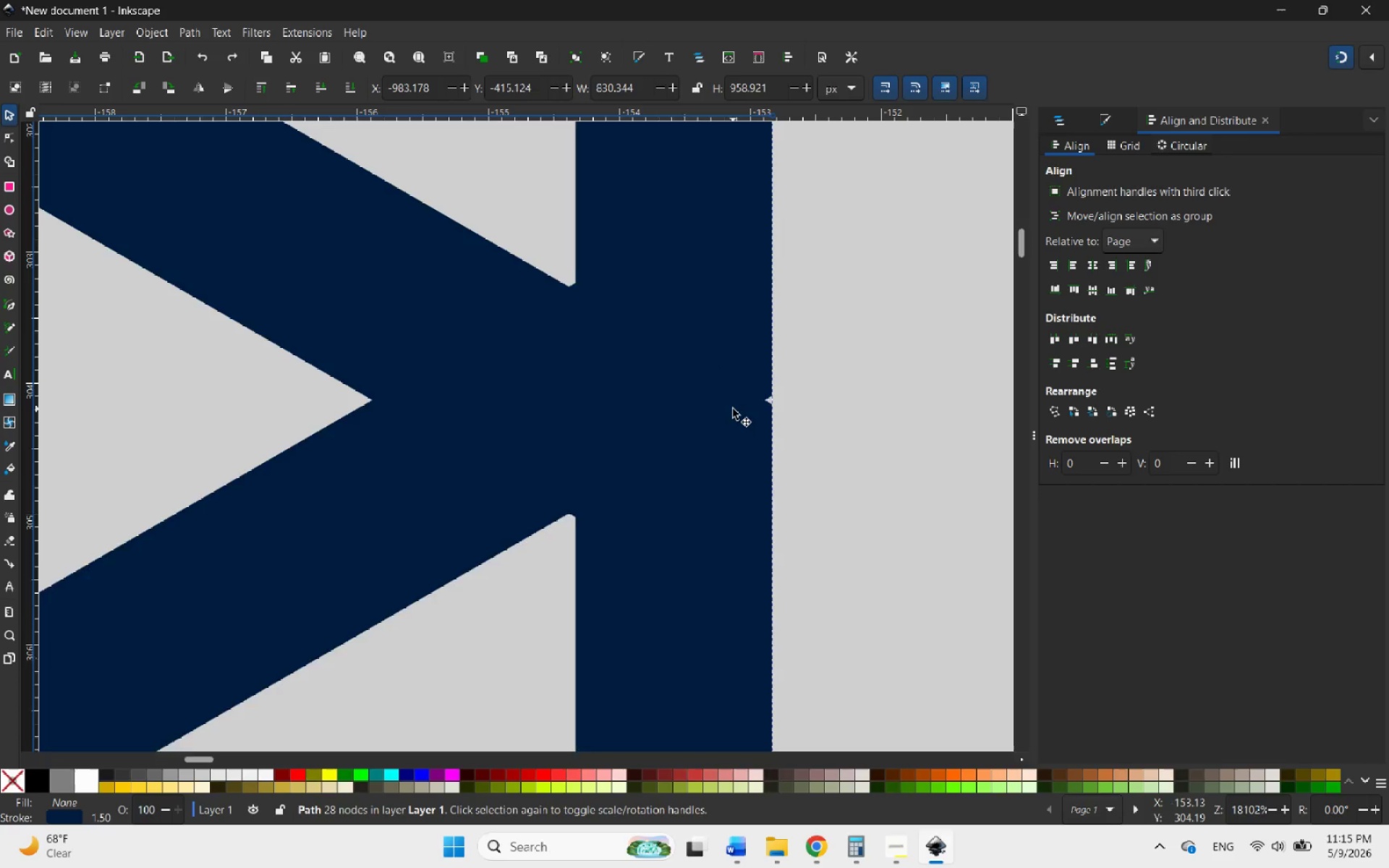 
key(Control+Z)
 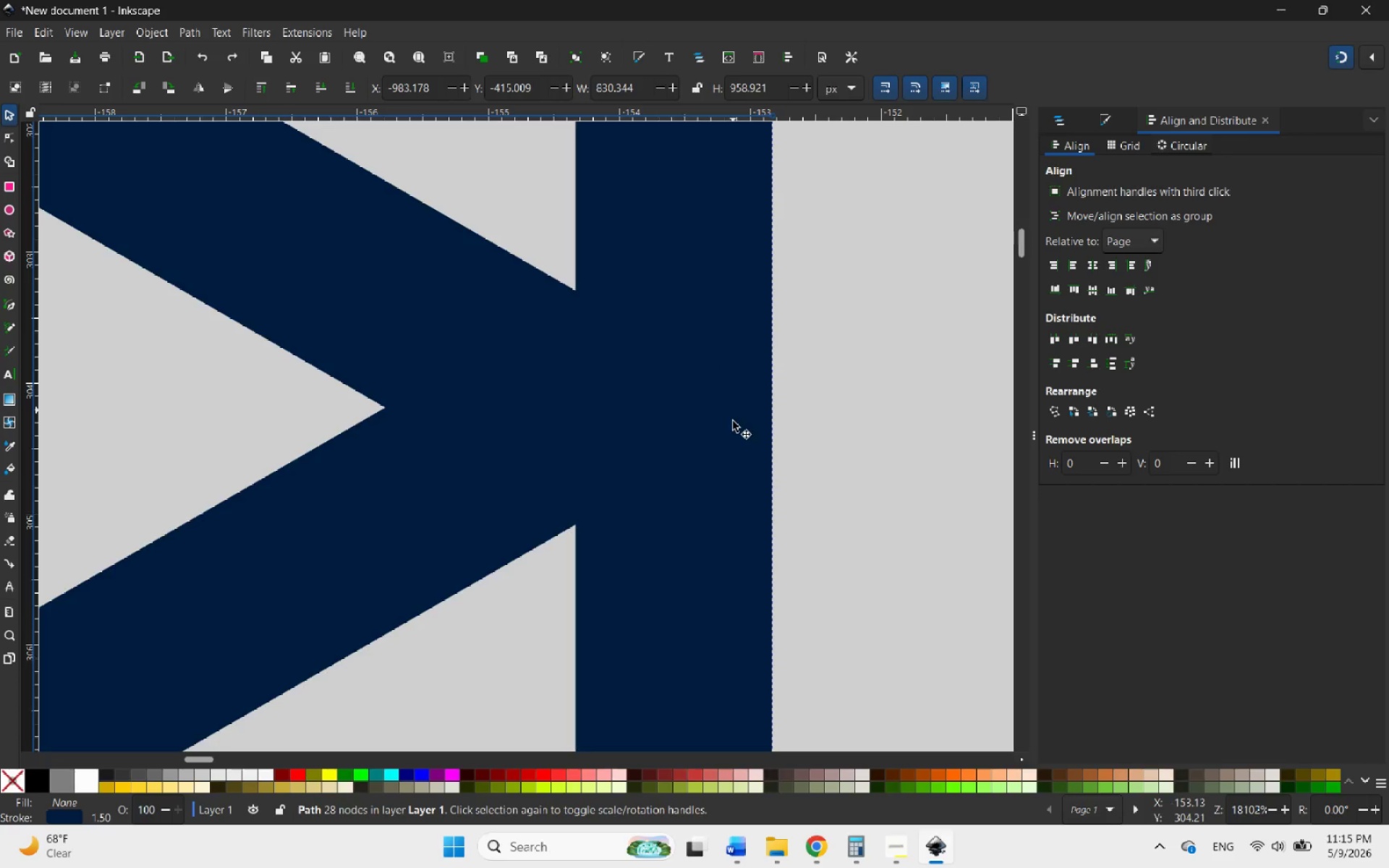 
hold_key(key=ControlLeft, duration=3.14)
scroll: coordinate [721, 338], scroll_direction: down, amount: 1.0
 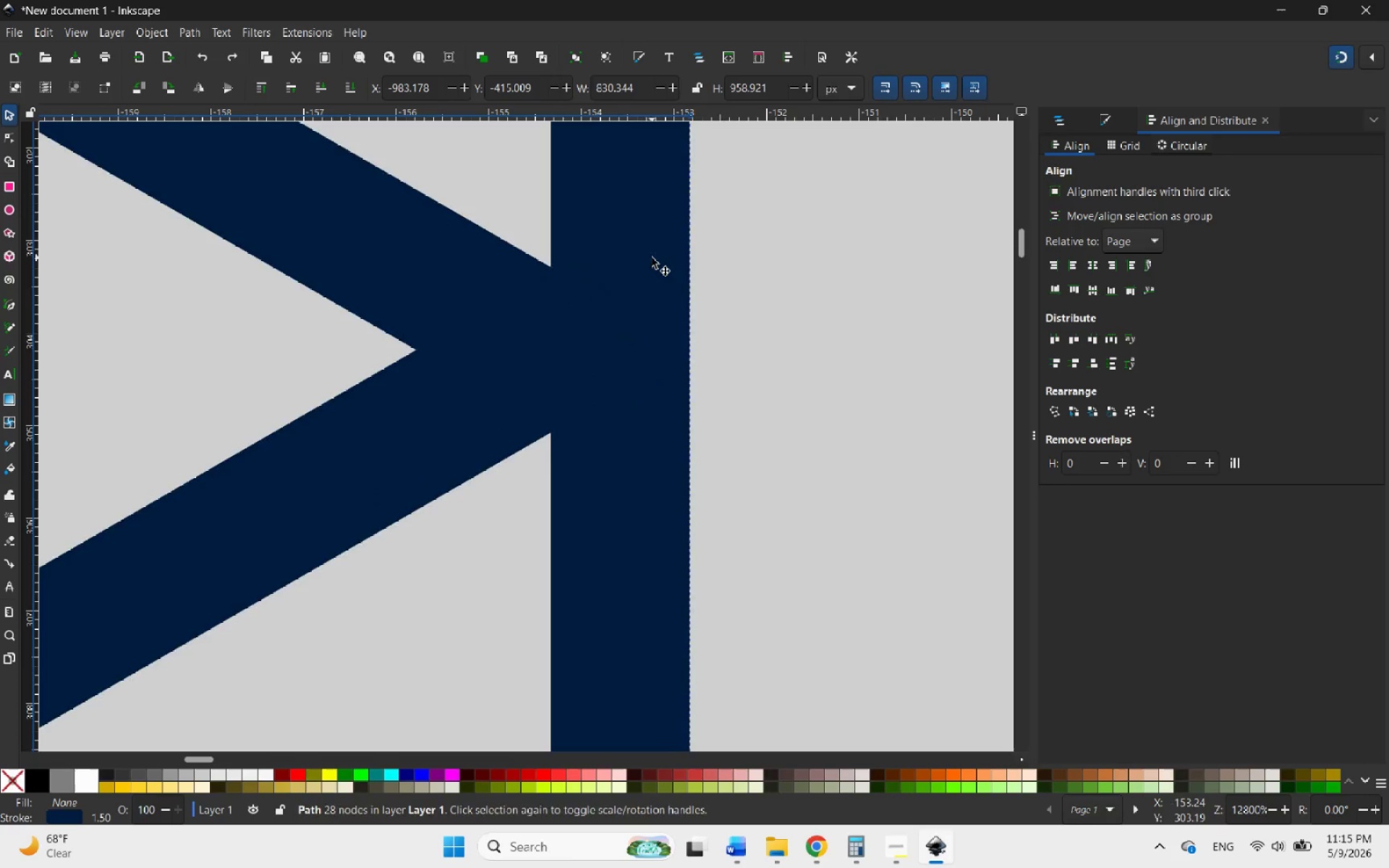 
hold_key(key=ControlLeft, duration=3.41)
scroll: coordinate [694, 301], scroll_direction: down, amount: 19.0
 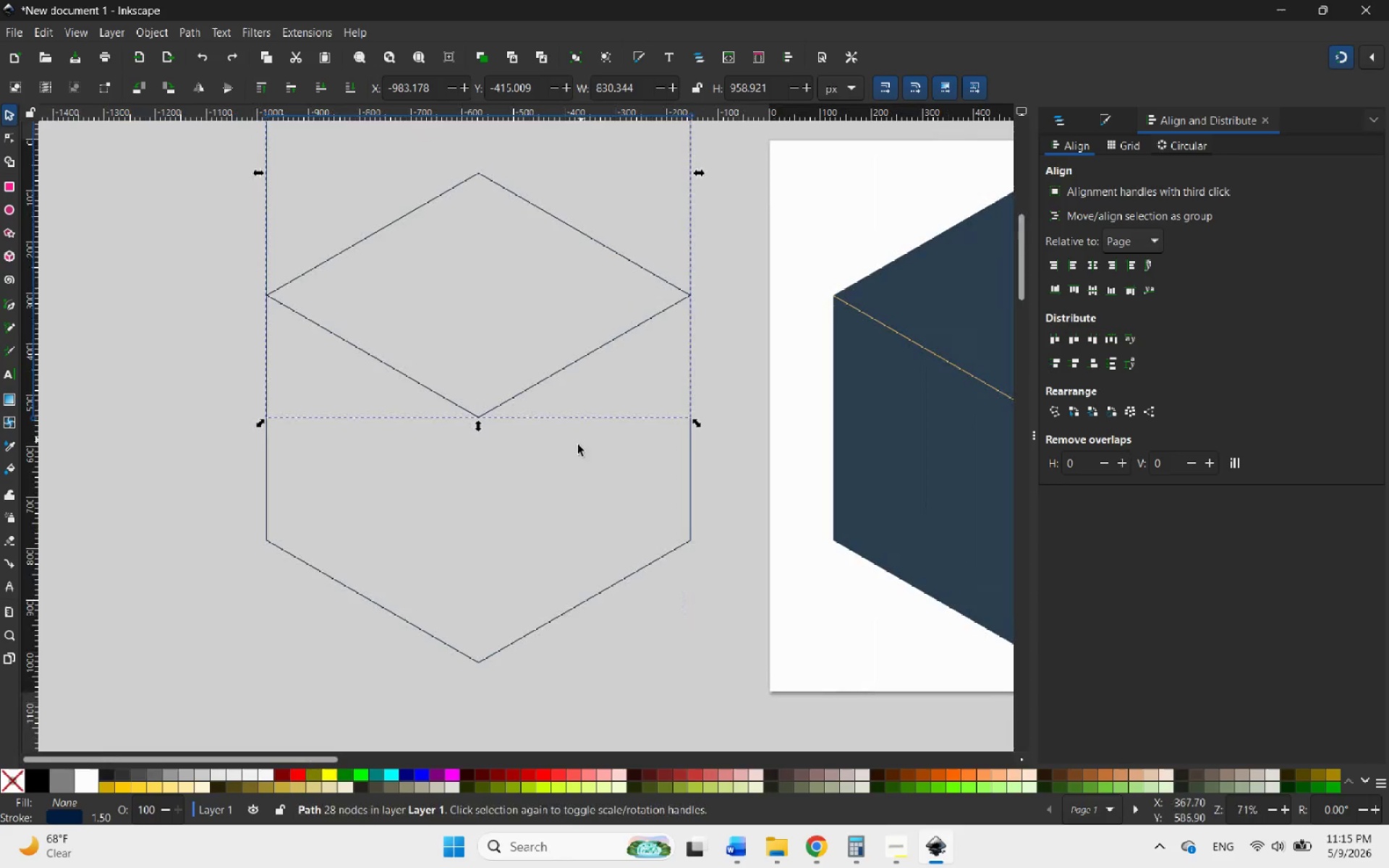 
left_click([558, 490])
 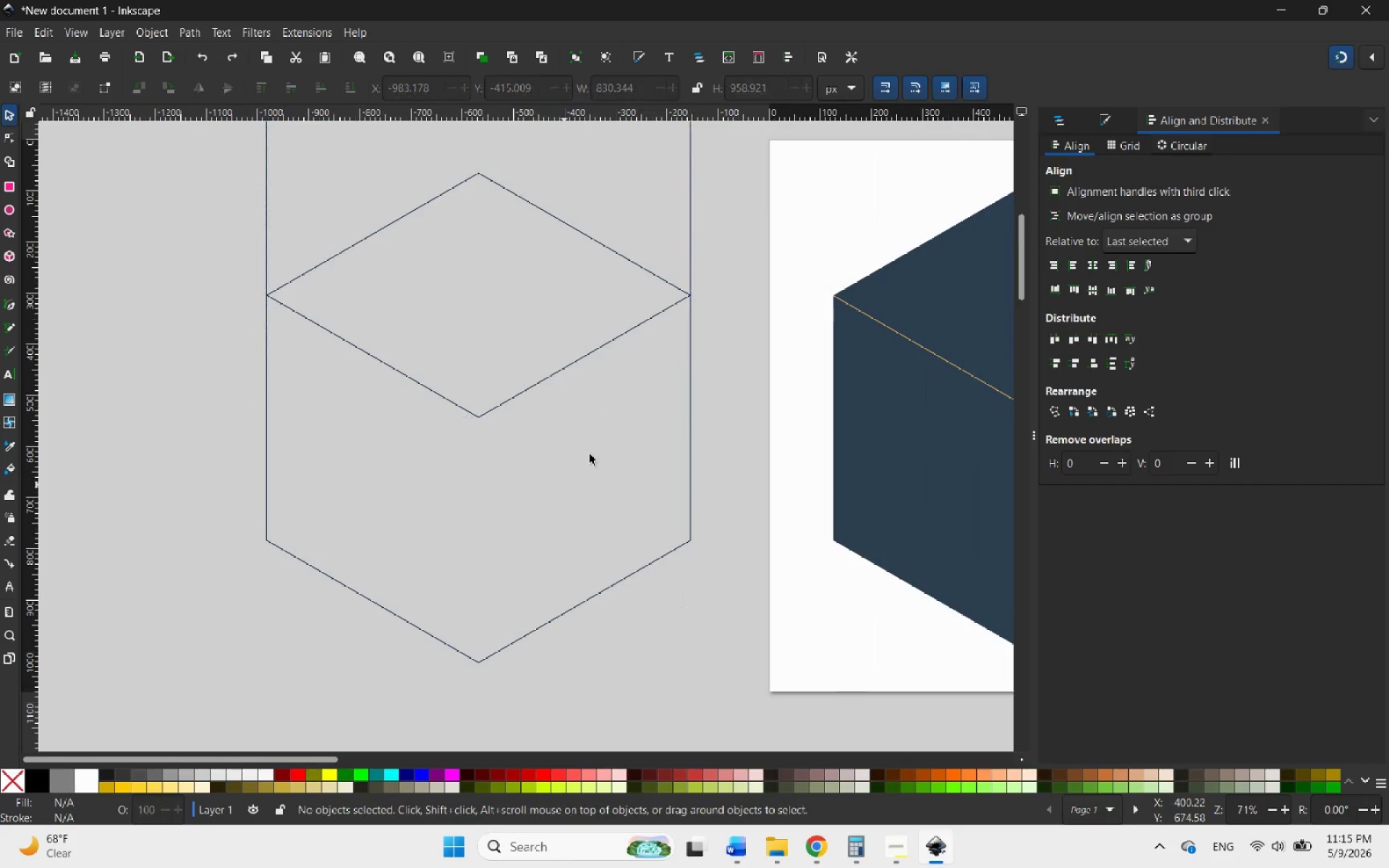 
hold_key(key=ControlLeft, duration=0.69)
scroll: coordinate [619, 410], scroll_direction: down, amount: 2.0
 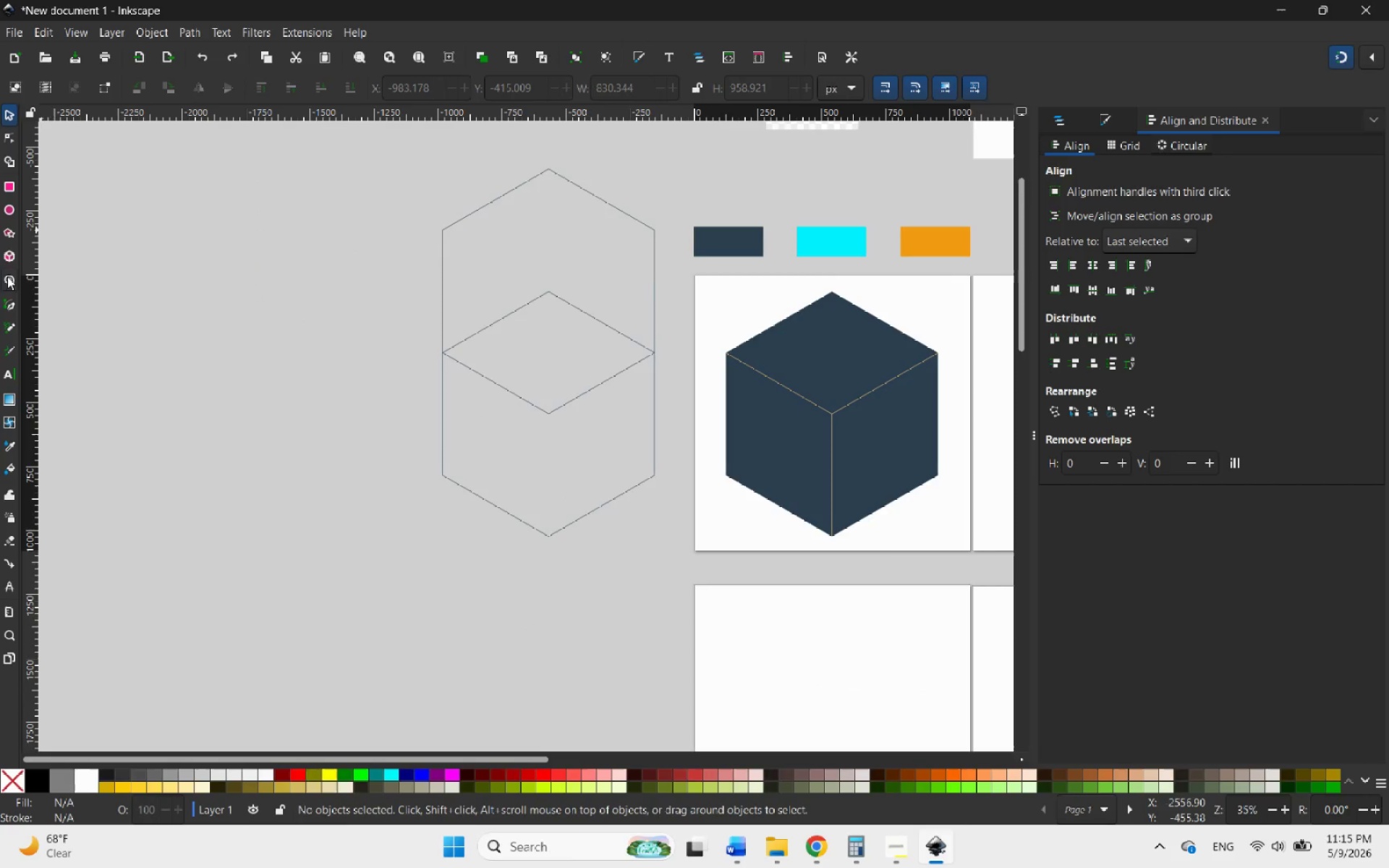 
left_click([7, 304])
 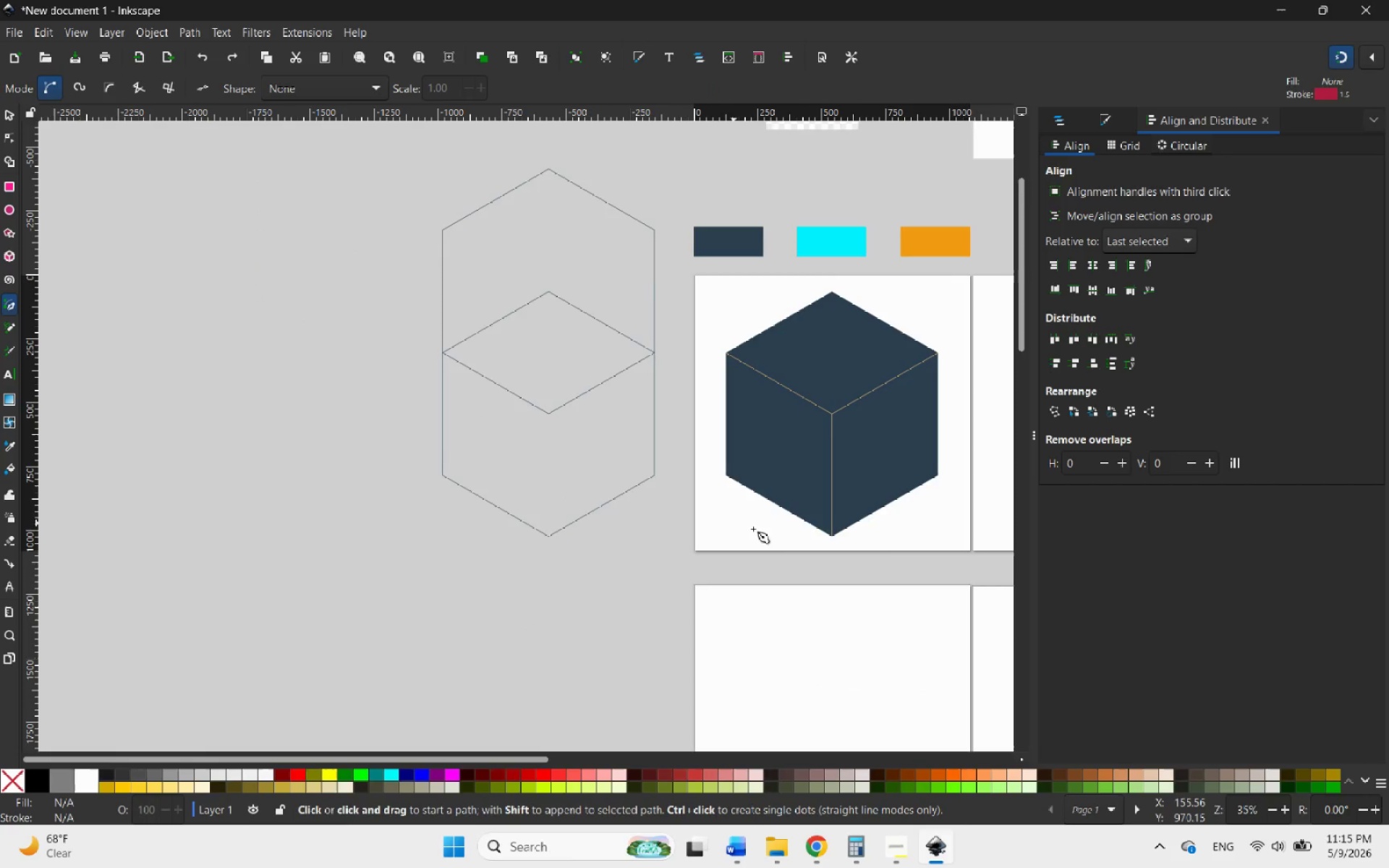 
hold_key(key=ControlLeft, duration=2.41)
scroll: coordinate [413, 637], scroll_direction: up, amount: 13.0
 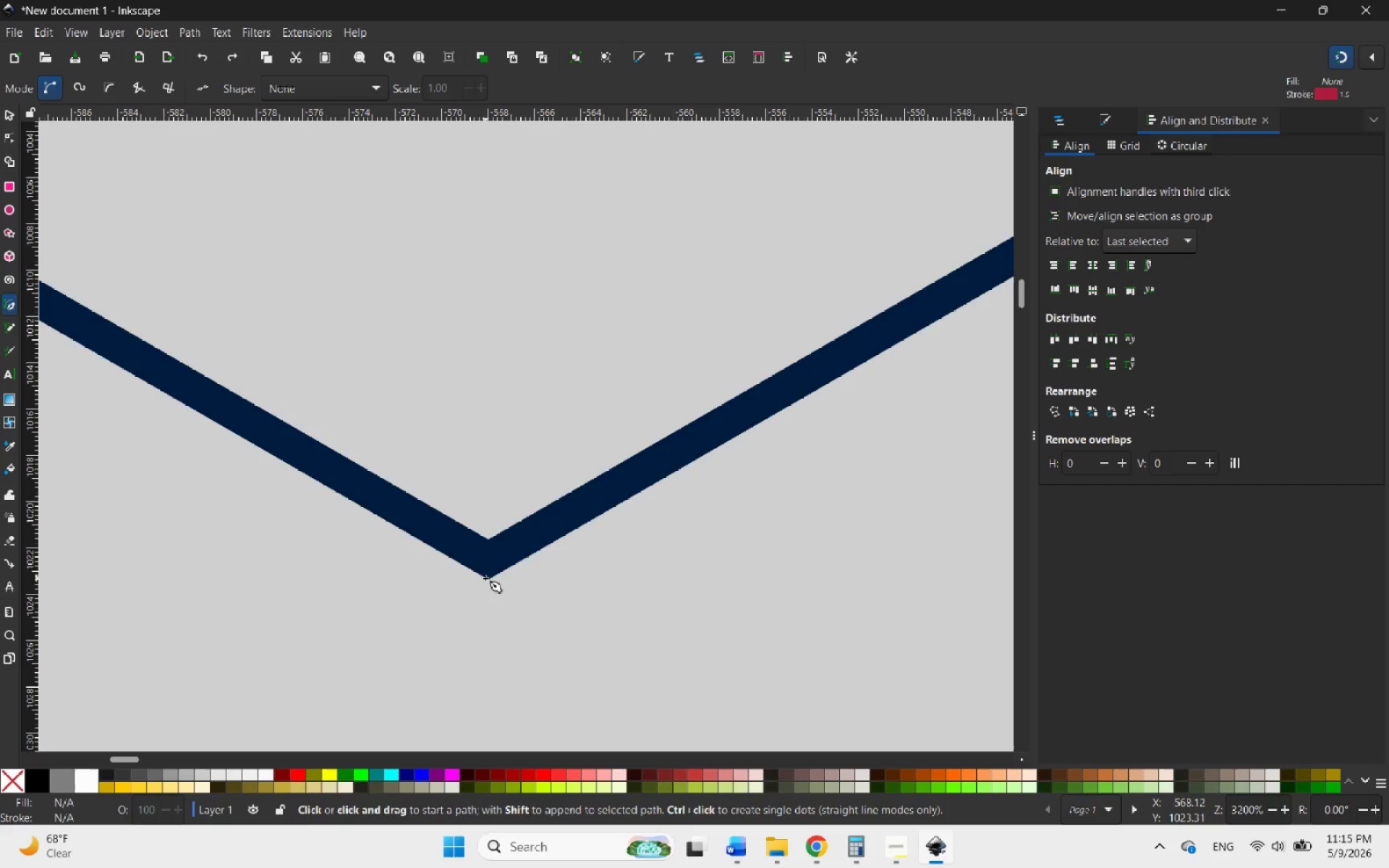 
left_click([485, 560])
 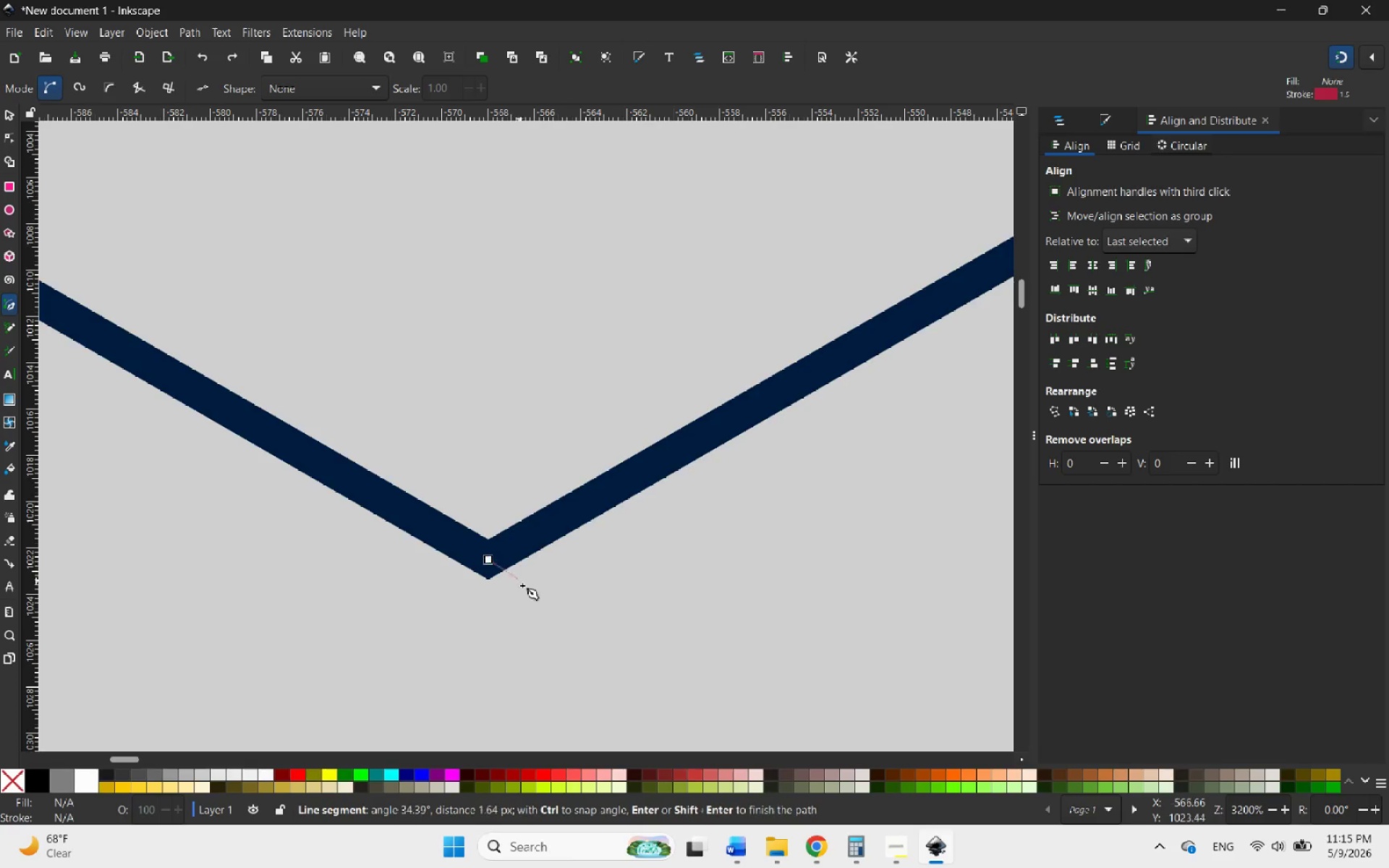 
hold_key(key=ControlLeft, duration=3.53)
scroll: coordinate [579, 627], scroll_direction: down, amount: 16.0
 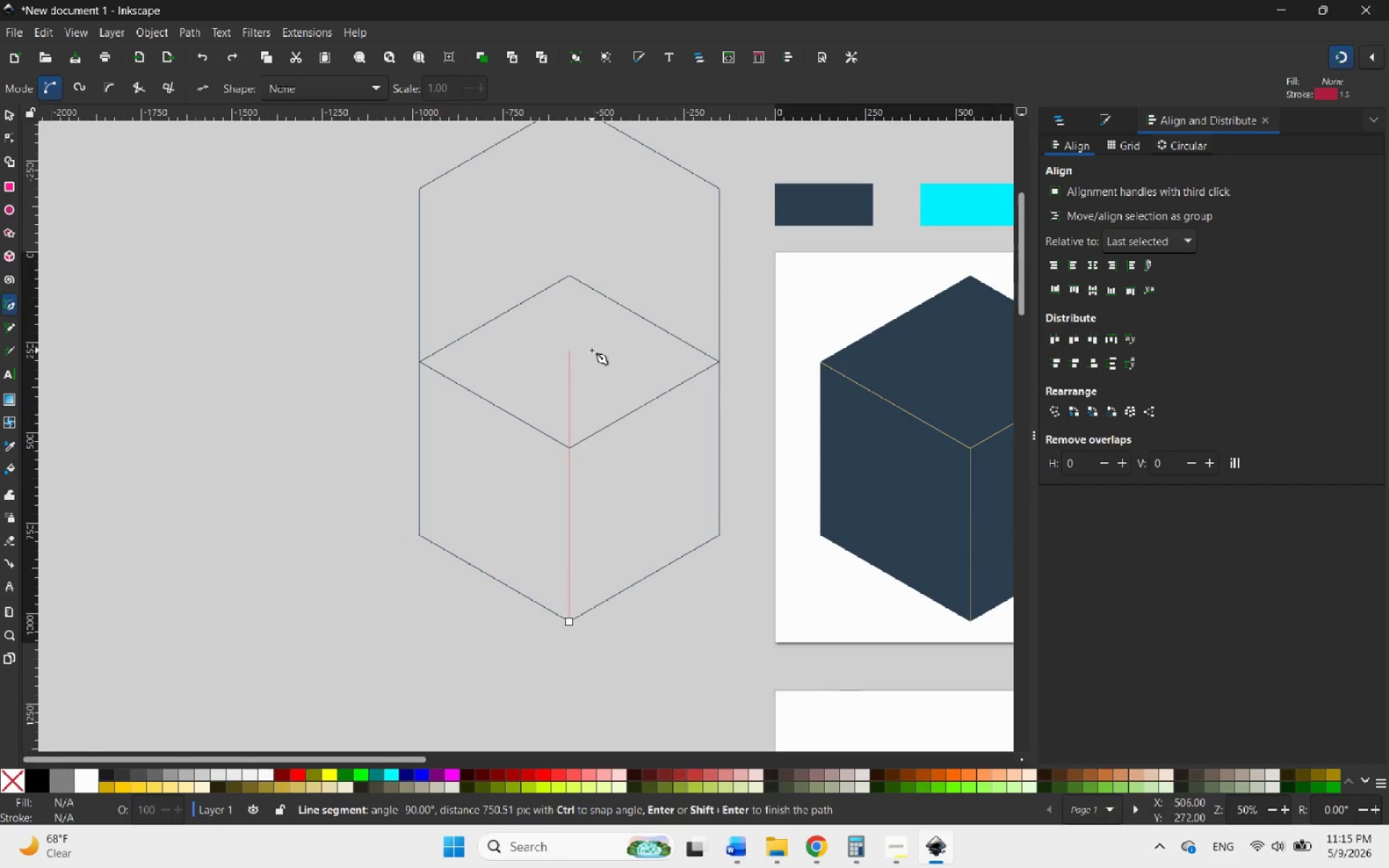 
left_click([592, 350])
 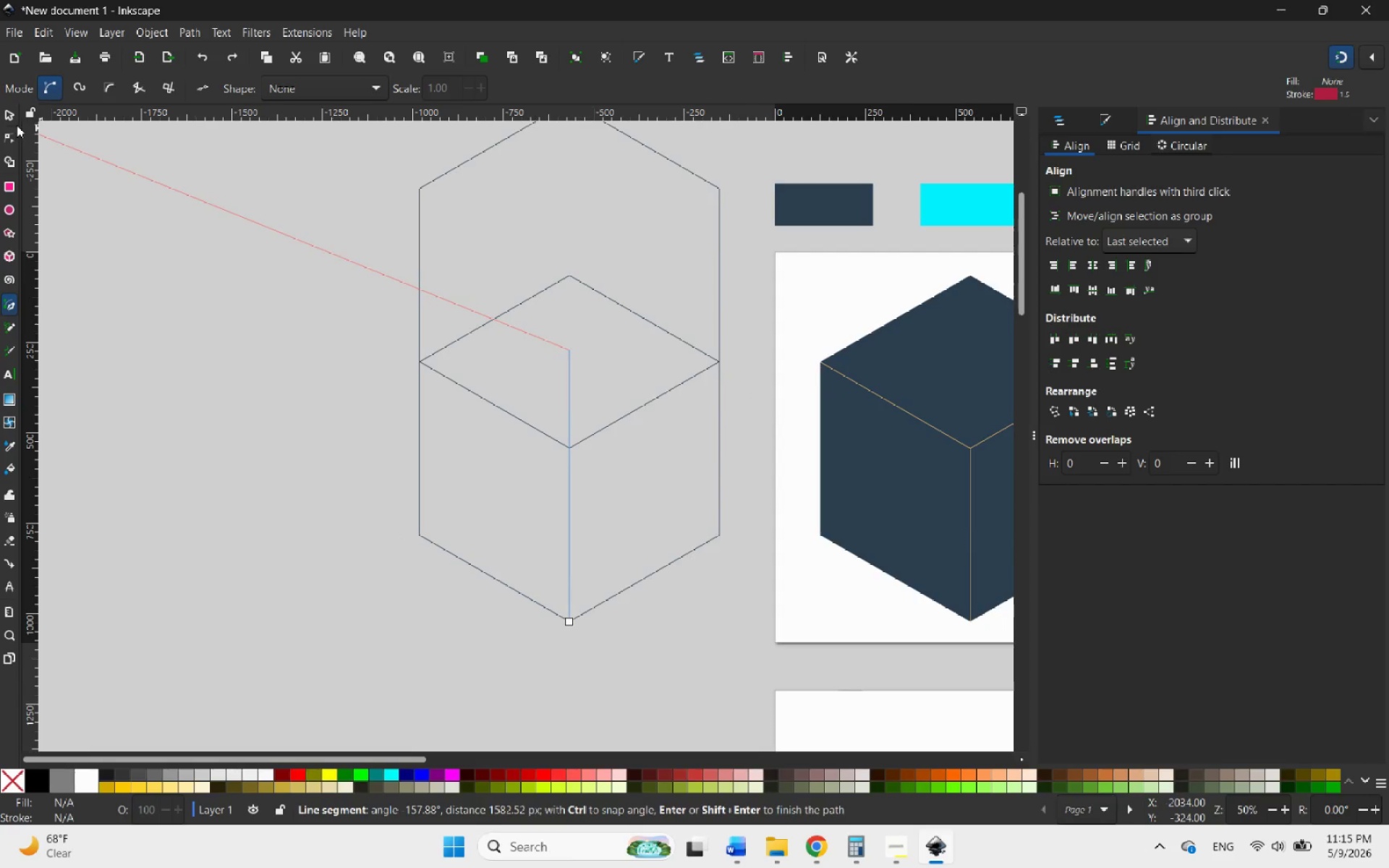 
left_click([12, 114])
 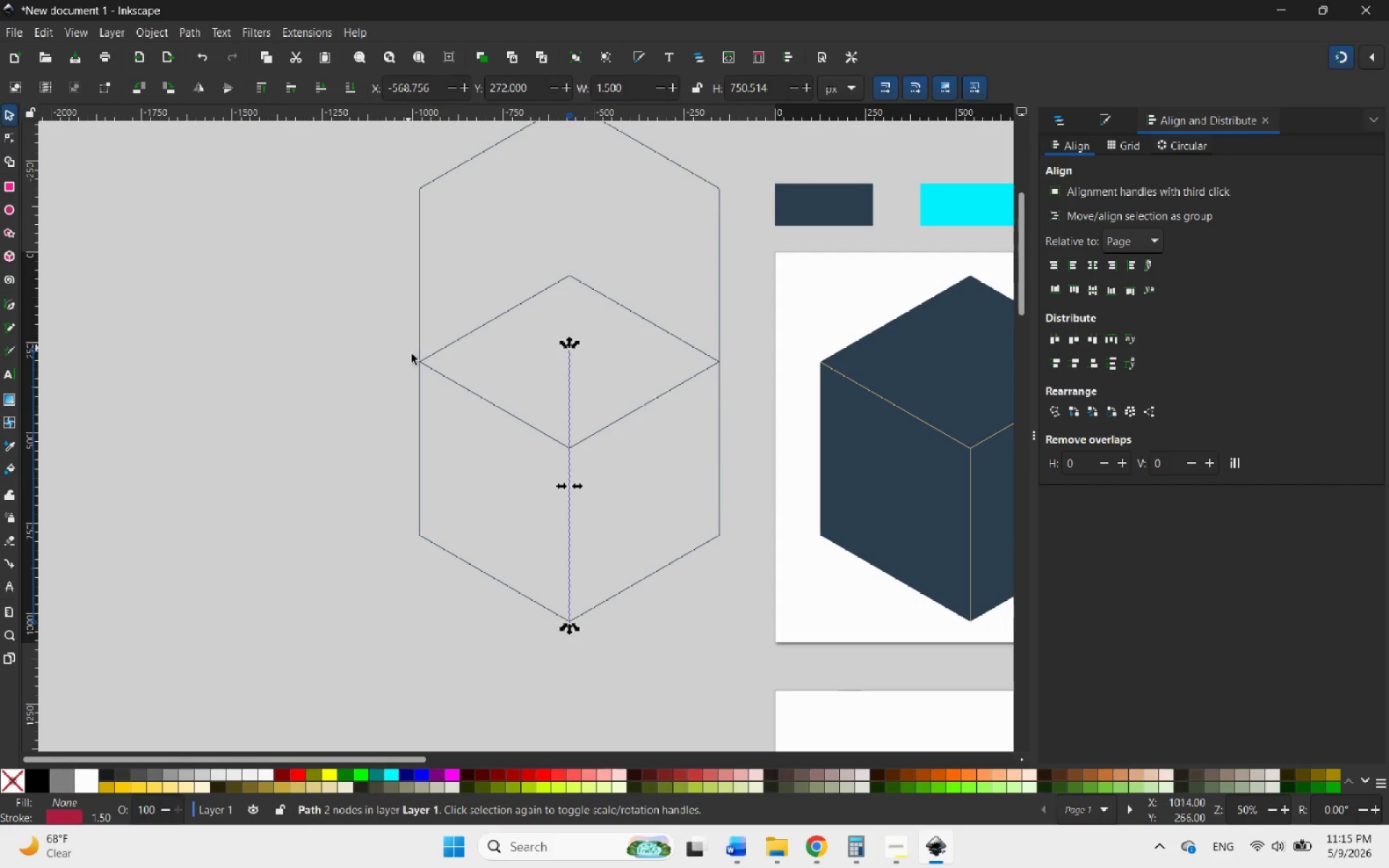 
hold_key(key=ControlLeft, duration=4.09)
scroll: coordinate [353, 419], scroll_direction: up, amount: 12.0
 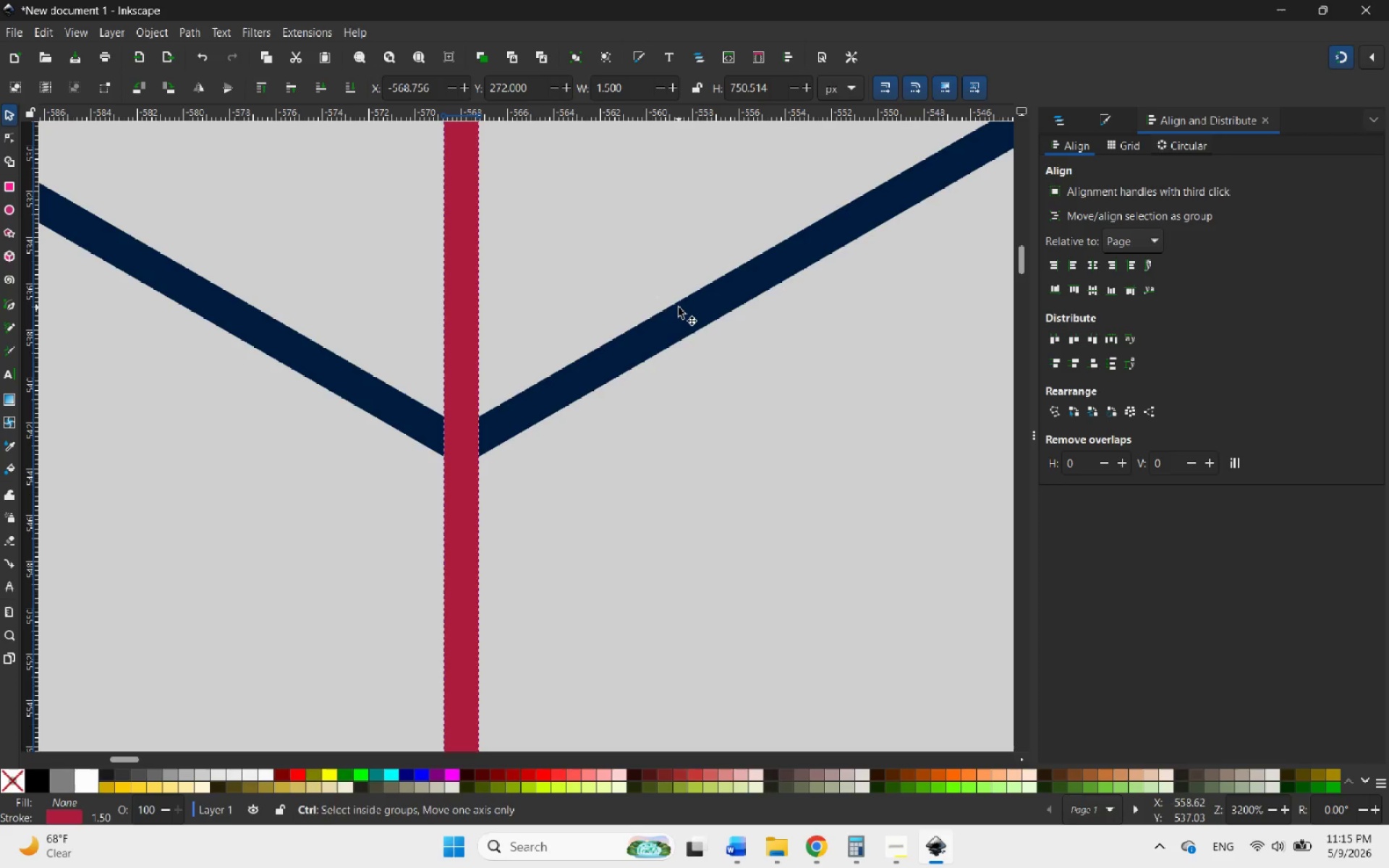 
hold_key(key=ControlLeft, duration=0.59)
scroll: coordinate [671, 311], scroll_direction: down, amount: 3.0
 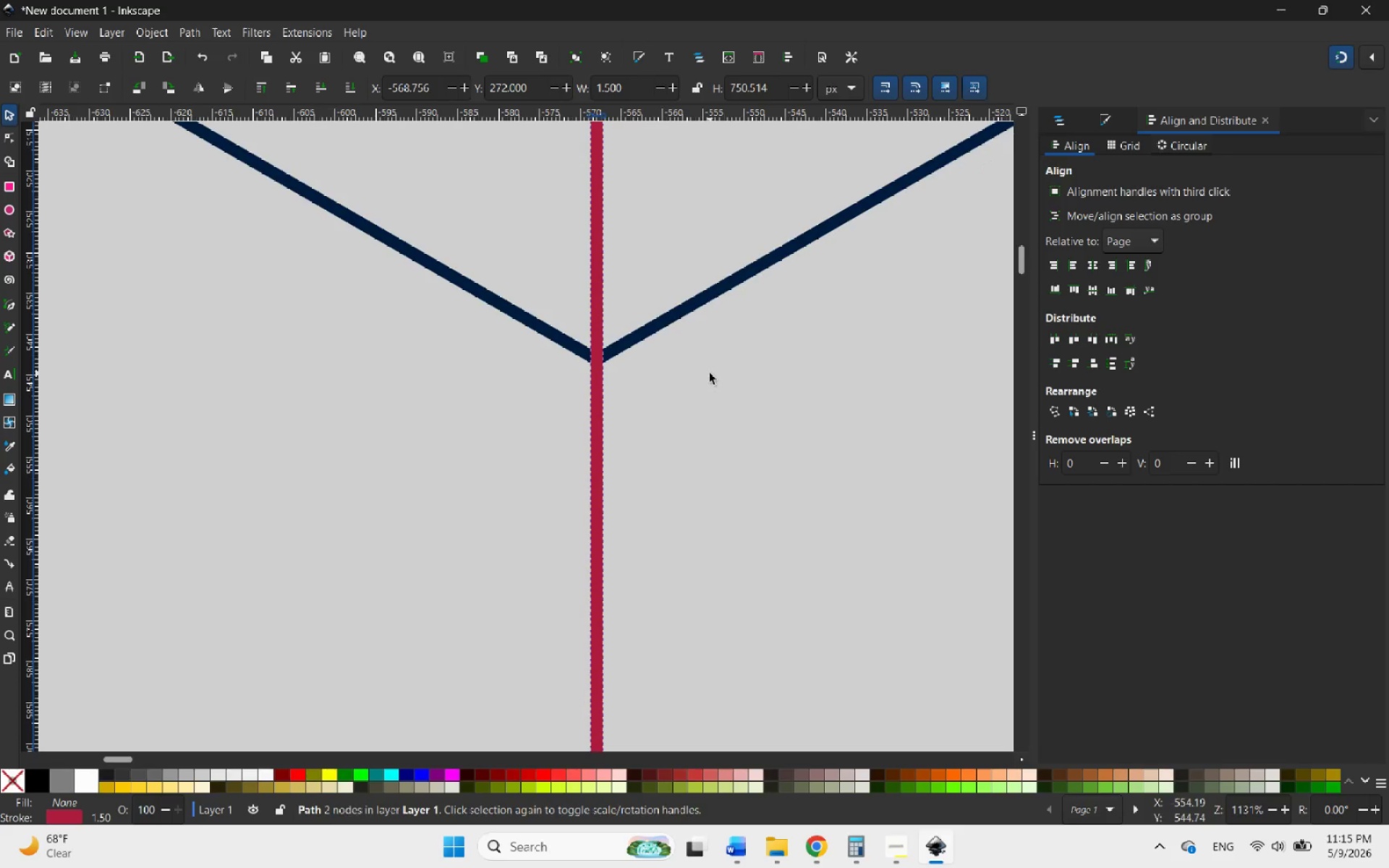 
left_click([710, 373])
 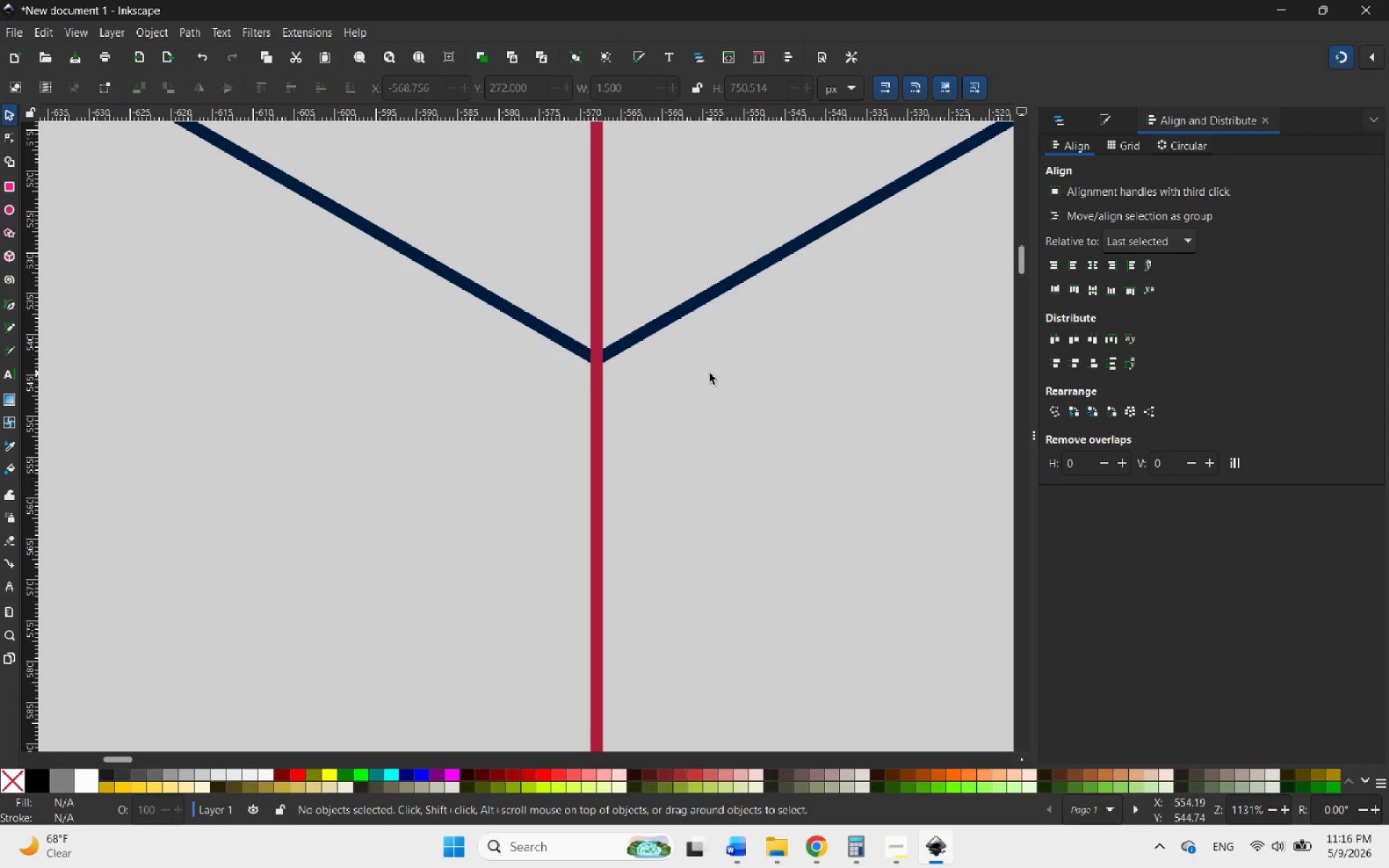 
wait(18.7)
 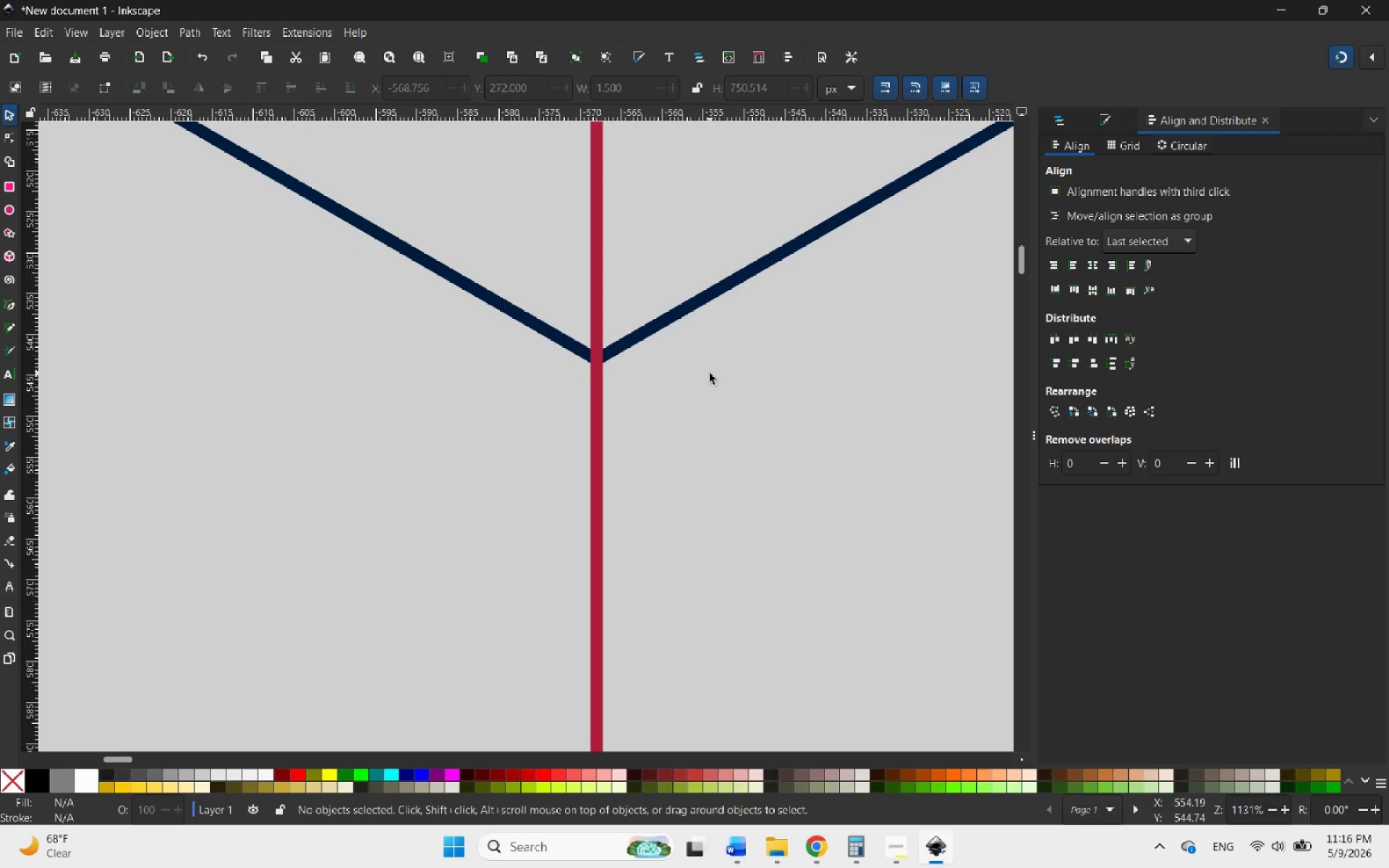 
hold_key(key=ControlLeft, duration=1.14)
scroll: coordinate [671, 374], scroll_direction: down, amount: 9.0
 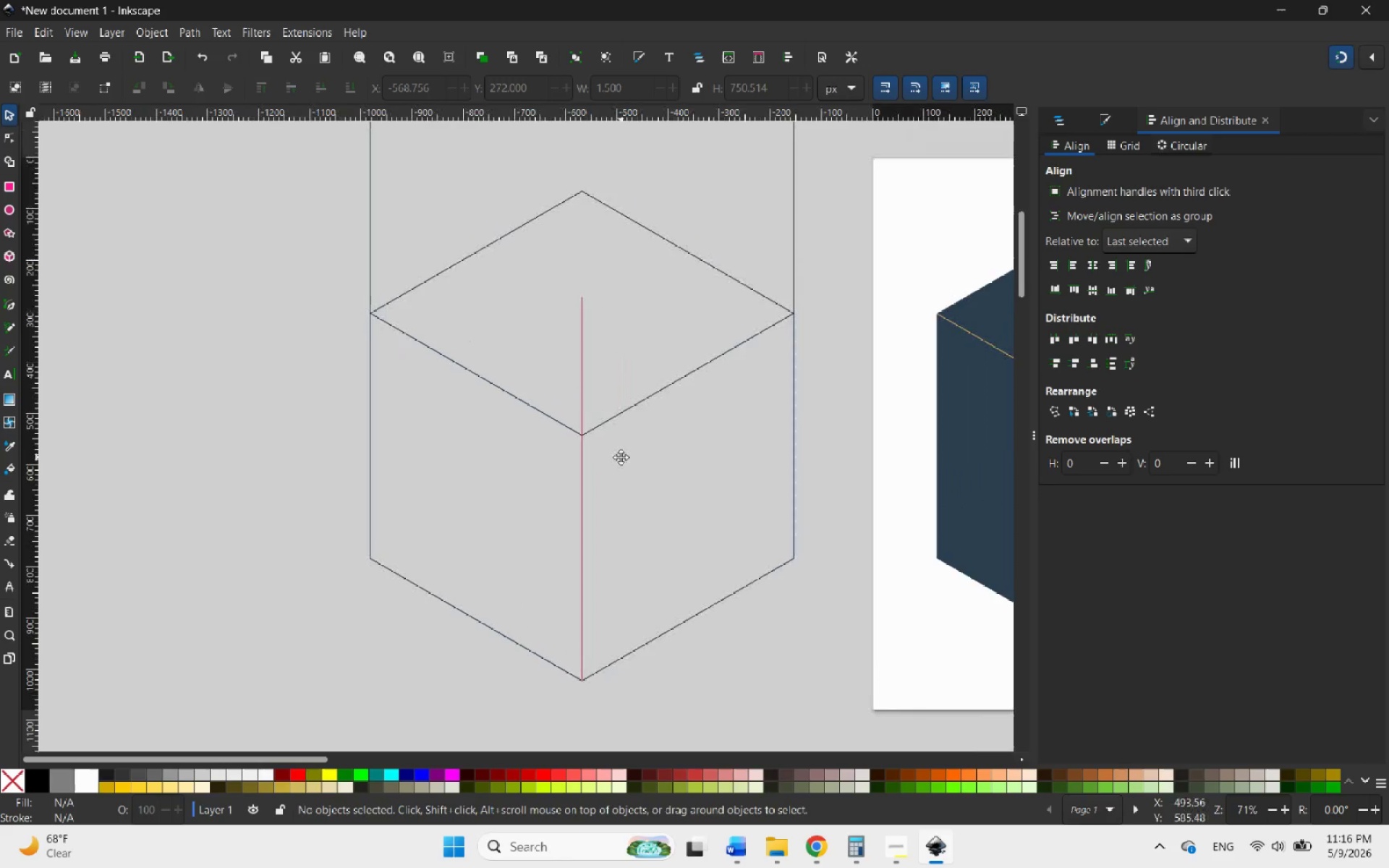 
hold_key(key=ControlLeft, duration=3.28)
scroll: coordinate [616, 449], scroll_direction: down, amount: 2.0
 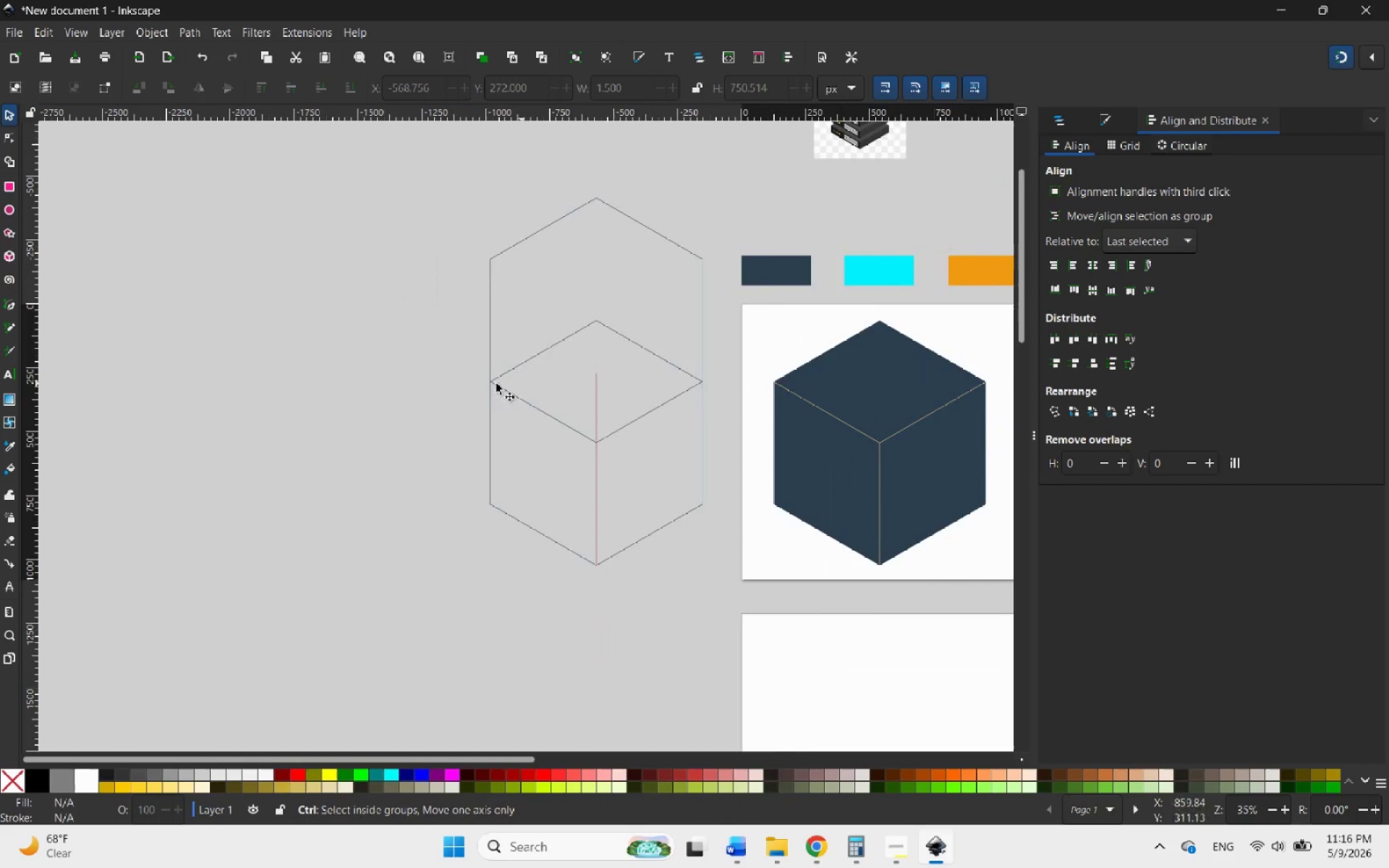 
scroll: coordinate [458, 451], scroll_direction: up, amount: 15.0
 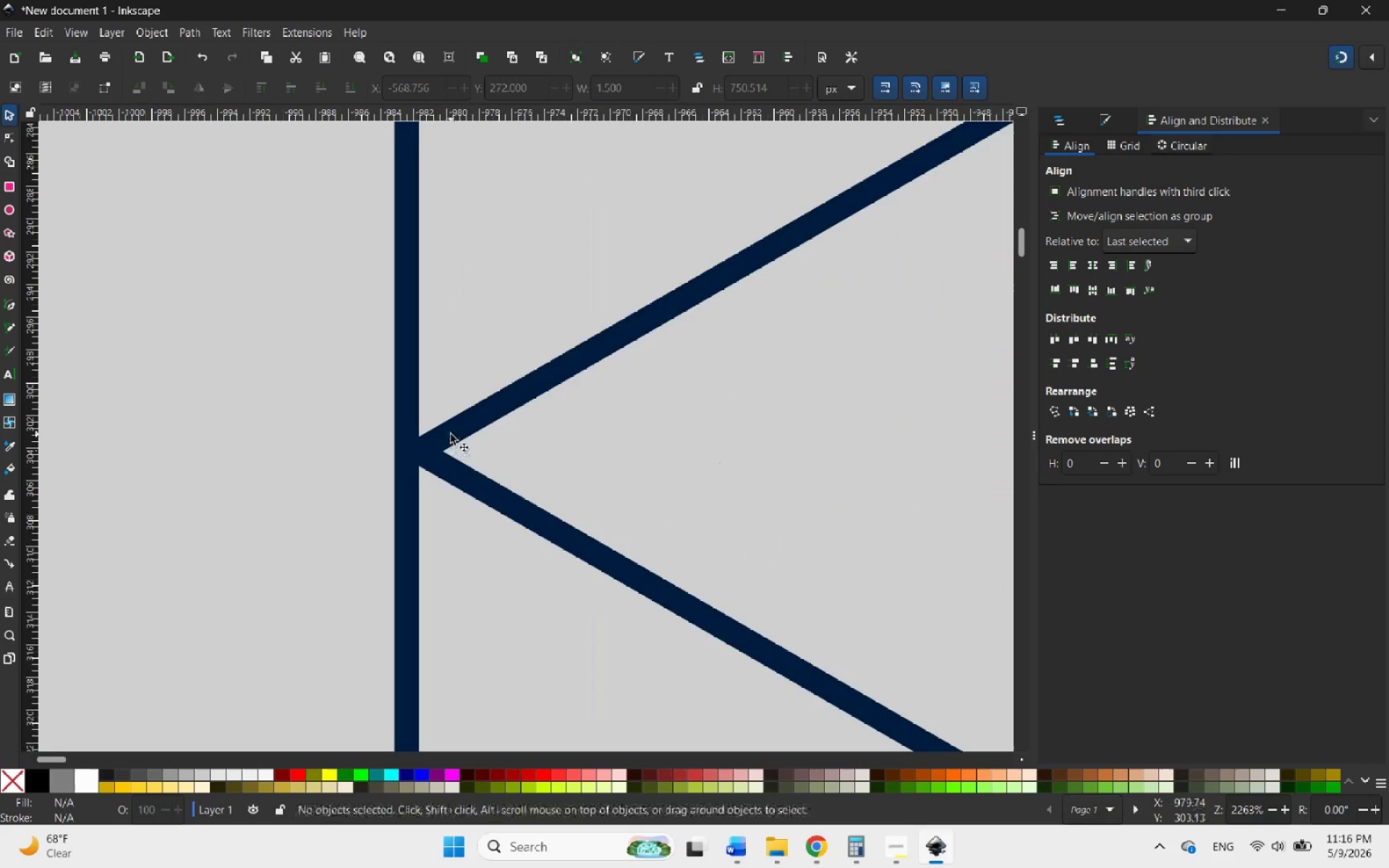 
left_click([451, 434])
 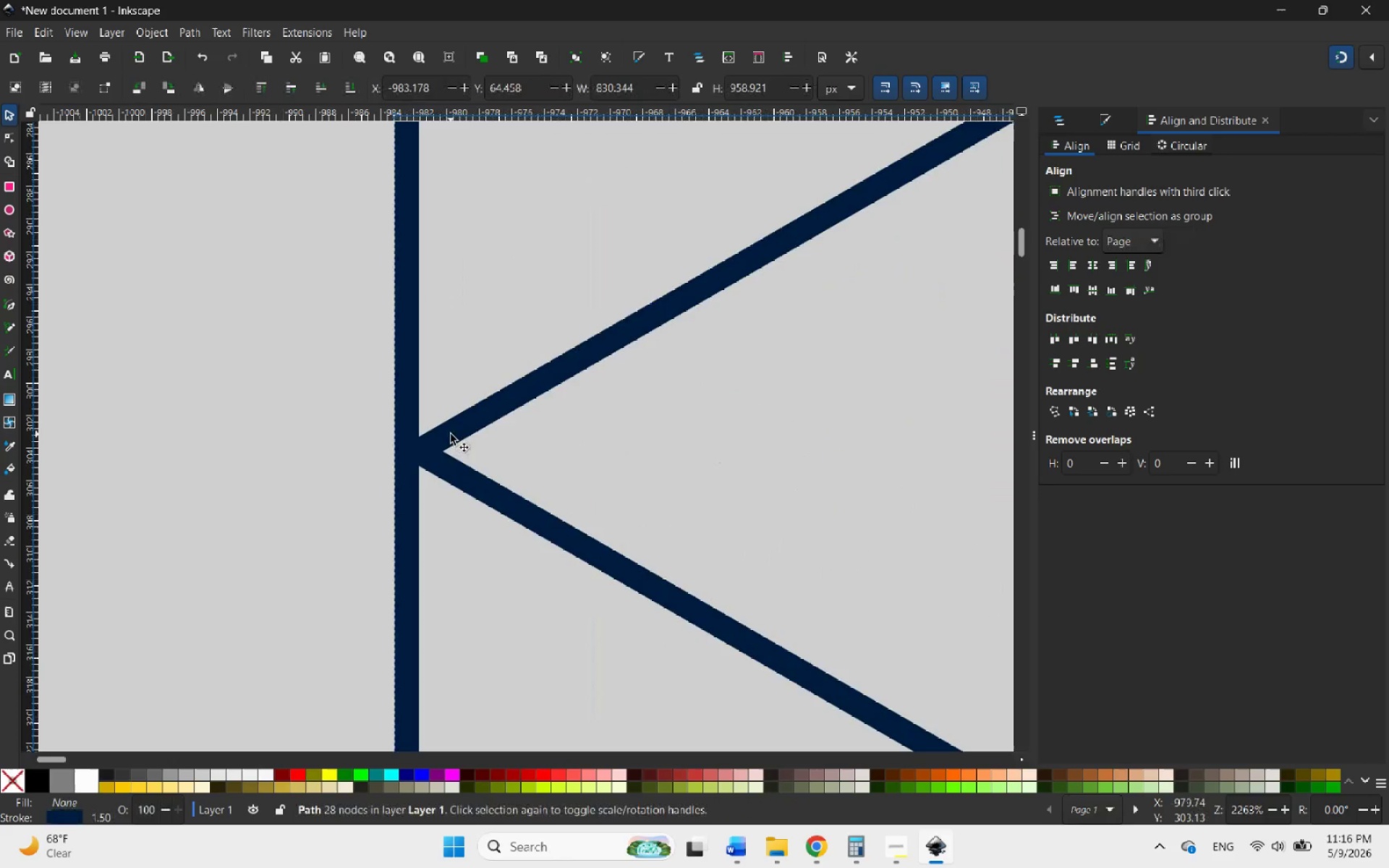 
hold_key(key=ControlLeft, duration=1.81)
scroll: coordinate [417, 438], scroll_direction: down, amount: 10.0
 